 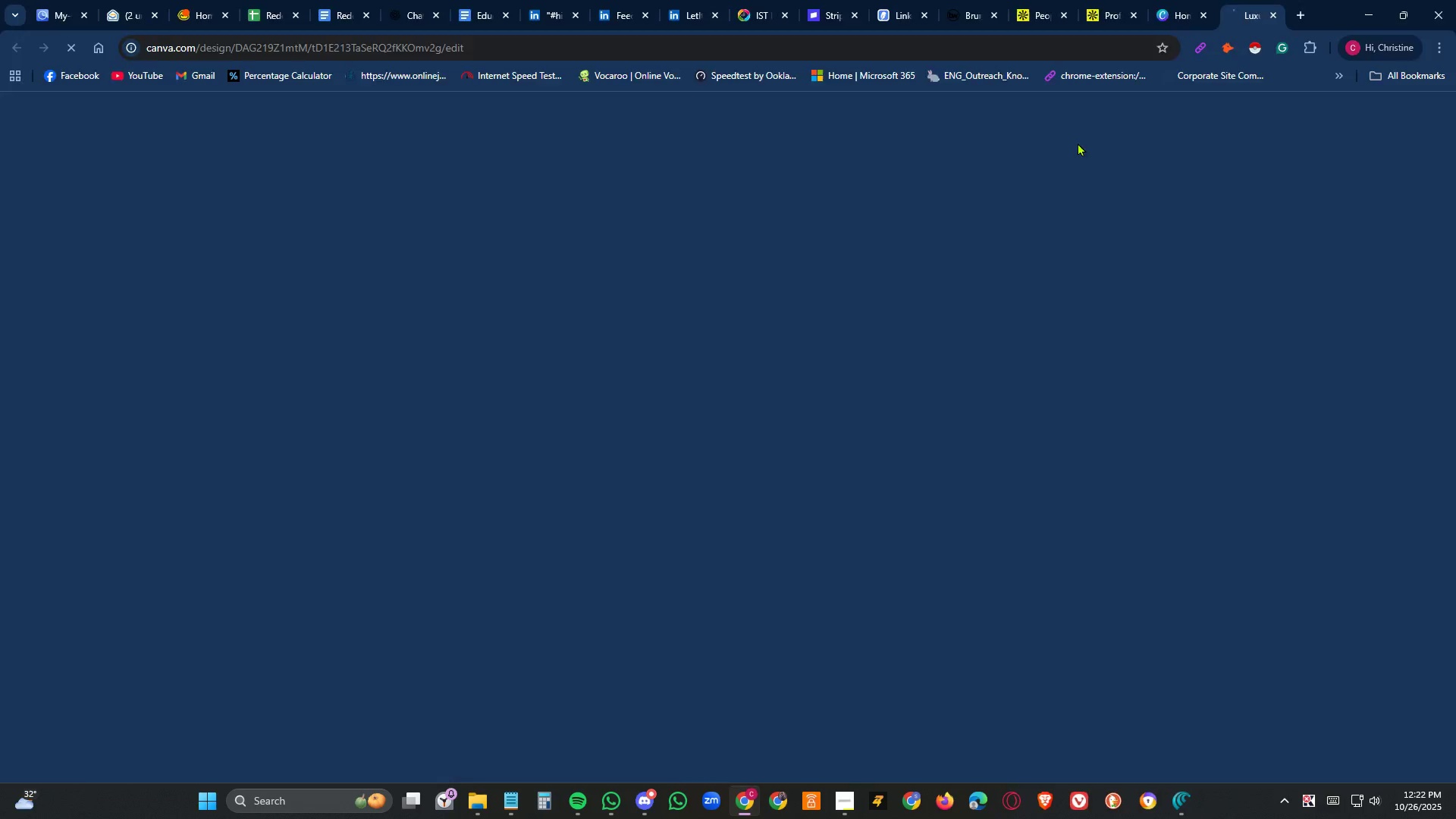 
mouse_move([1266, 12])
 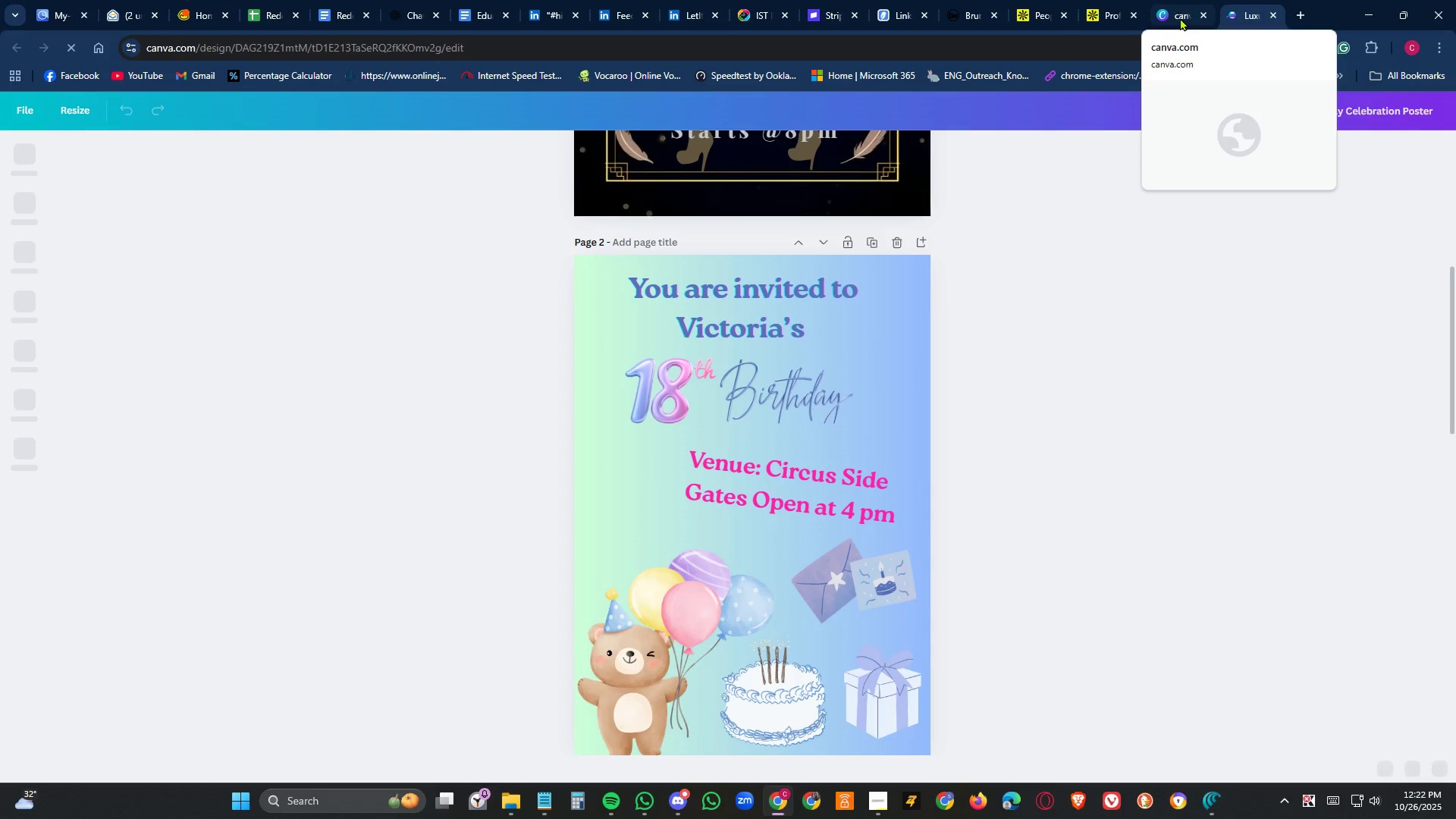 
left_click([1180, 17])
 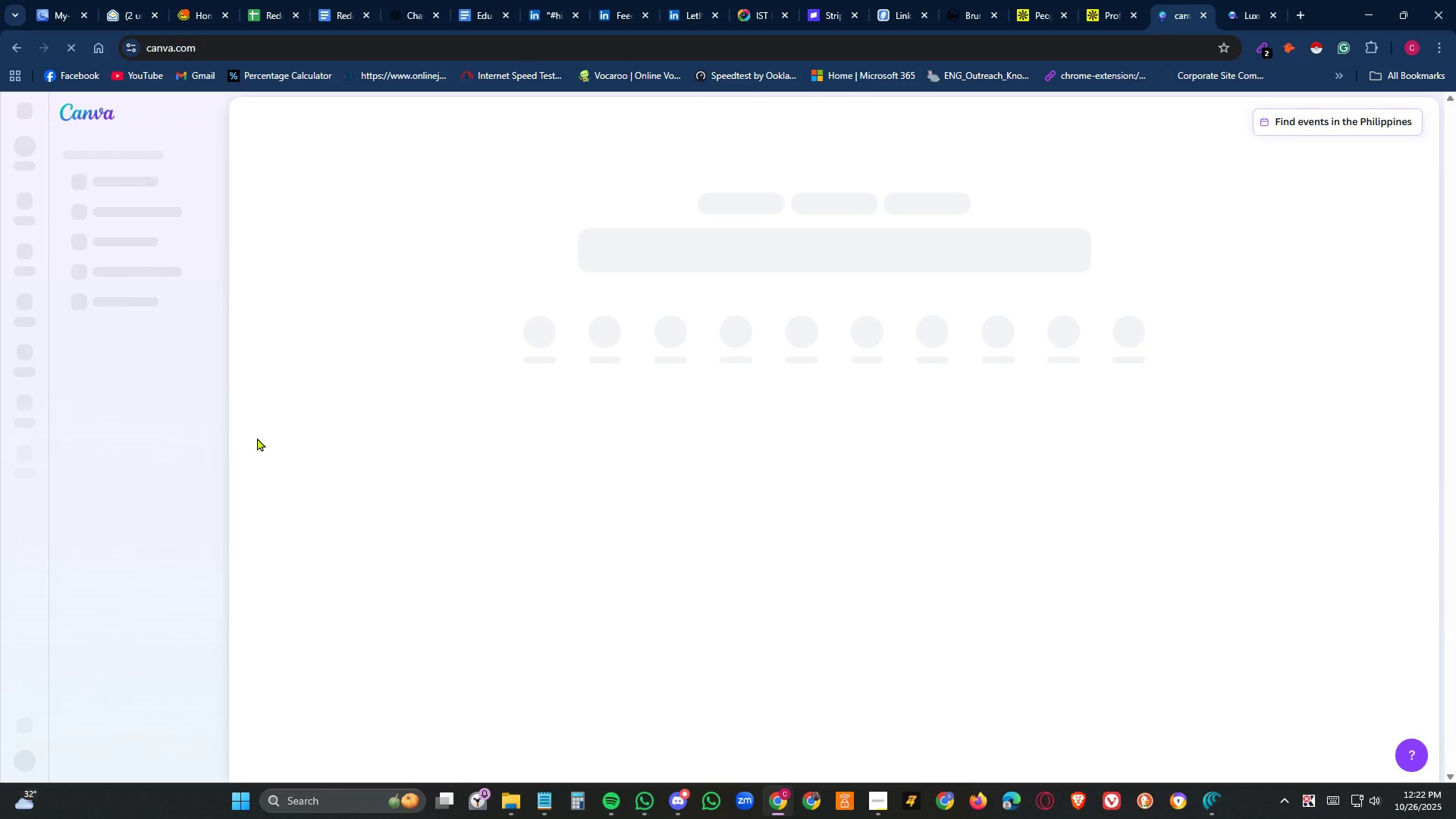 
mouse_move([27, 196])
 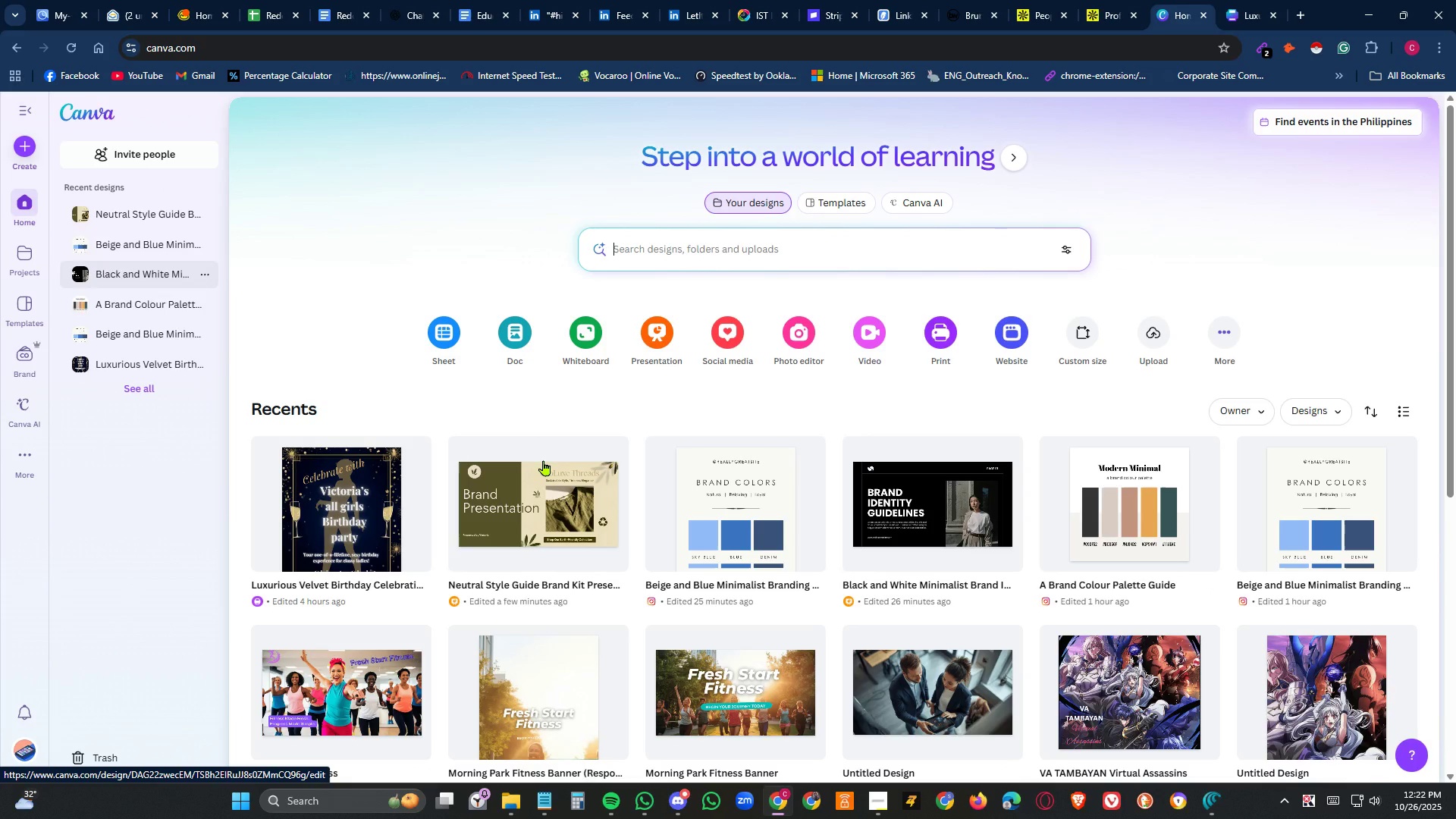 
wait(6.59)
 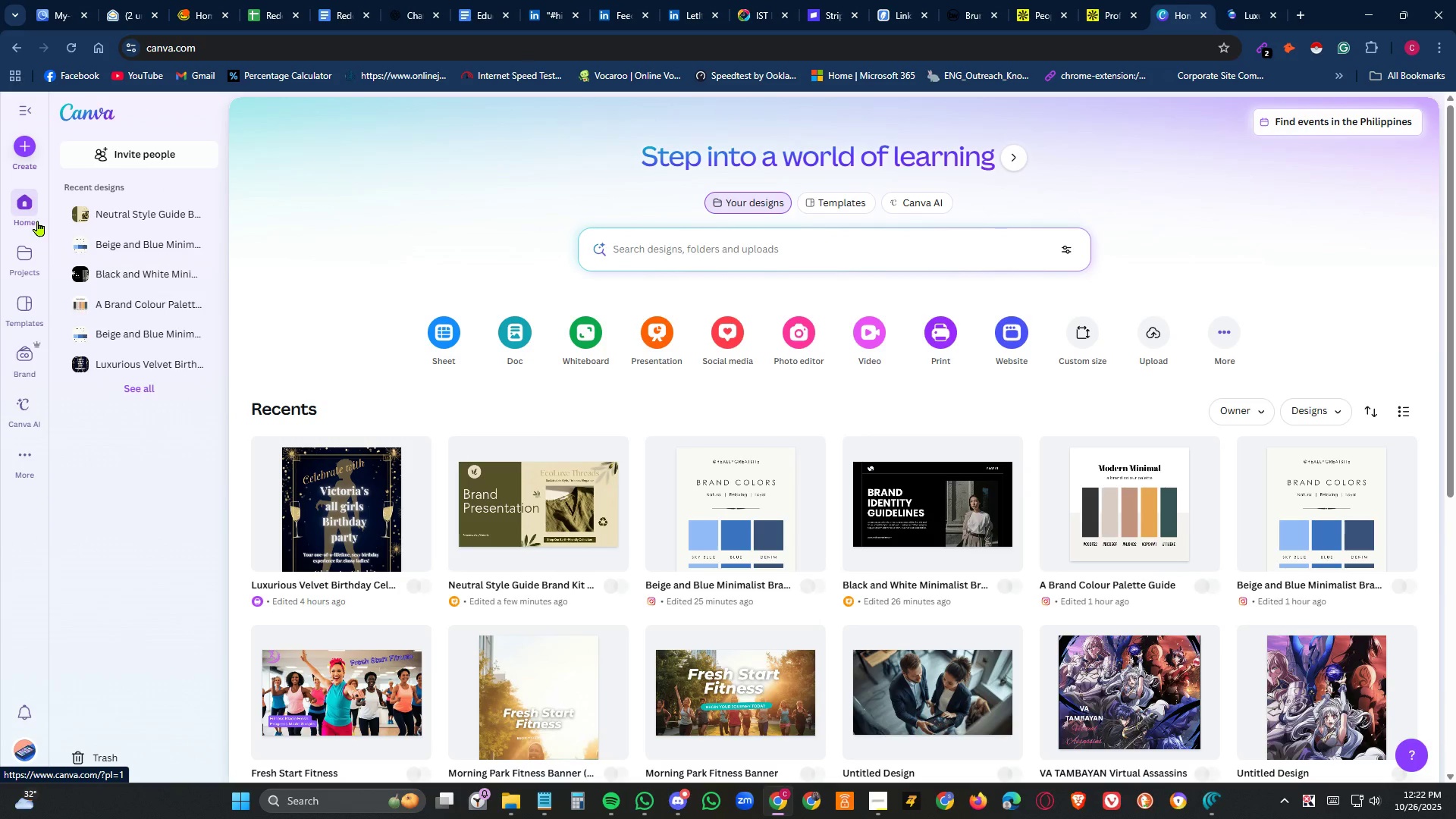 
left_click([120, 205])
 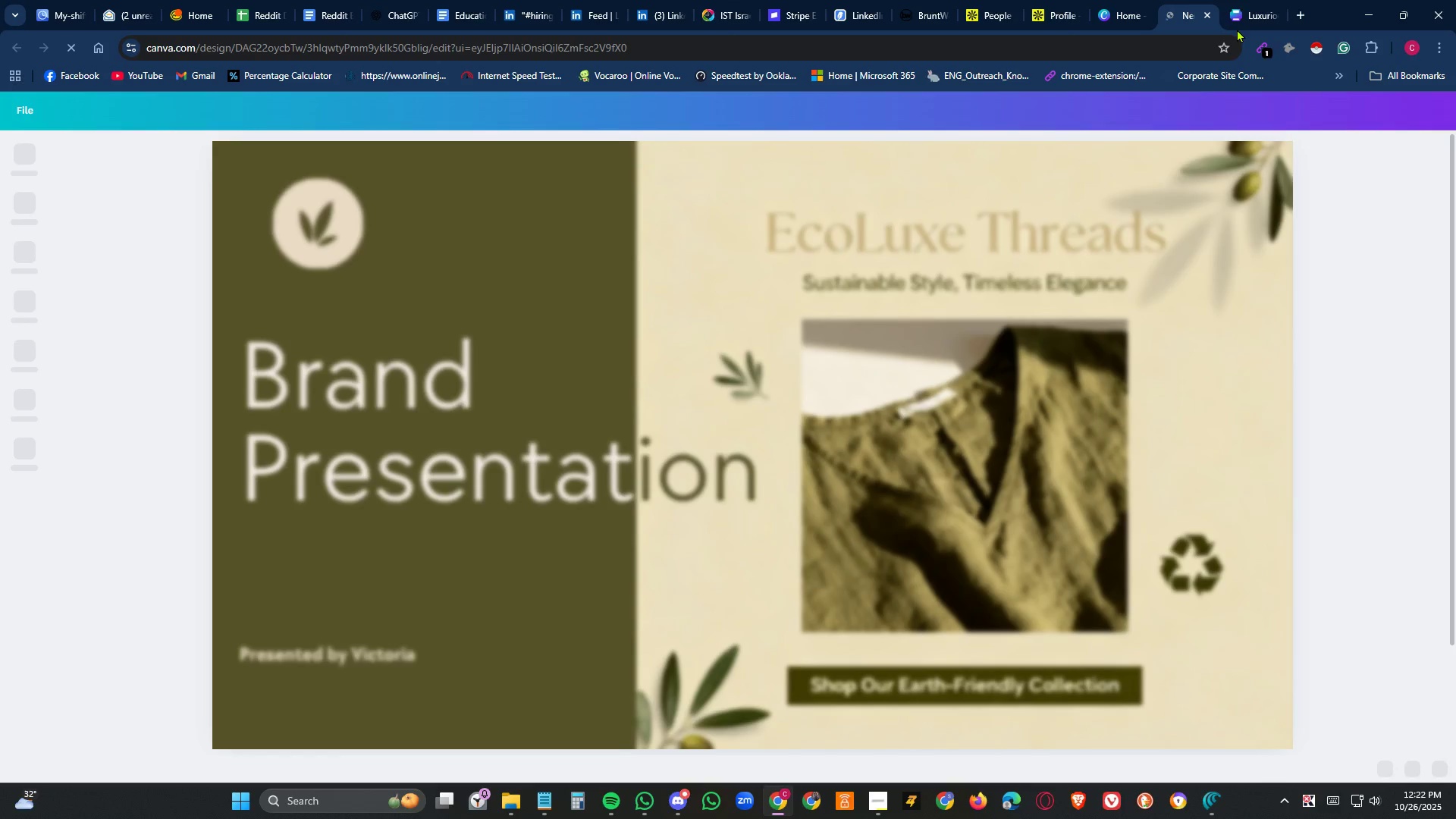 
left_click([1245, 0])
 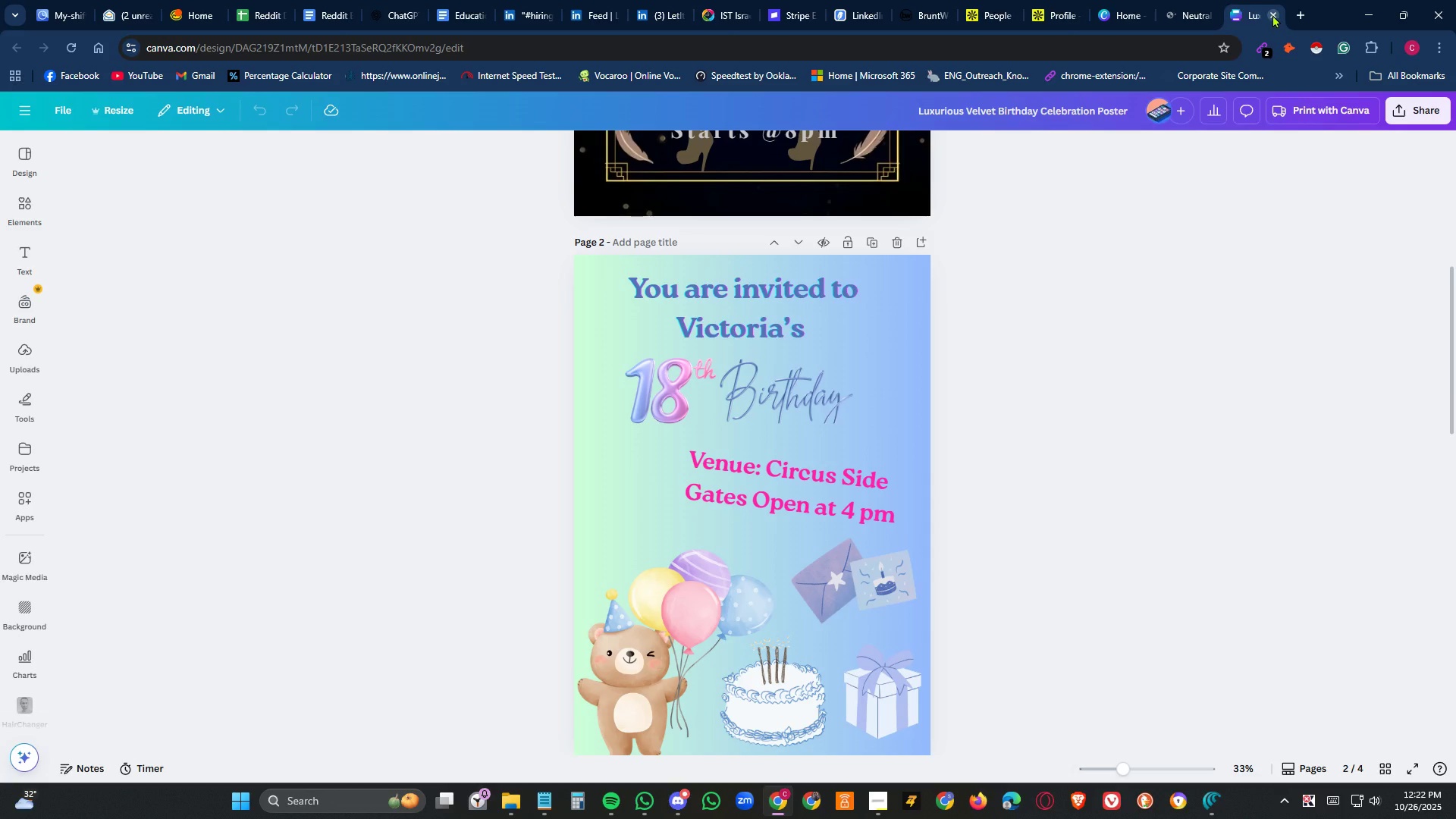 
left_click([1273, 14])
 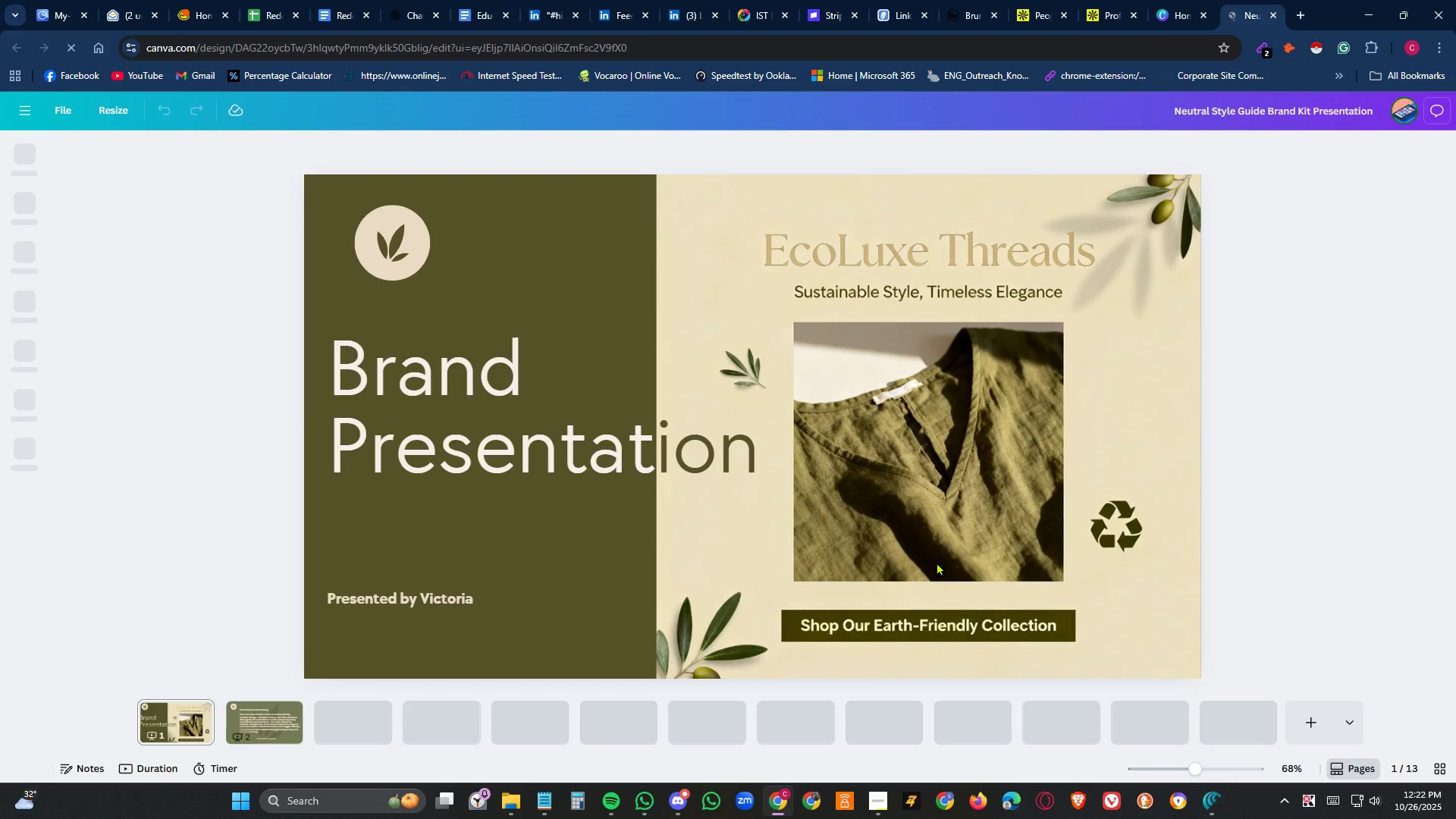 
scroll: coordinate [1156, 574], scroll_direction: down, amount: 8.0
 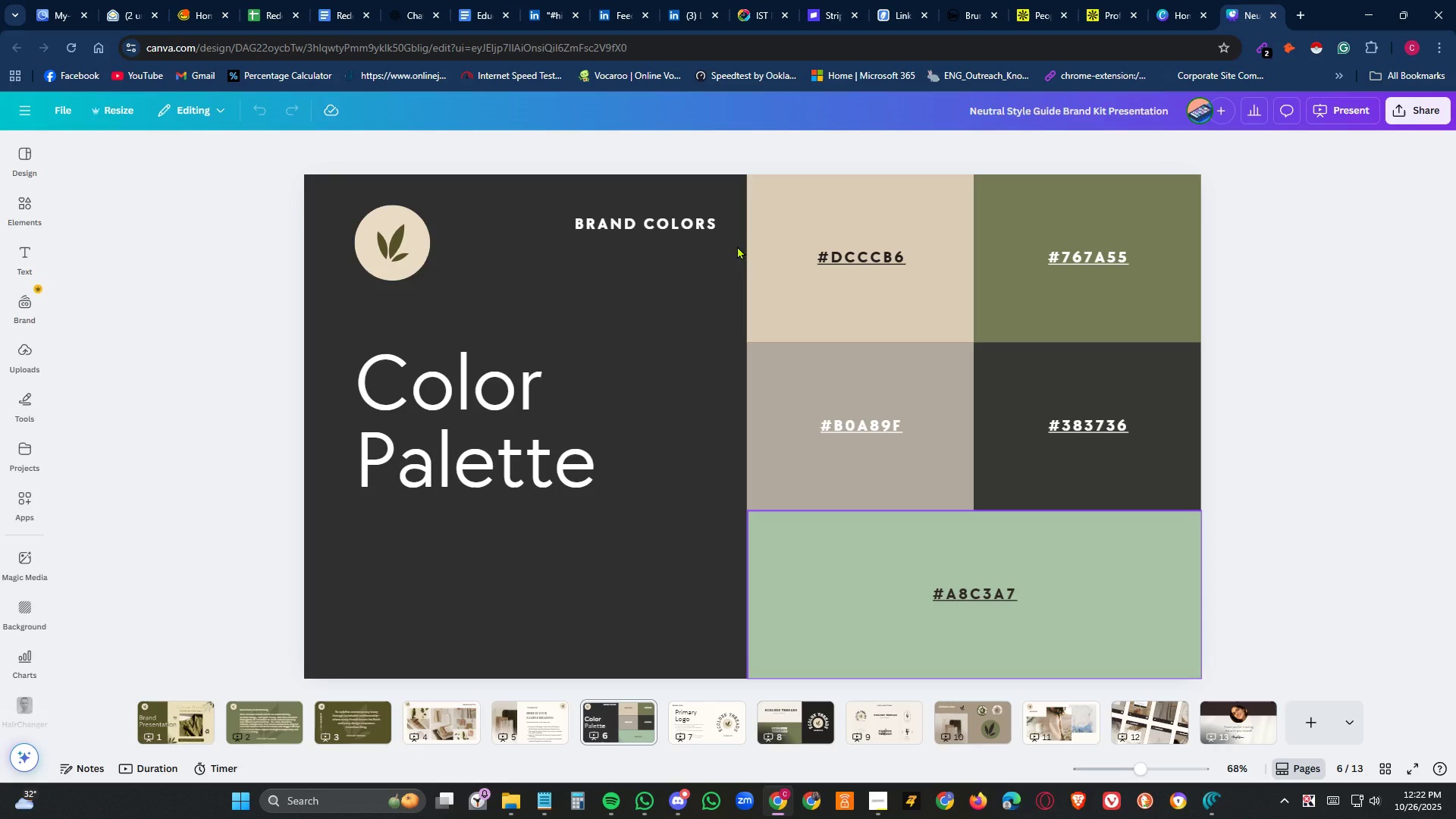 
mouse_move([1364, 8])
 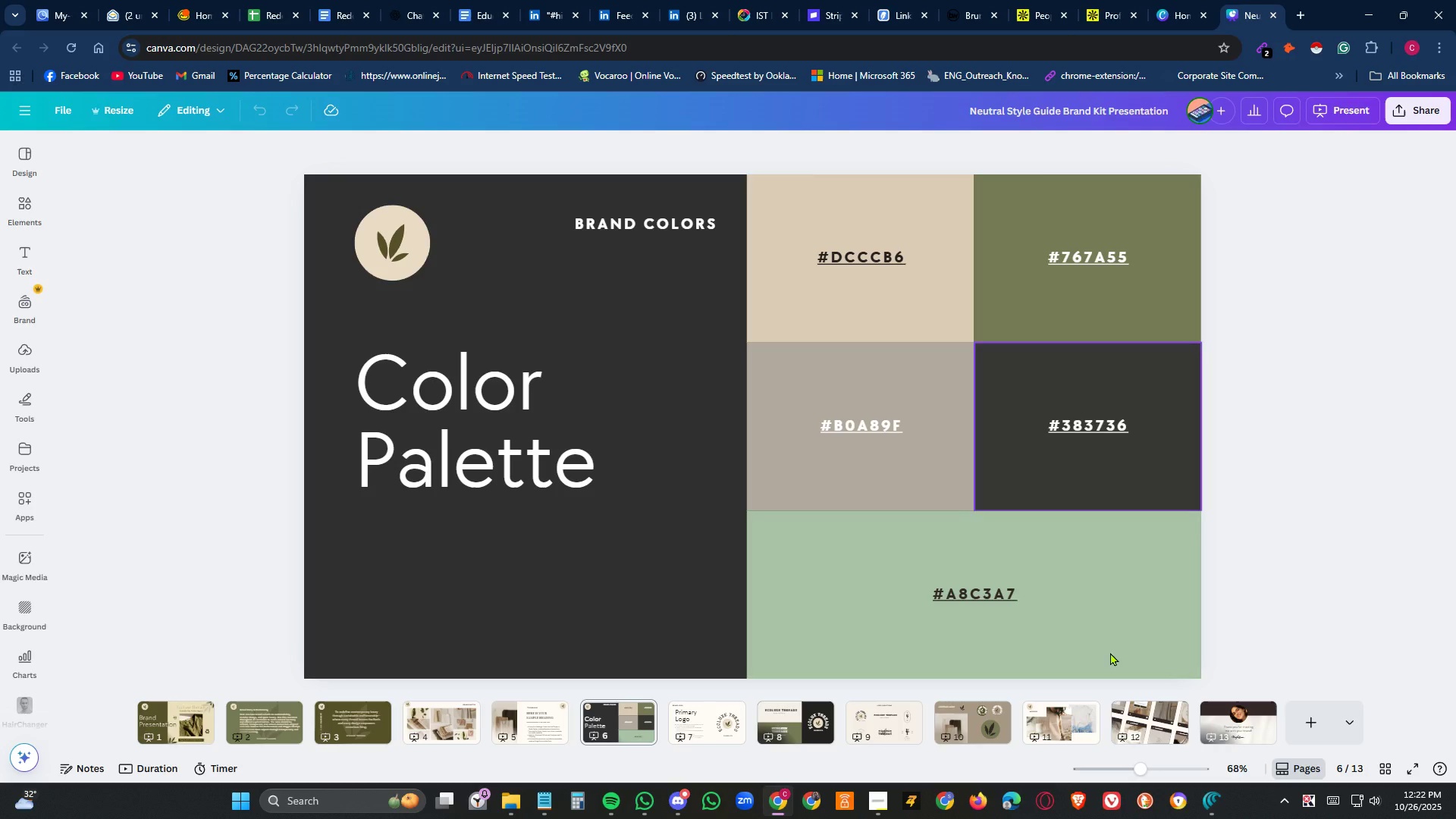 
wait(6.27)
 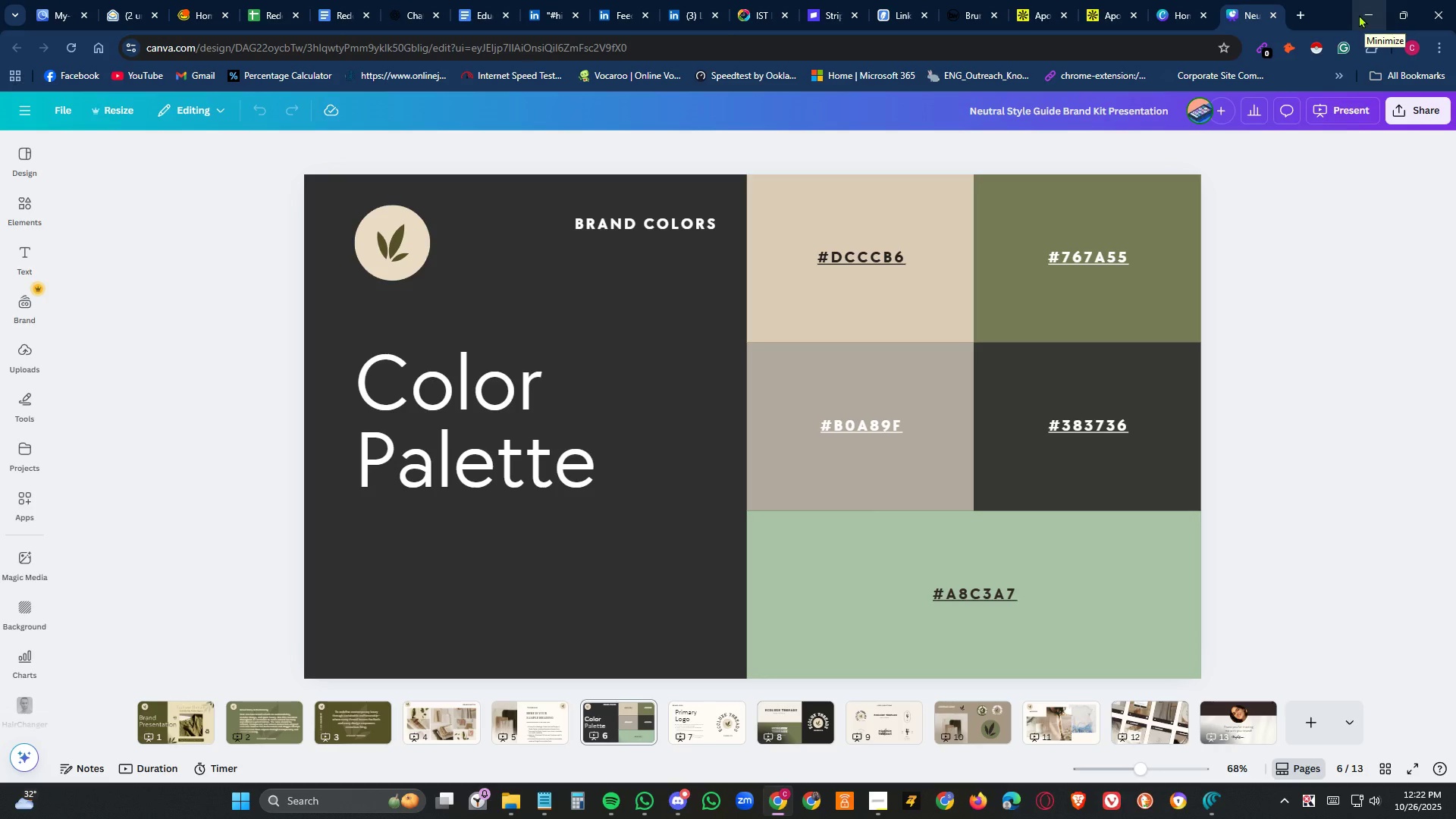 
left_click([1408, 52])
 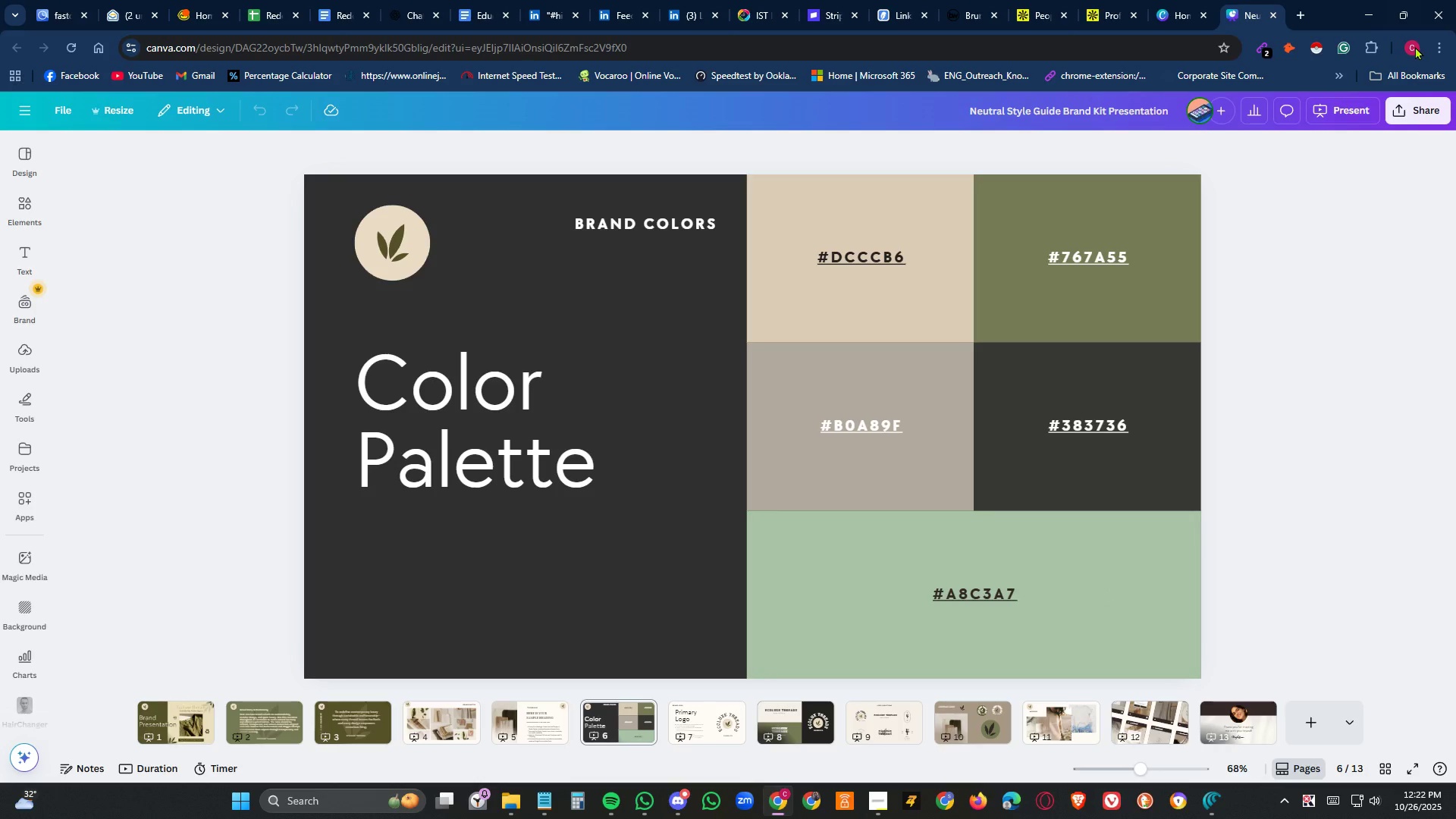 
left_click([1415, 46])
 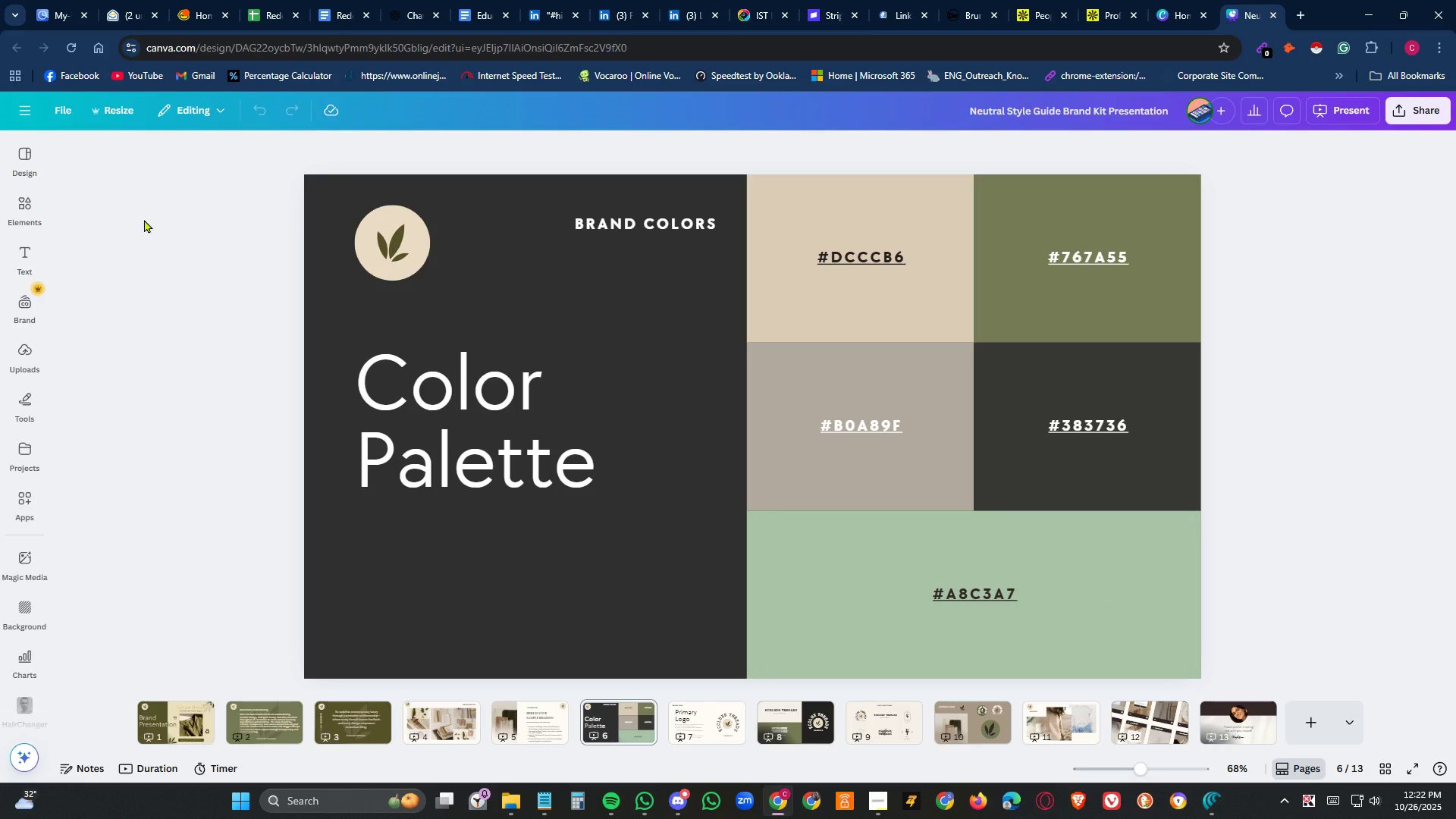 
left_click([141, 295])
 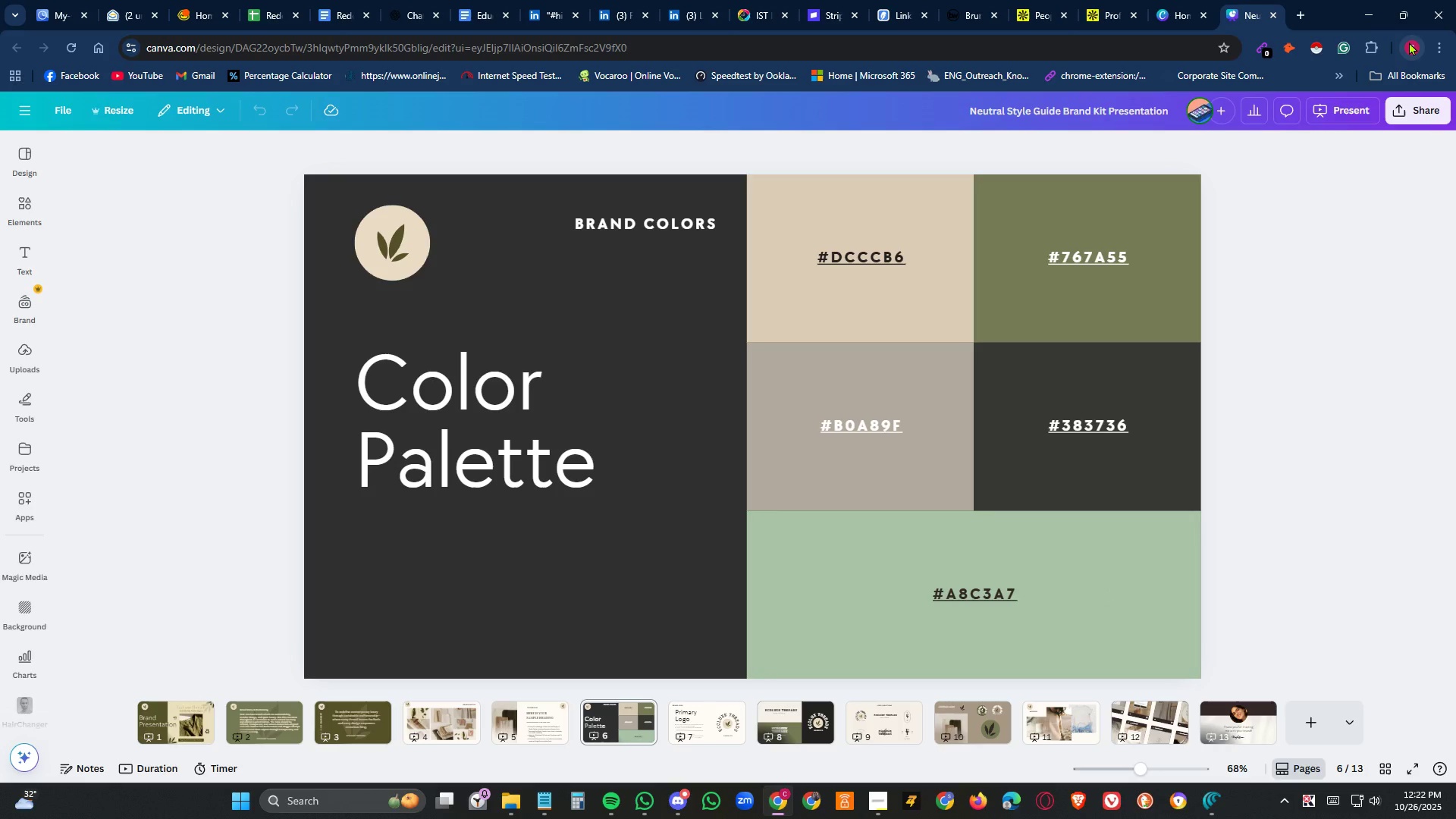 
left_click([1409, 42])
 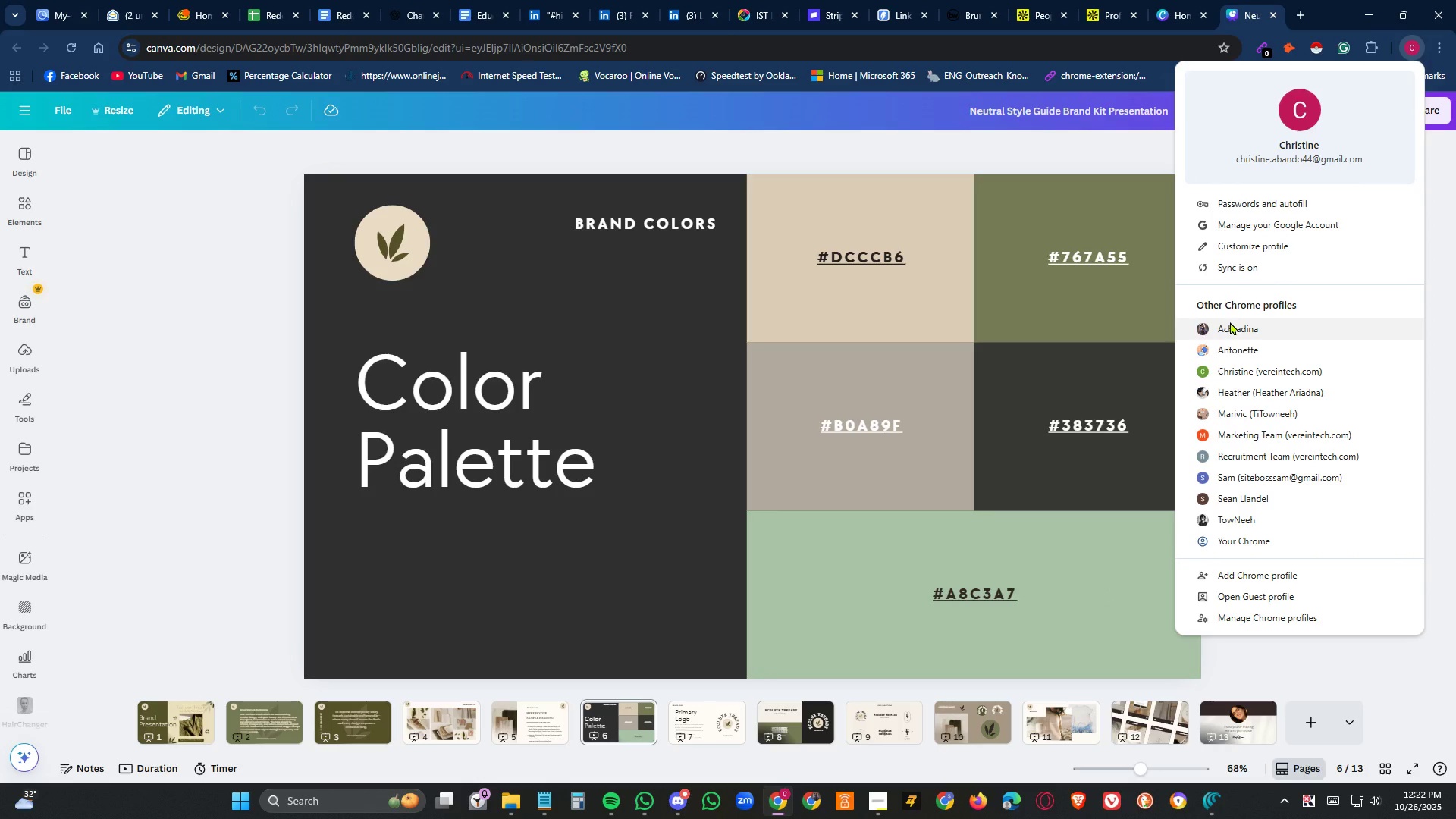 
left_click([1230, 322])
 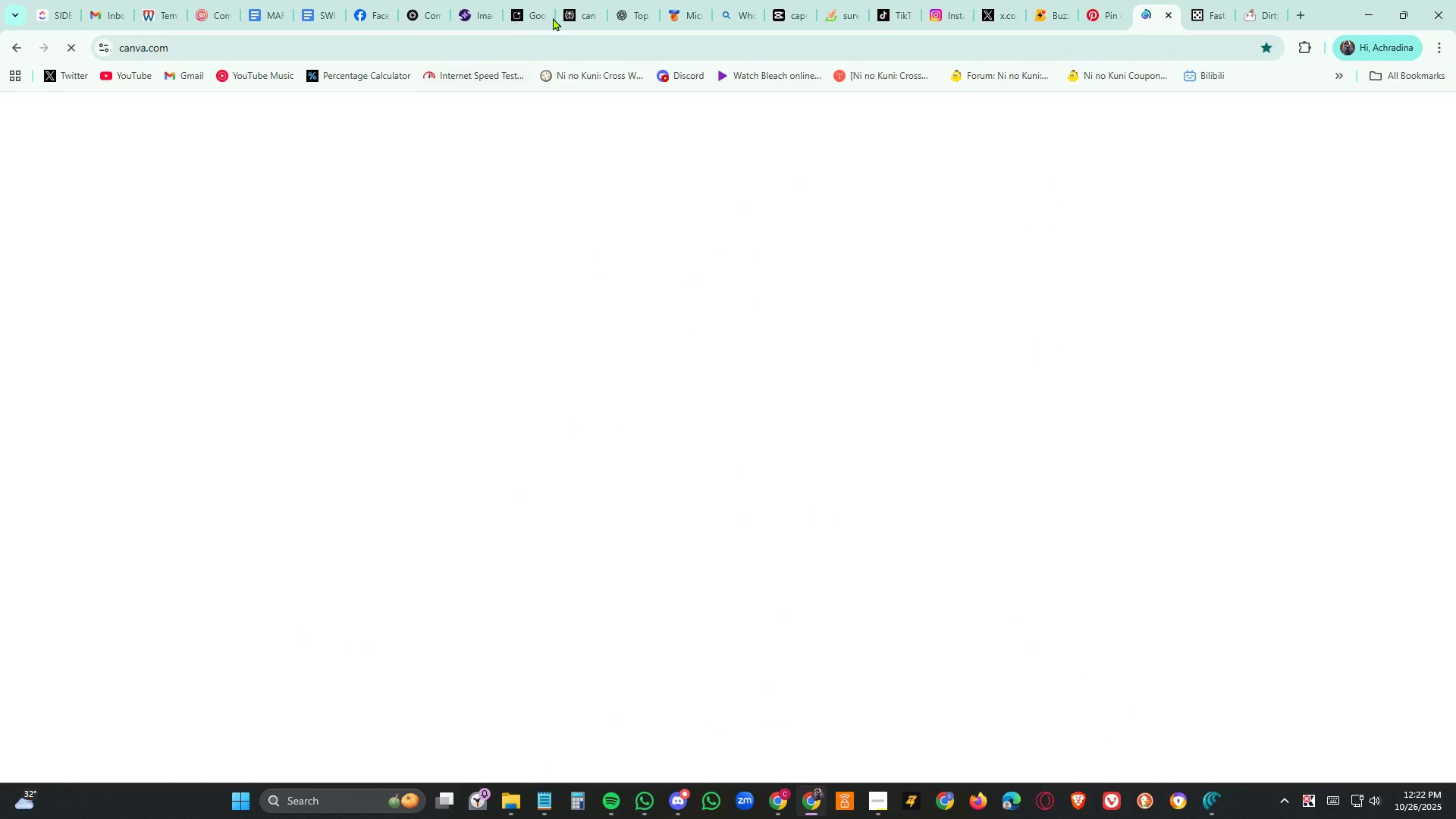 
left_click([563, 16])
 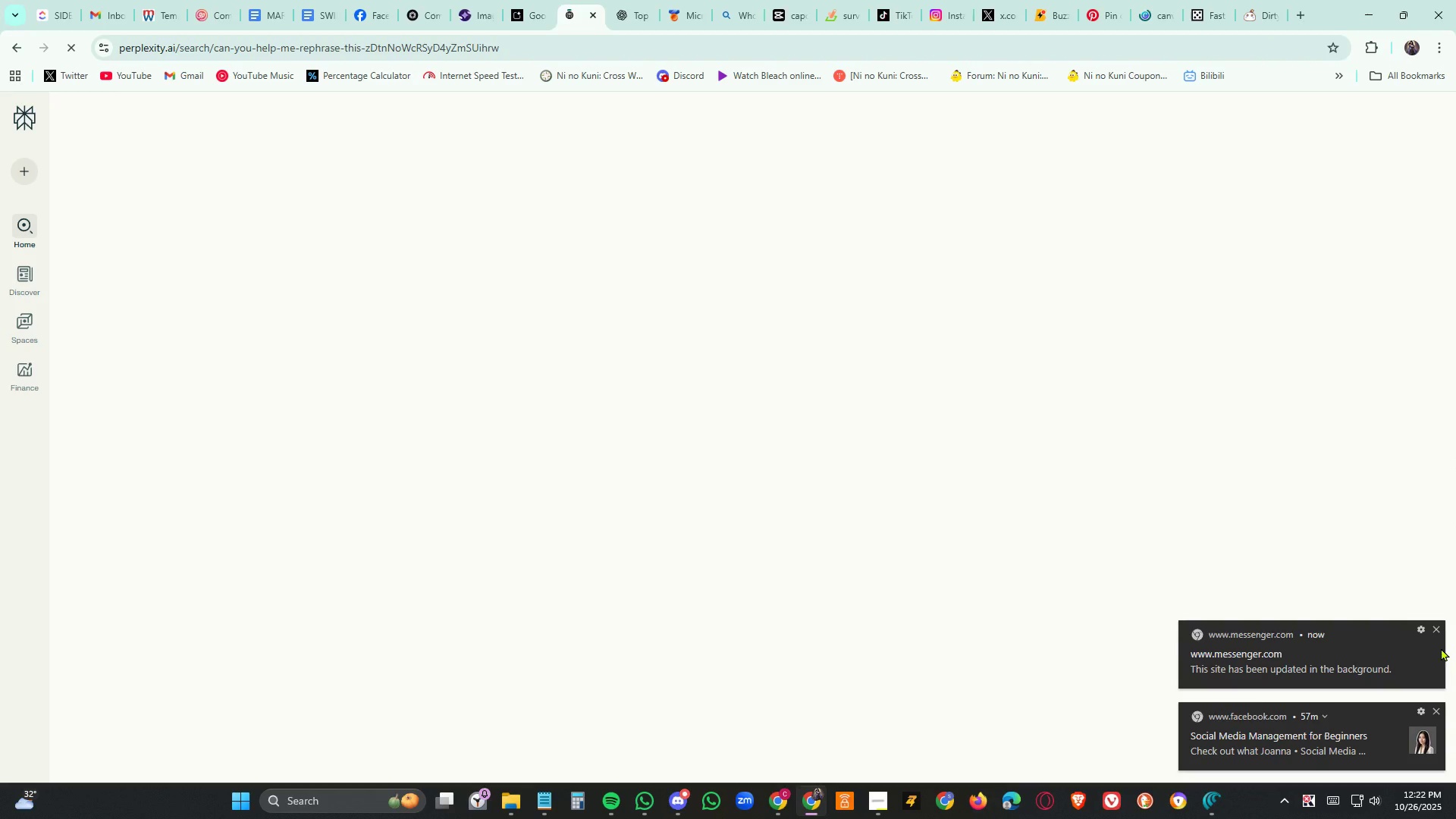 
left_click([1437, 628])
 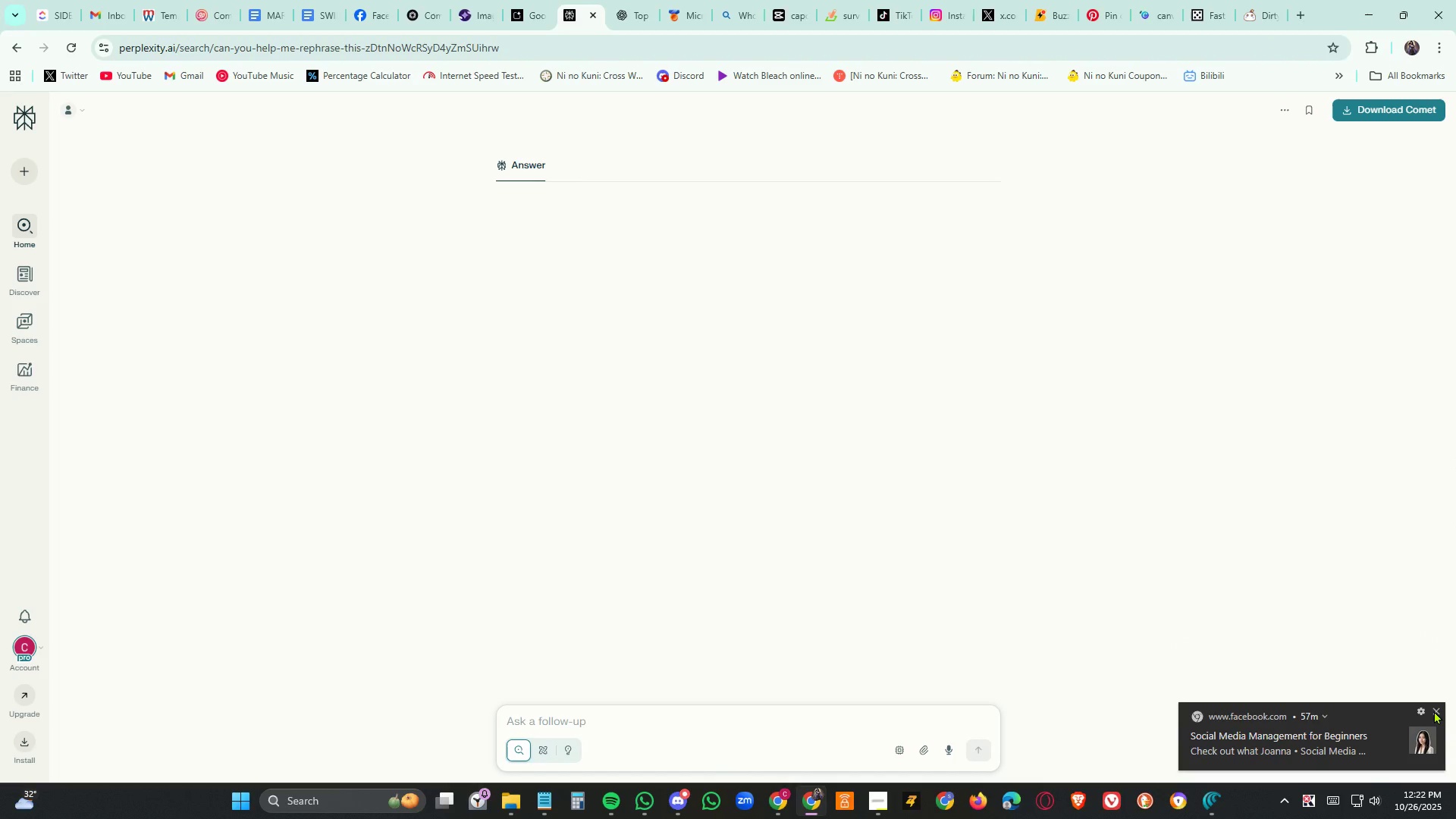 
left_click([1435, 708])
 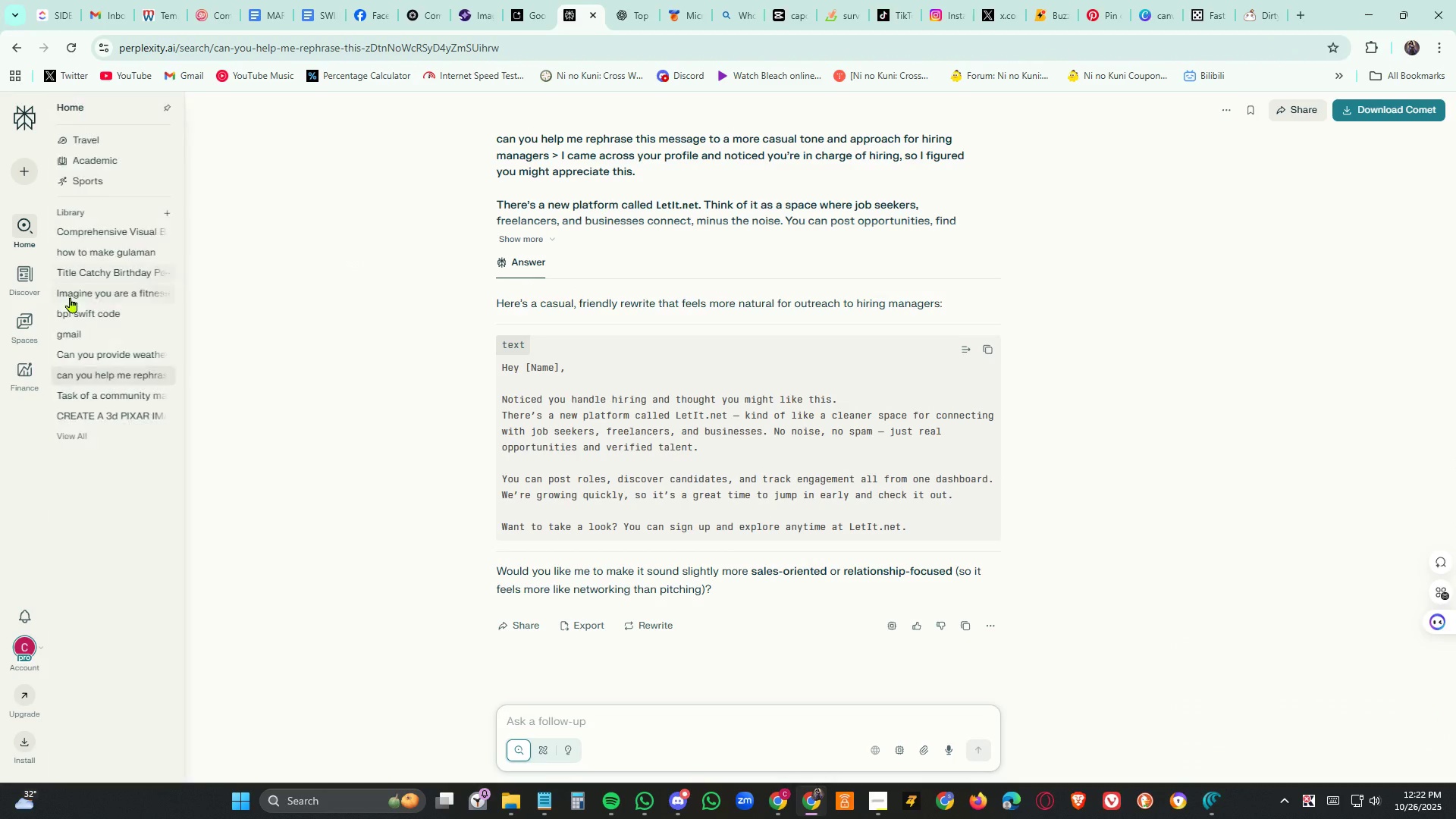 
scroll: coordinate [808, 453], scroll_direction: down, amount: 3.0
 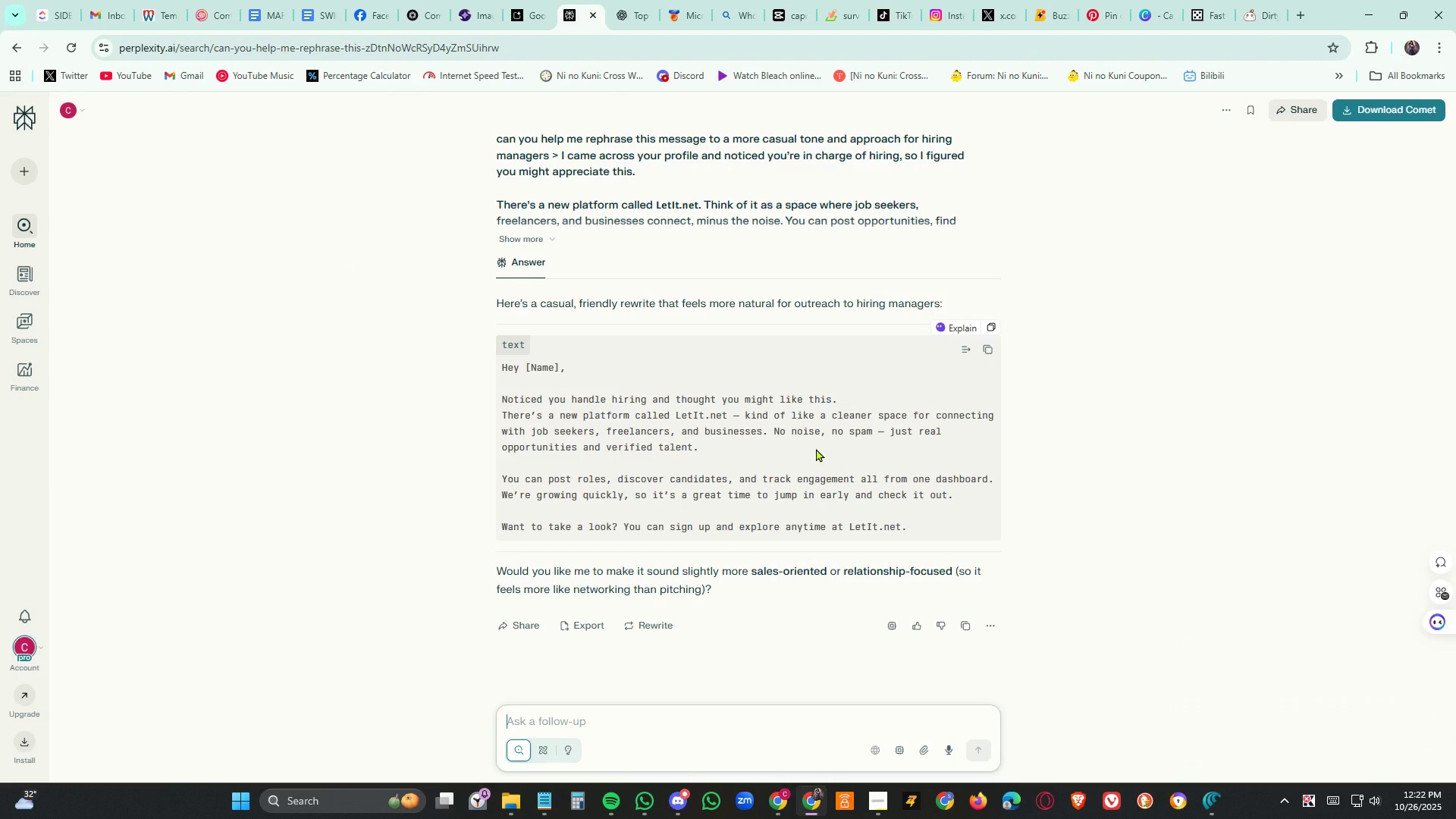 
scroll: coordinate [816, 448], scroll_direction: up, amount: 3.0
 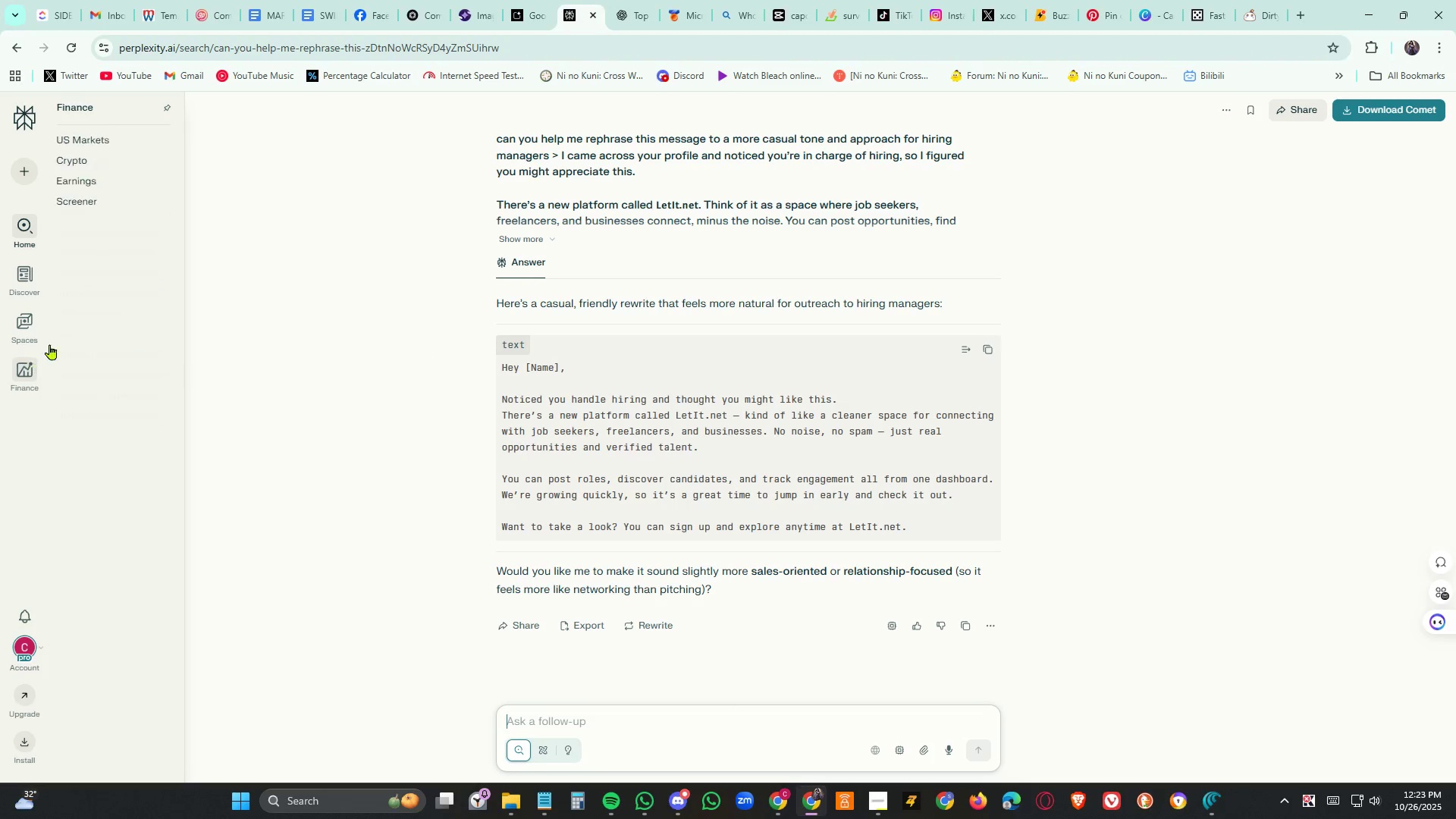 
wait(8.13)
 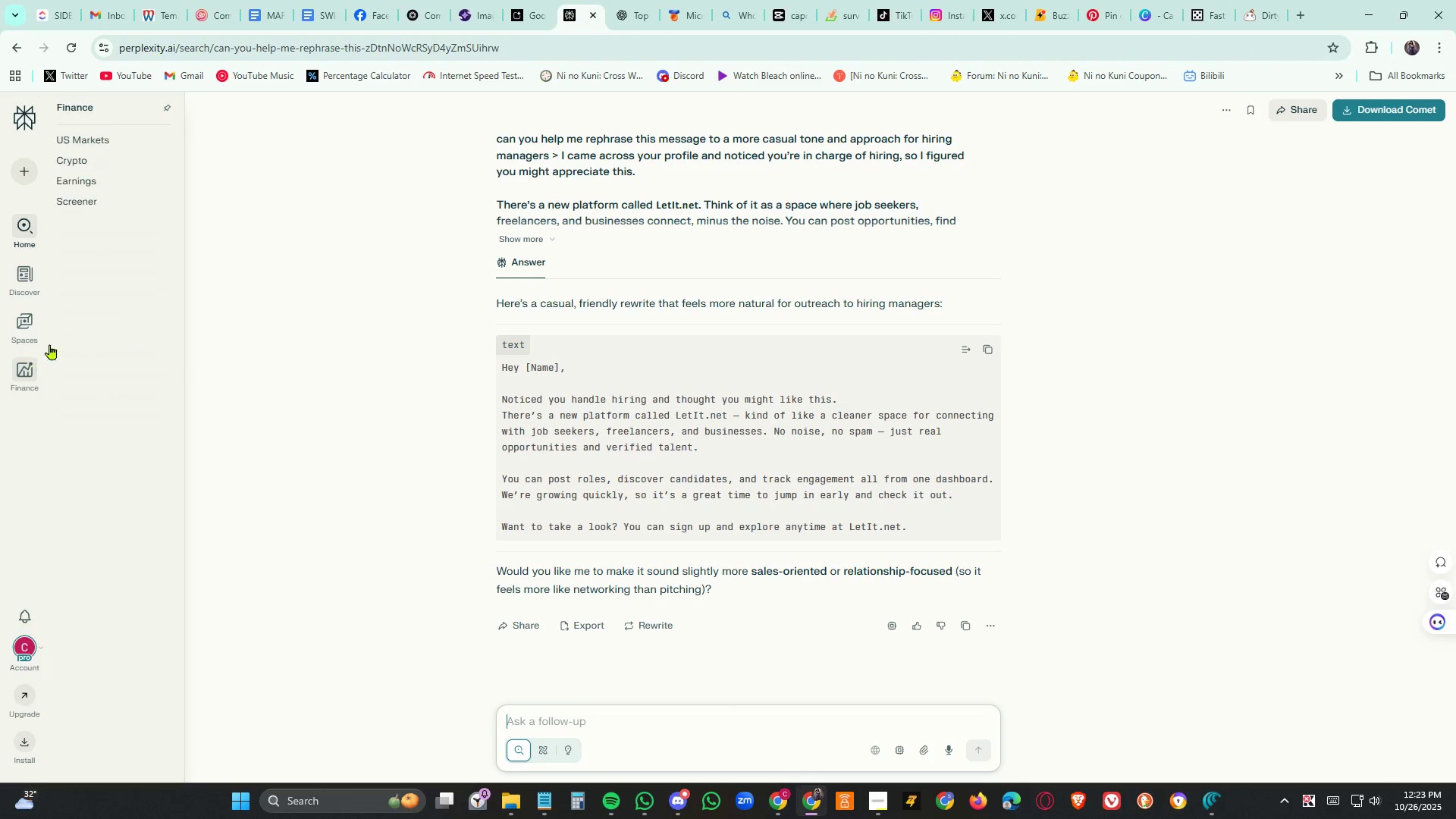 
left_click([72, 51])
 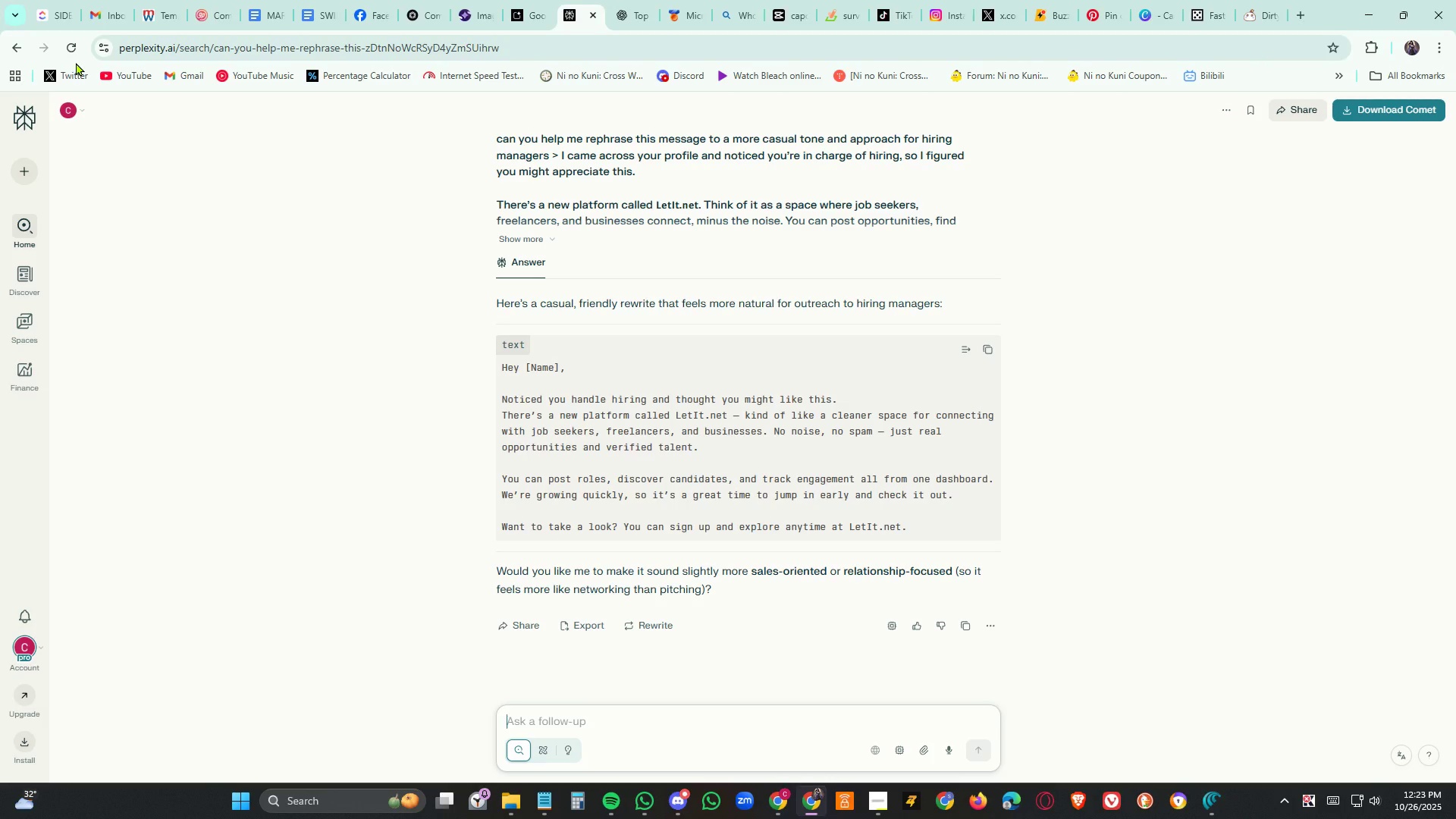 
scroll: coordinate [790, 475], scroll_direction: down, amount: 2.0
 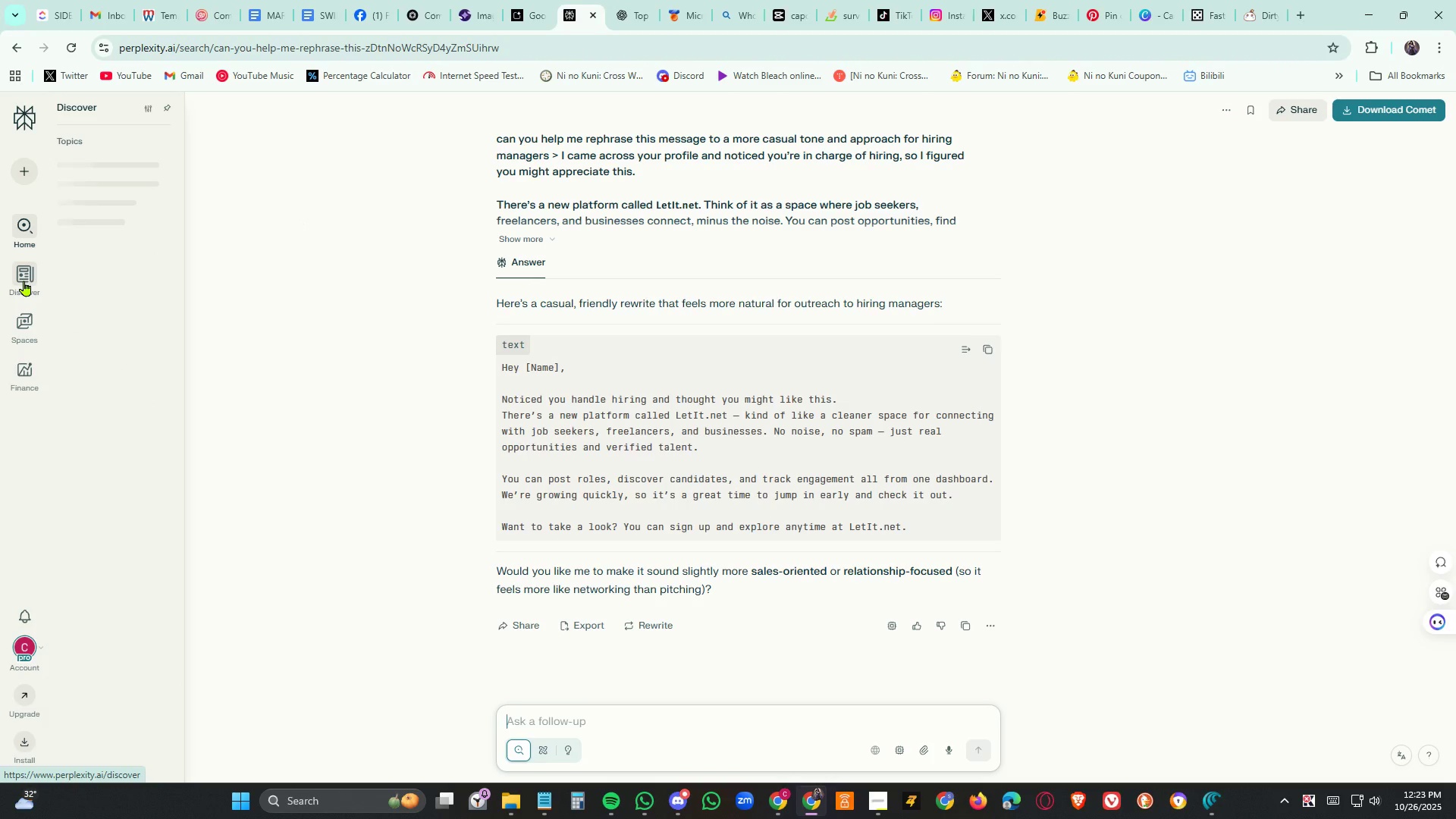 
wait(7.13)
 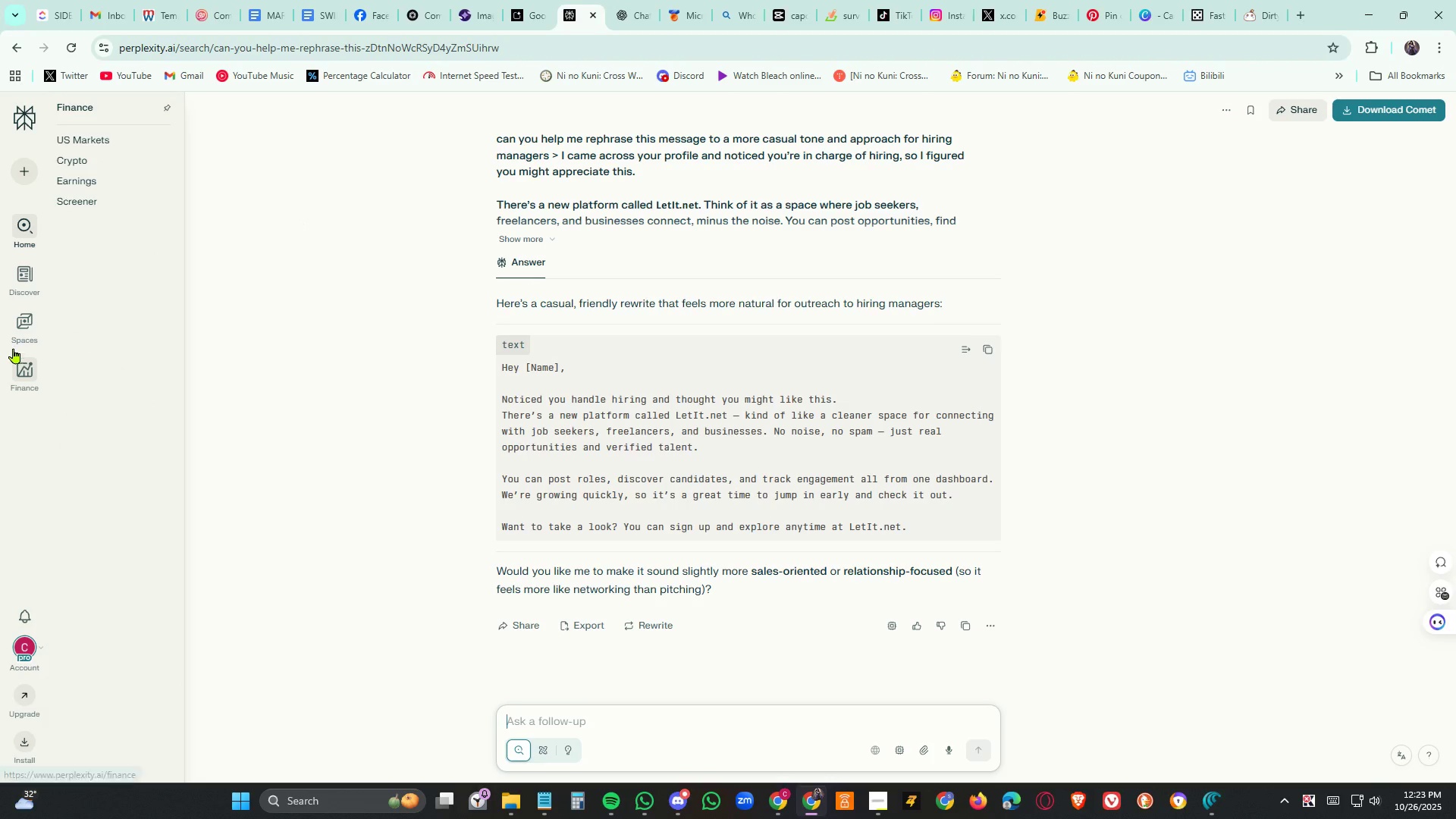 
left_click([26, 278])
 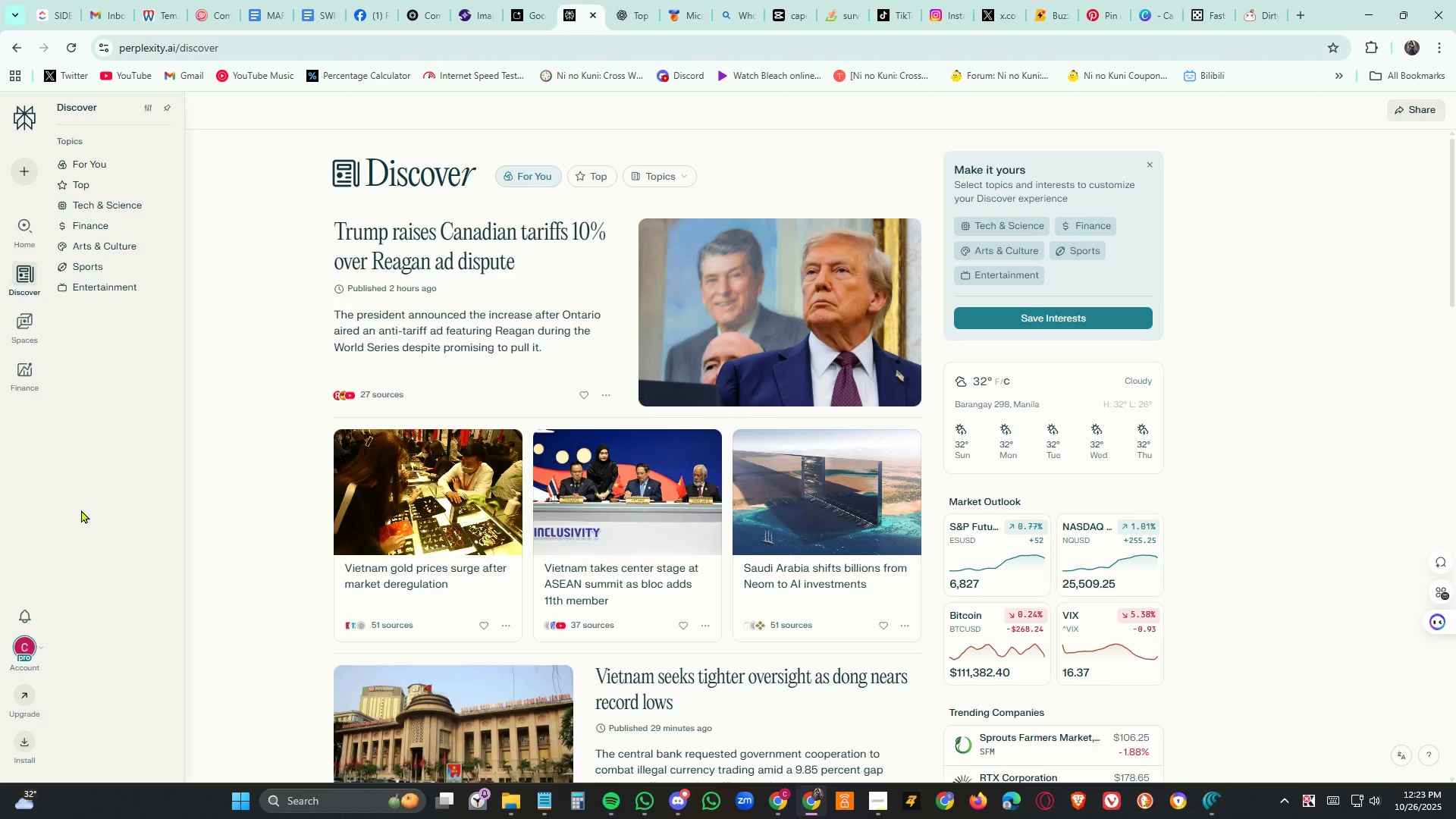 
wait(9.16)
 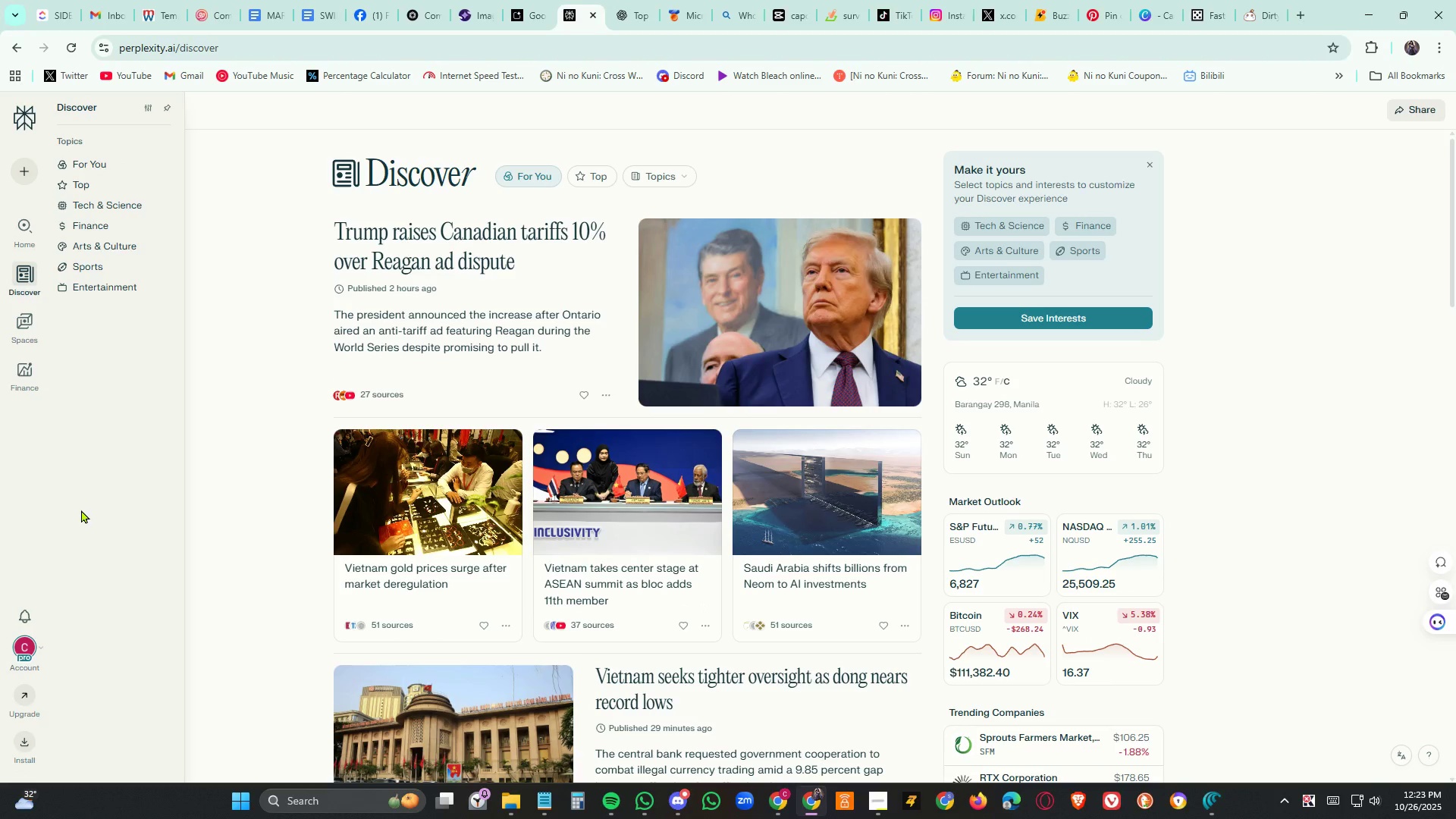 
left_click([27, 222])
 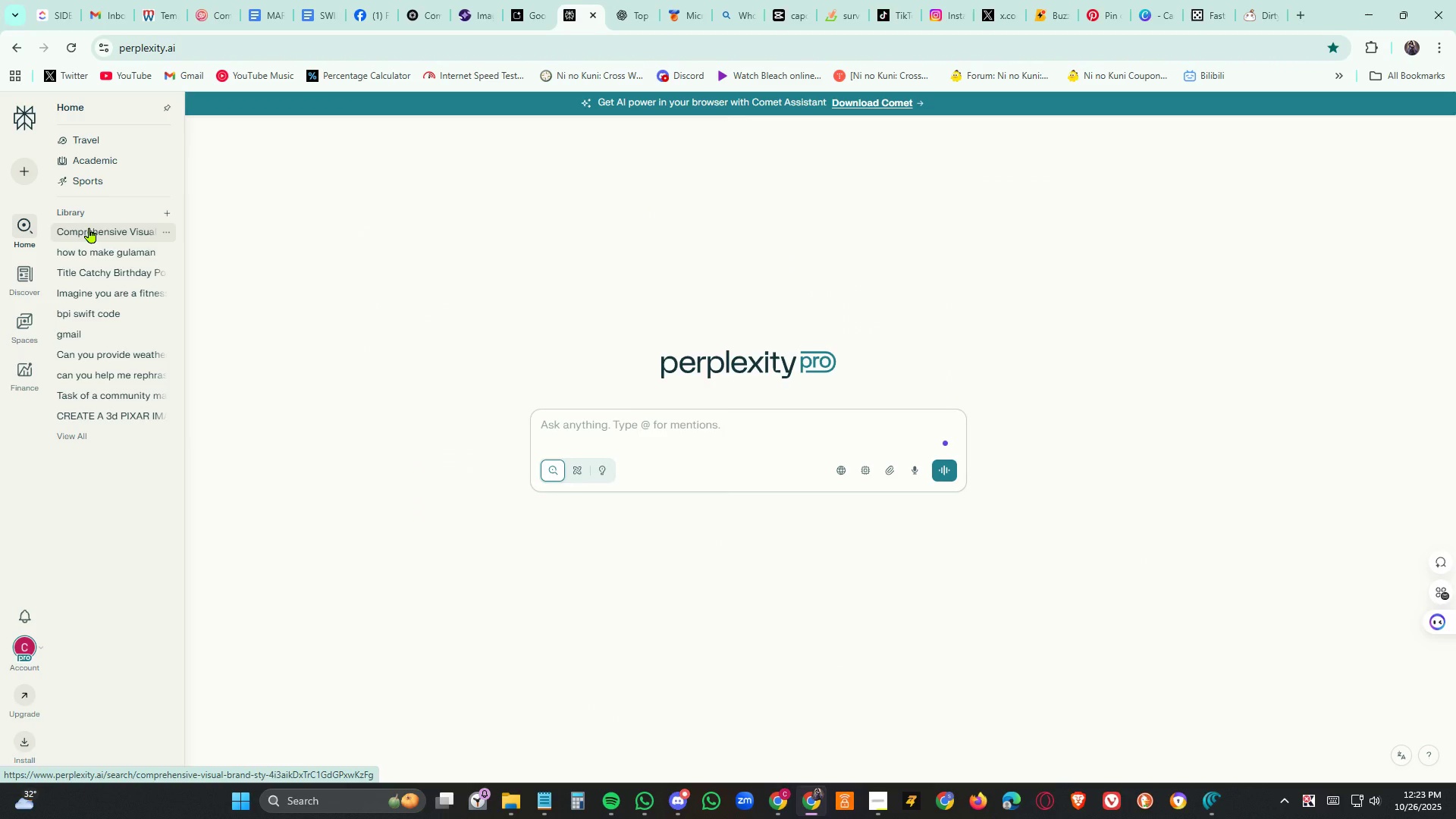 
left_click([89, 228])
 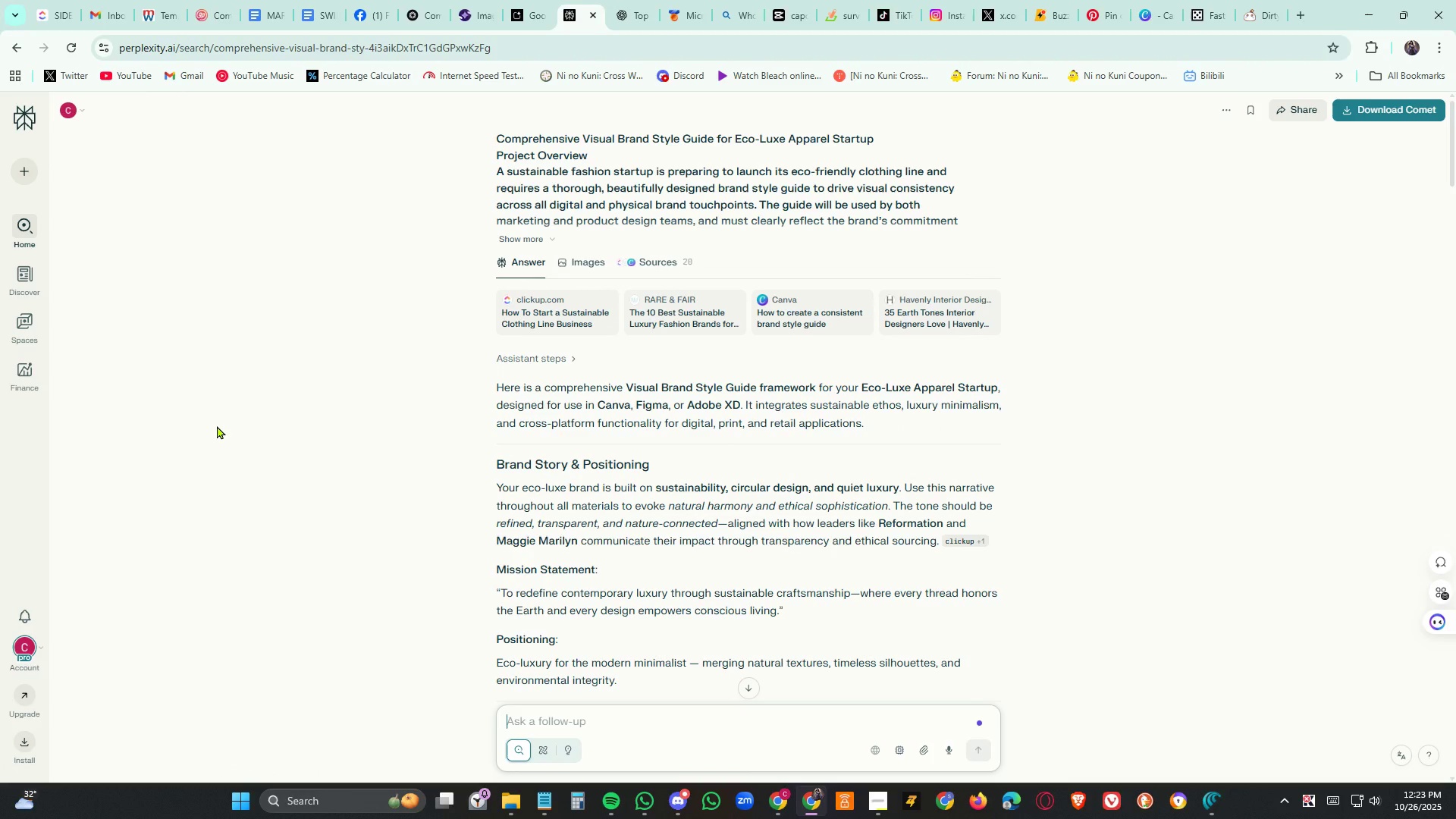 
scroll: coordinate [1106, 528], scroll_direction: down, amount: 68.0
 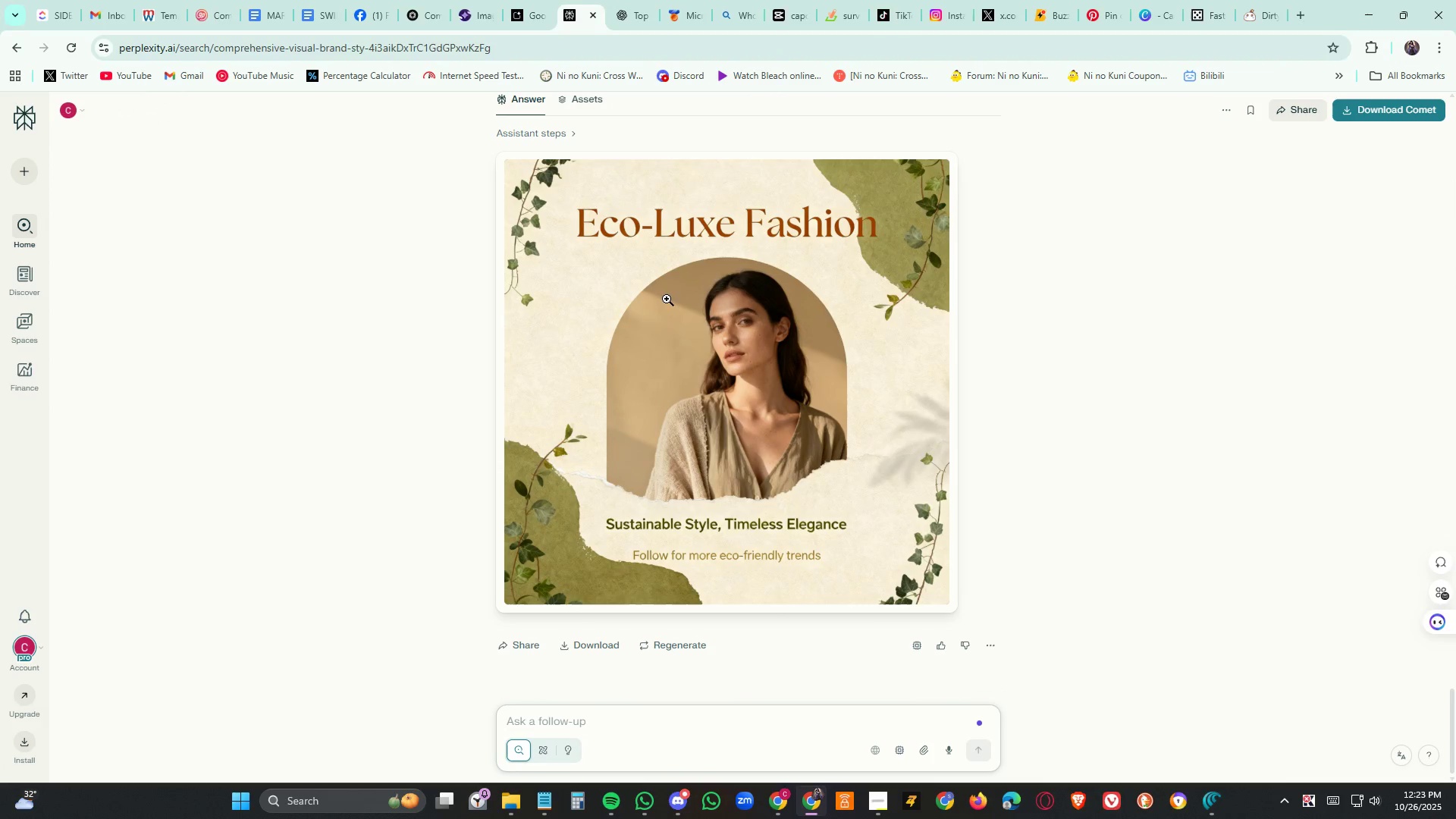 
scroll: coordinate [582, 325], scroll_direction: up, amount: 1.0
 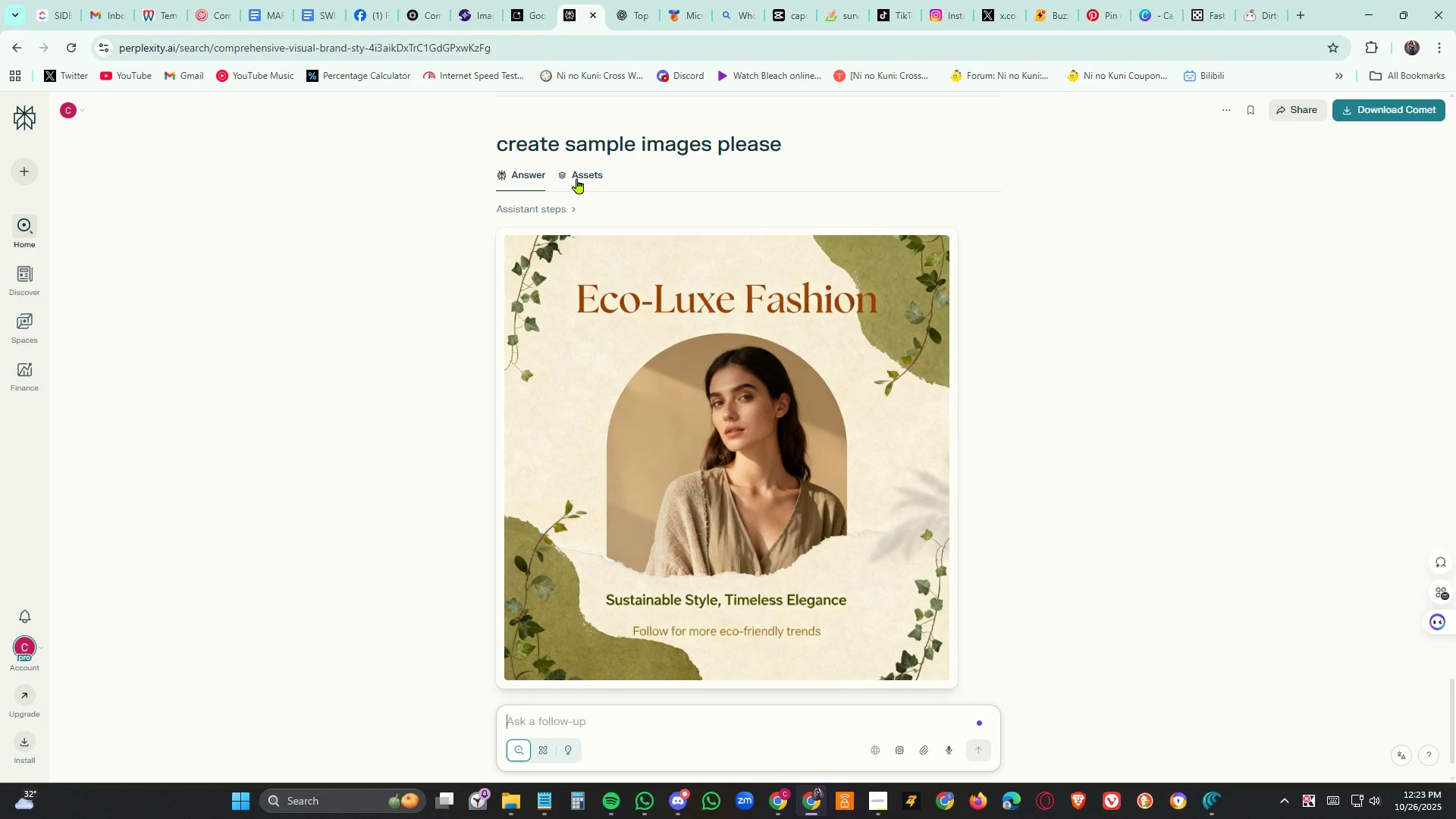 
left_click([577, 178])
 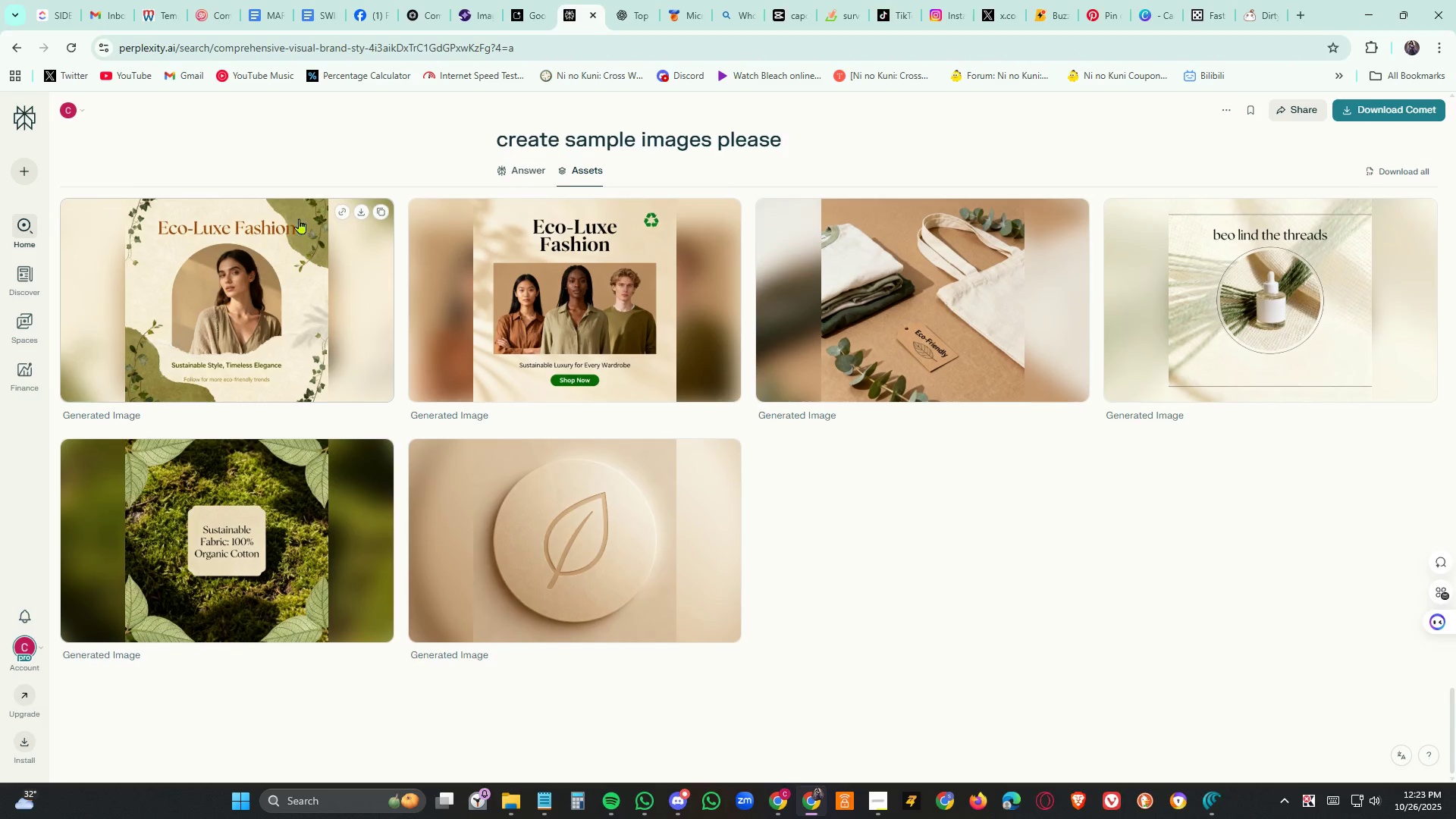 
wait(6.47)
 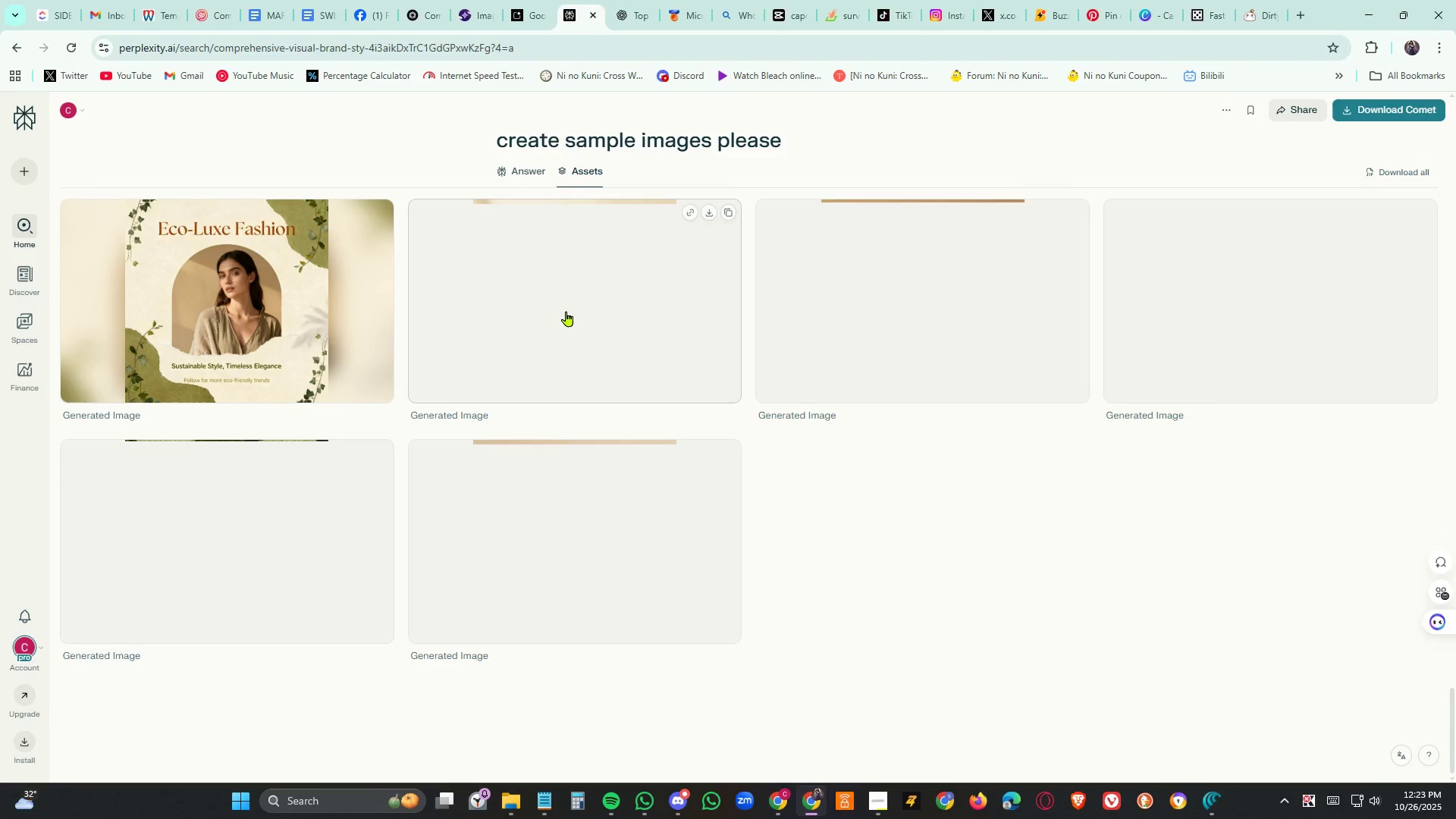 
left_click([220, 265])
 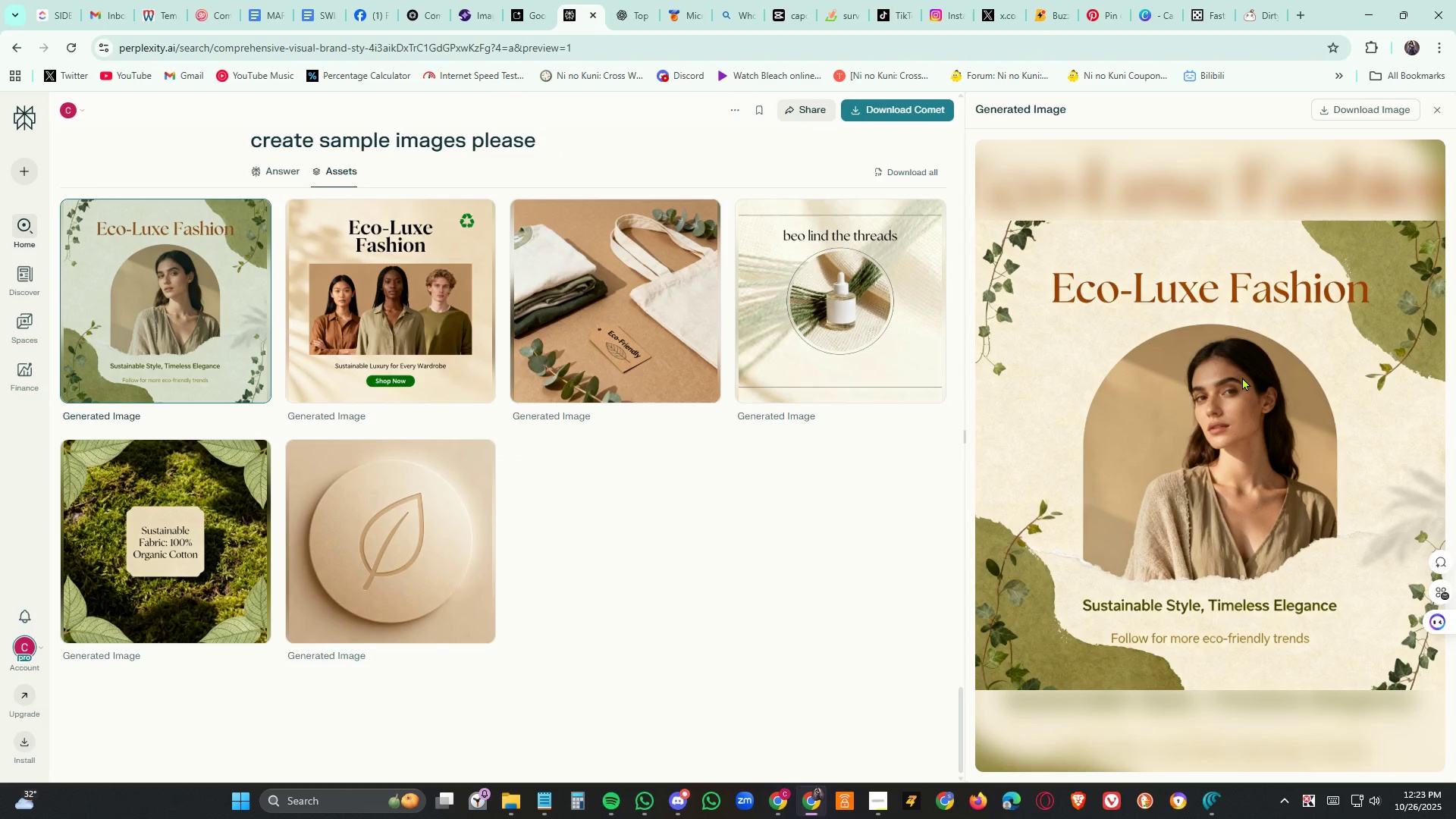 
right_click([1242, 377])
 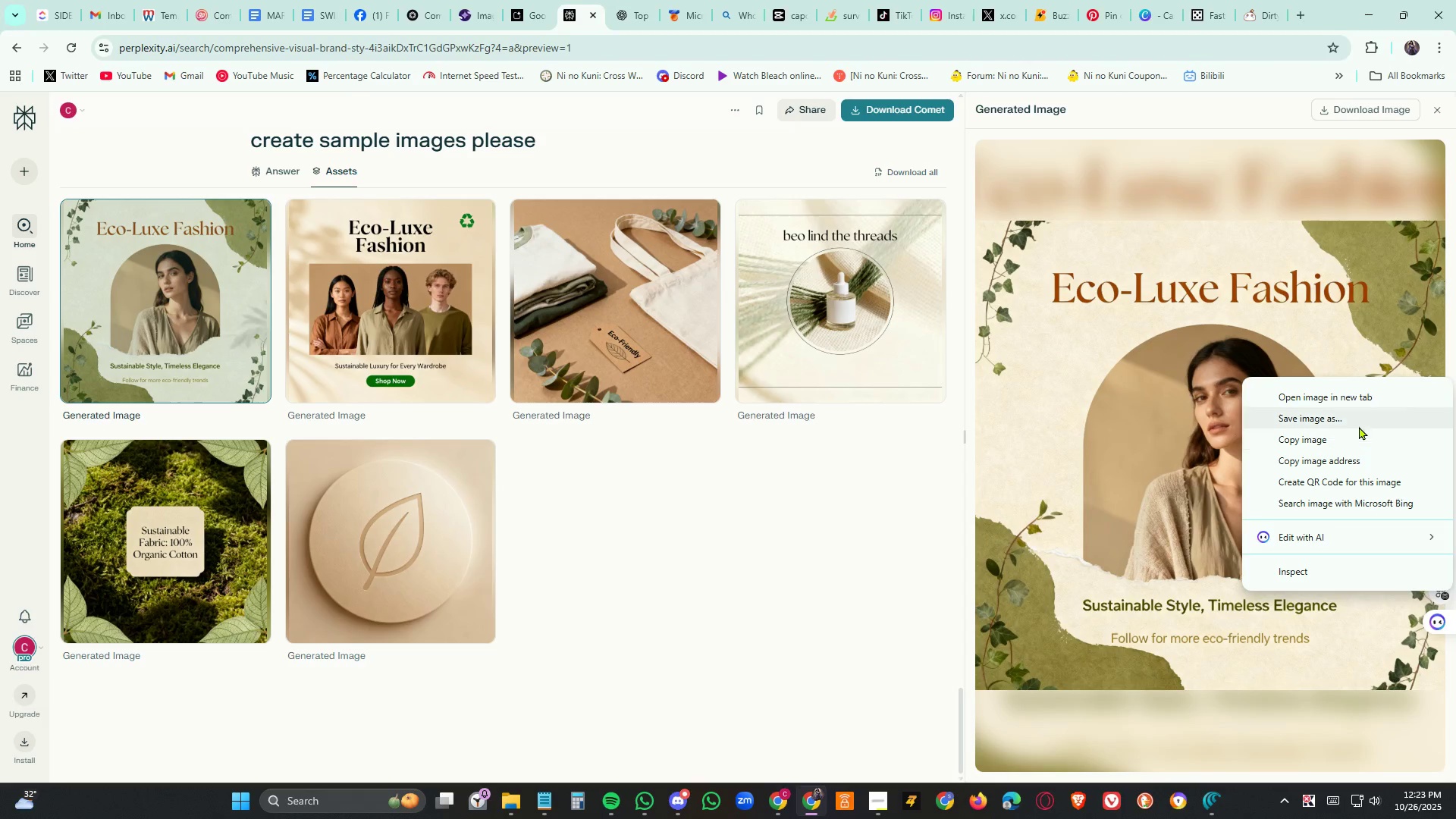 
left_click([1359, 423])
 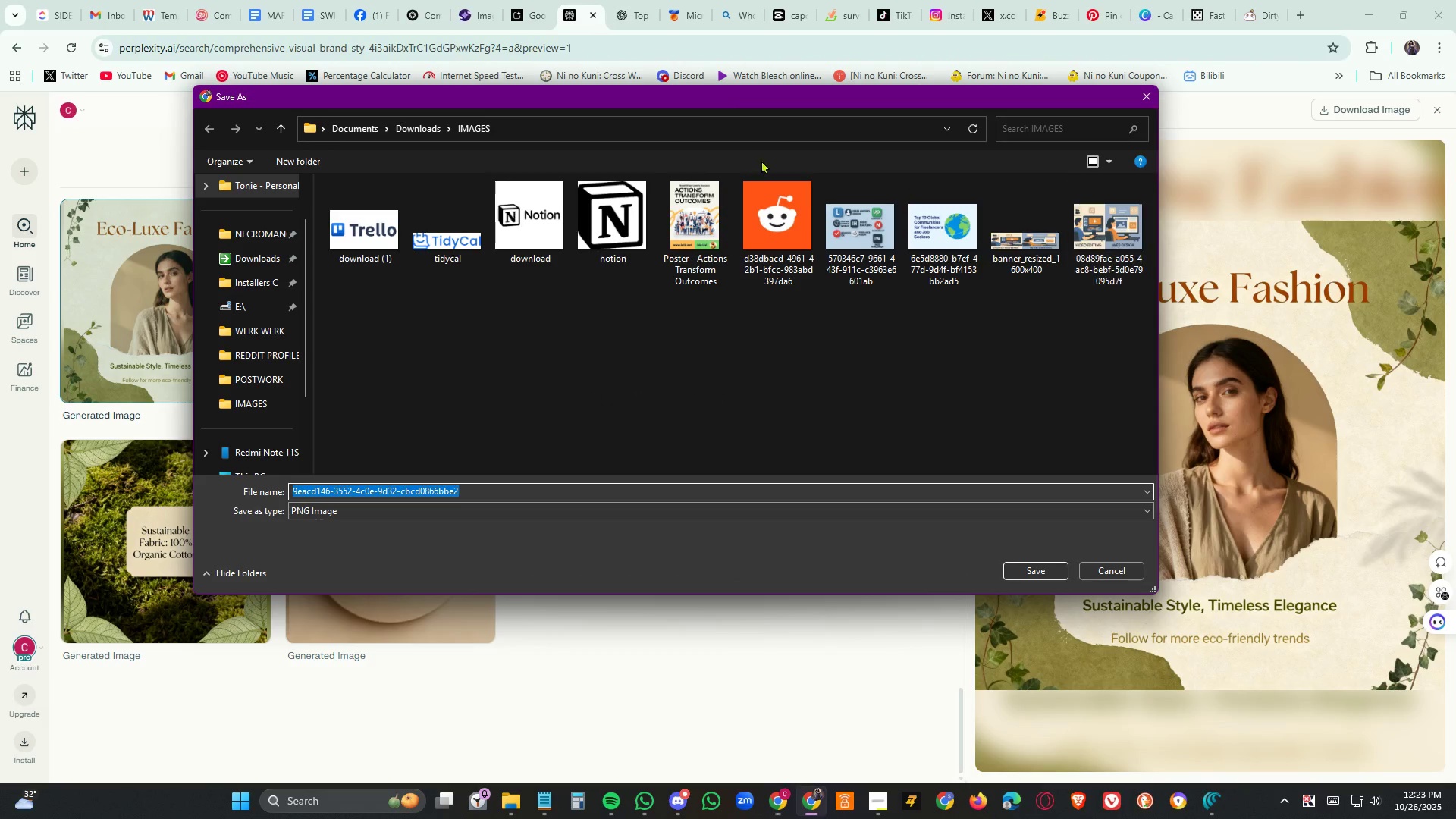 
left_click([410, 125])
 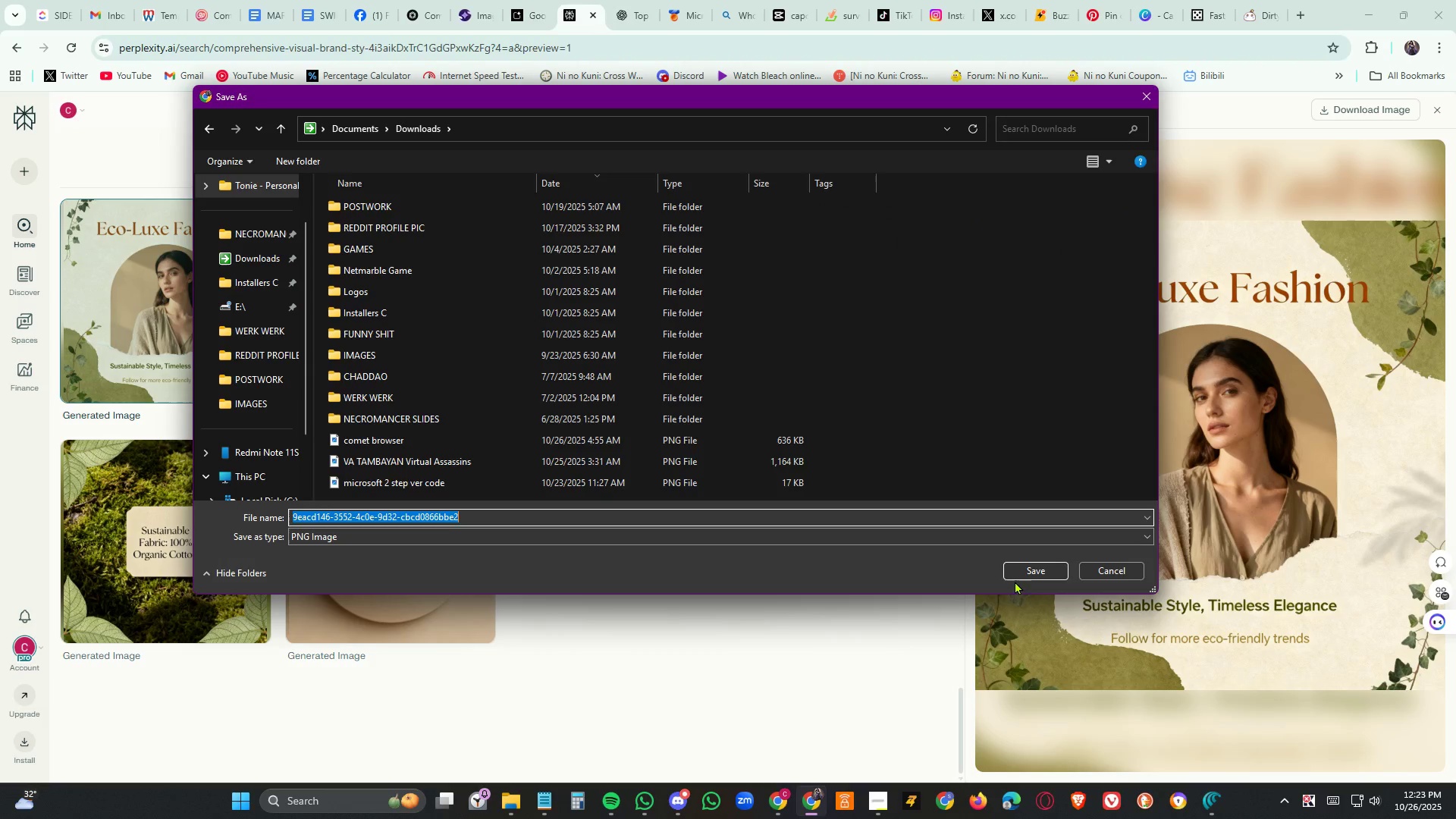 
left_click([1024, 572])
 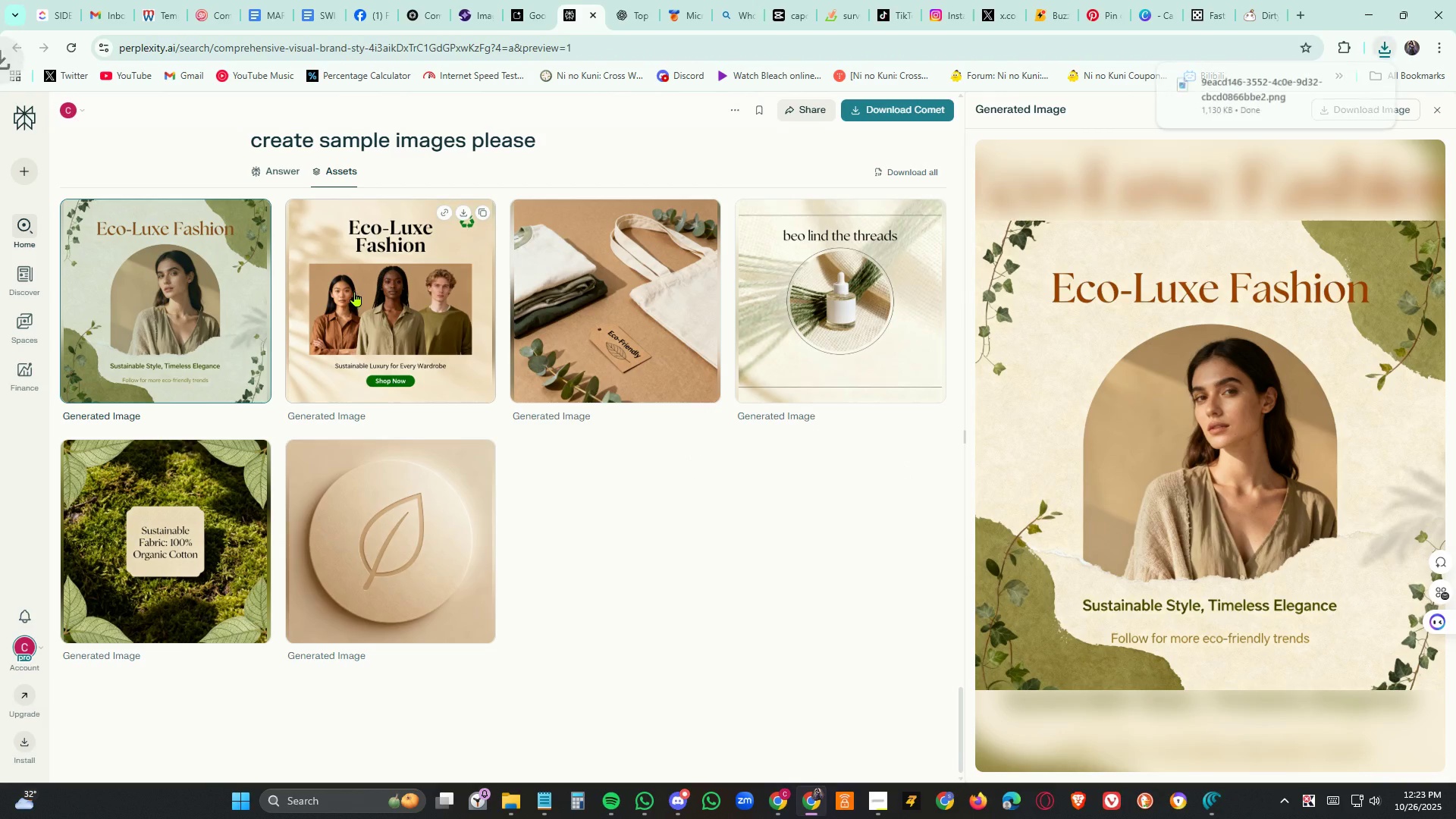 
left_click([355, 291])
 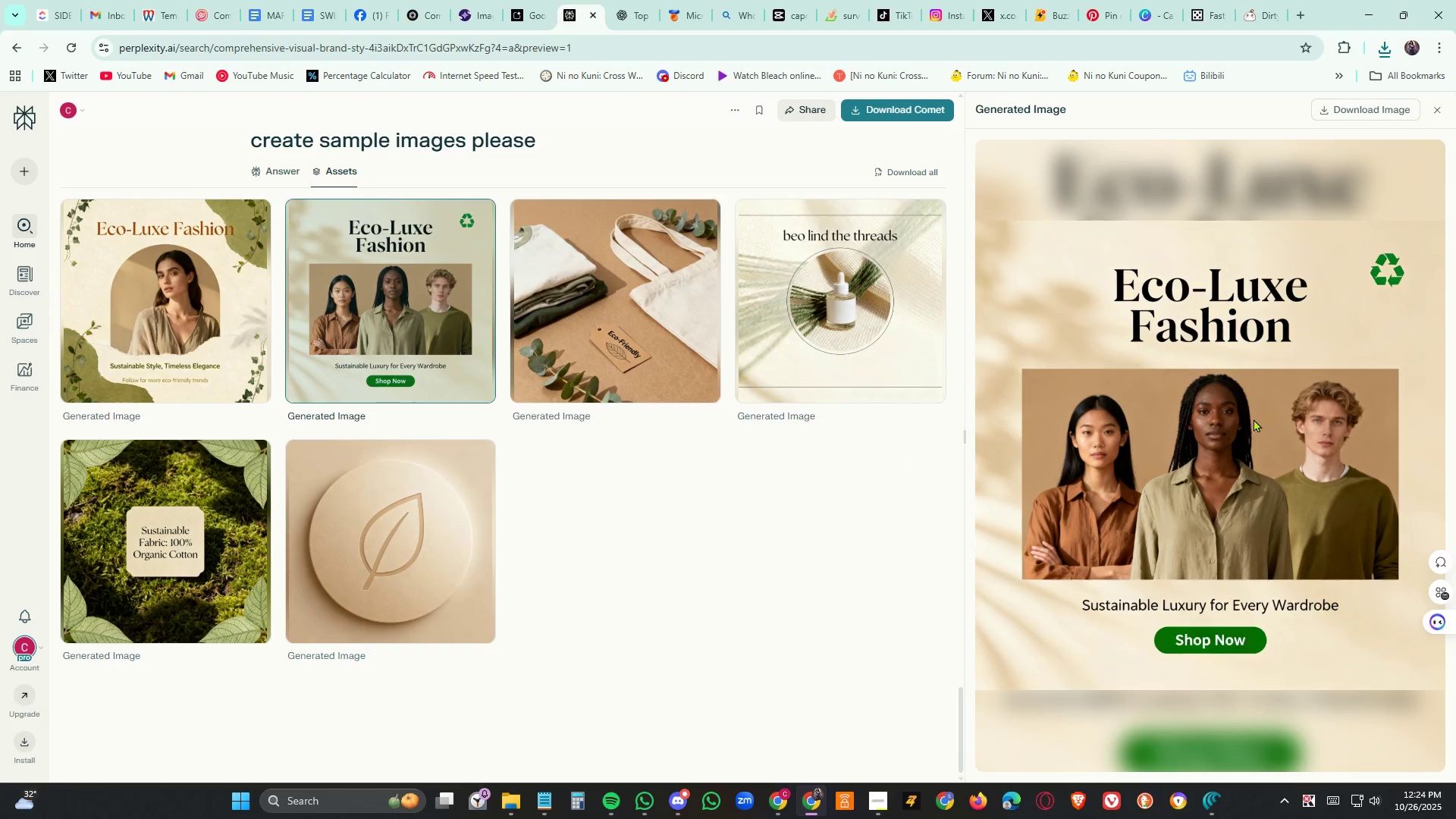 
right_click([1251, 419])
 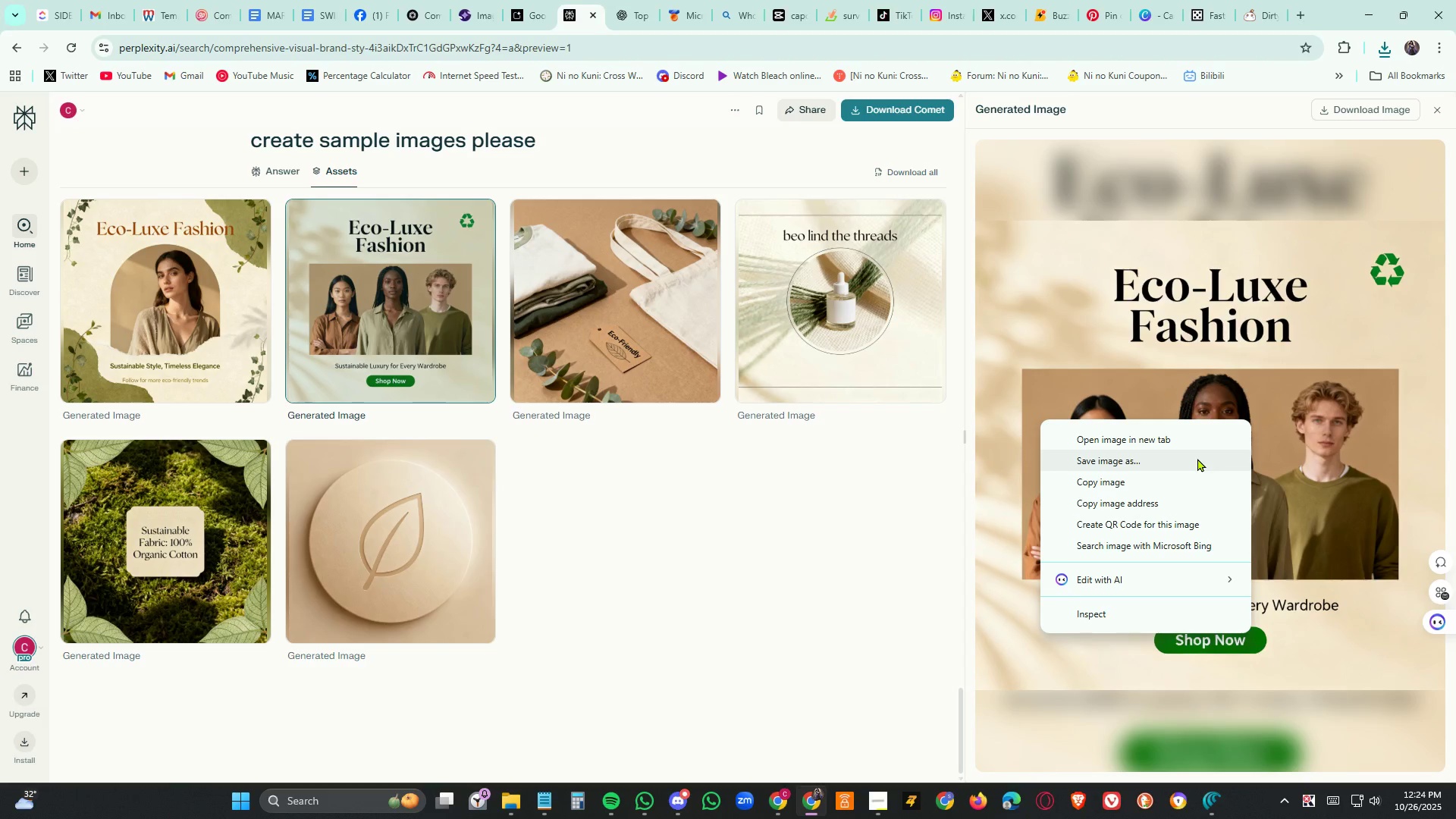 
left_click([1197, 458])
 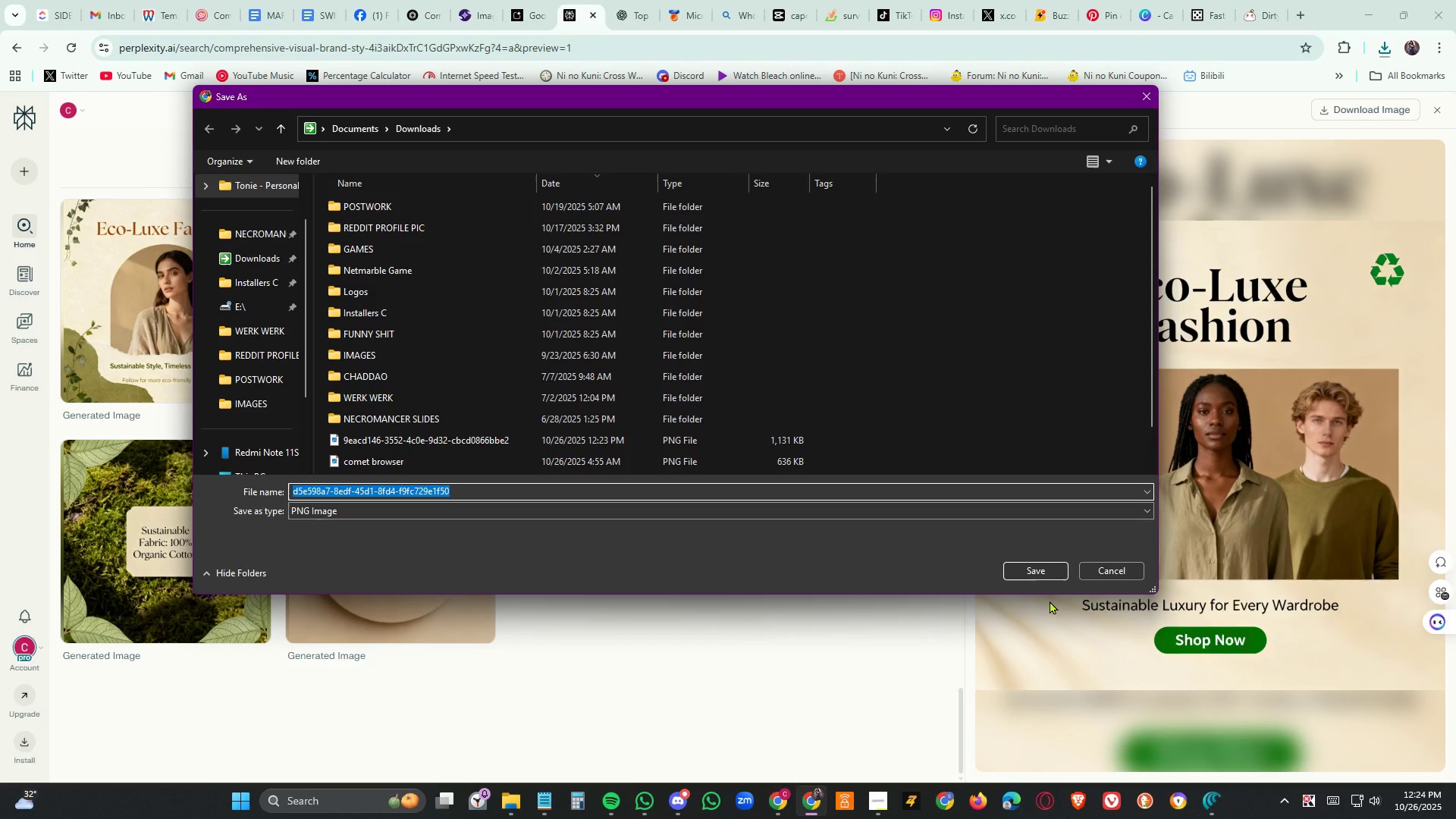 
left_click([1057, 565])
 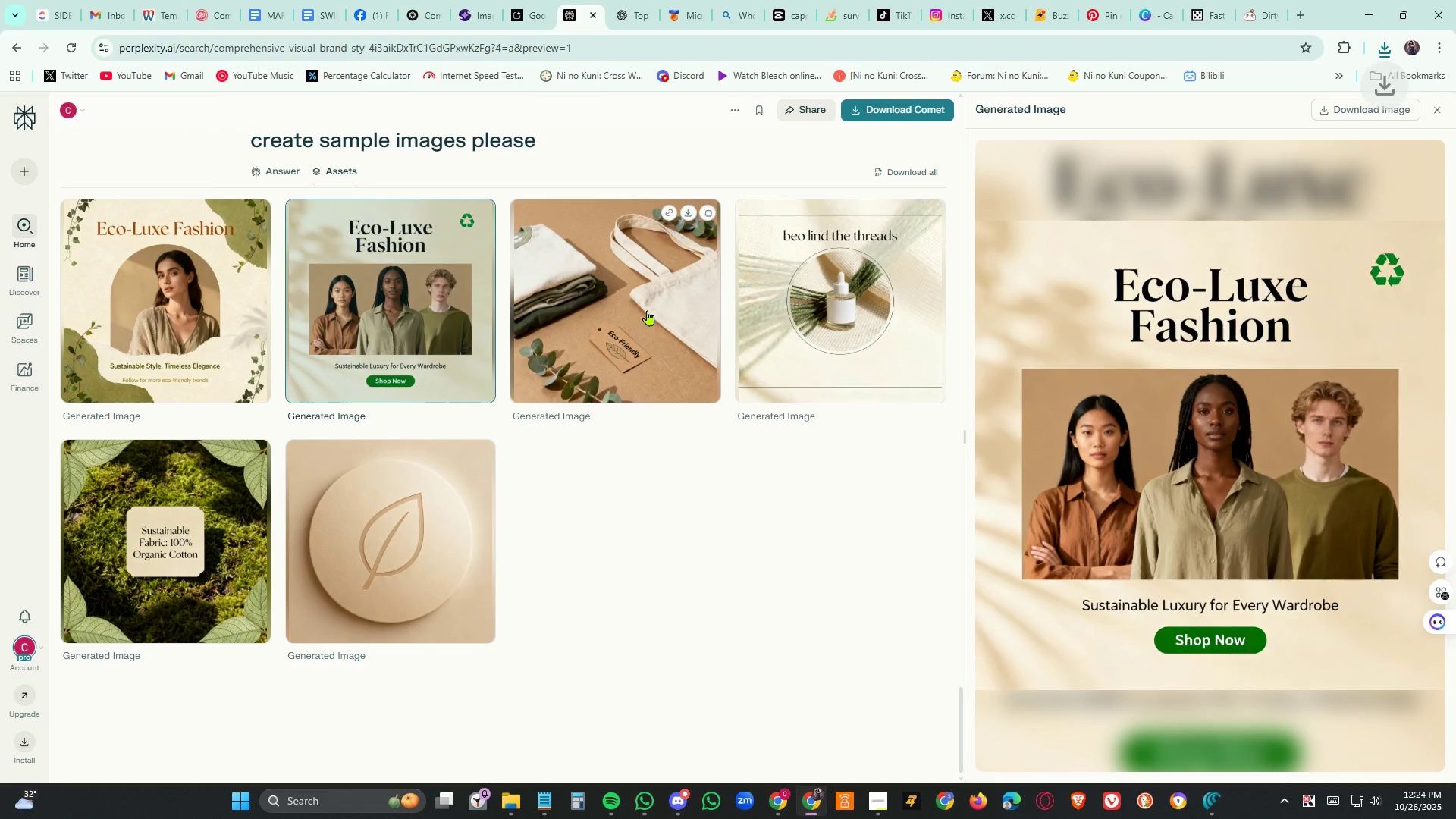 
left_click([648, 310])
 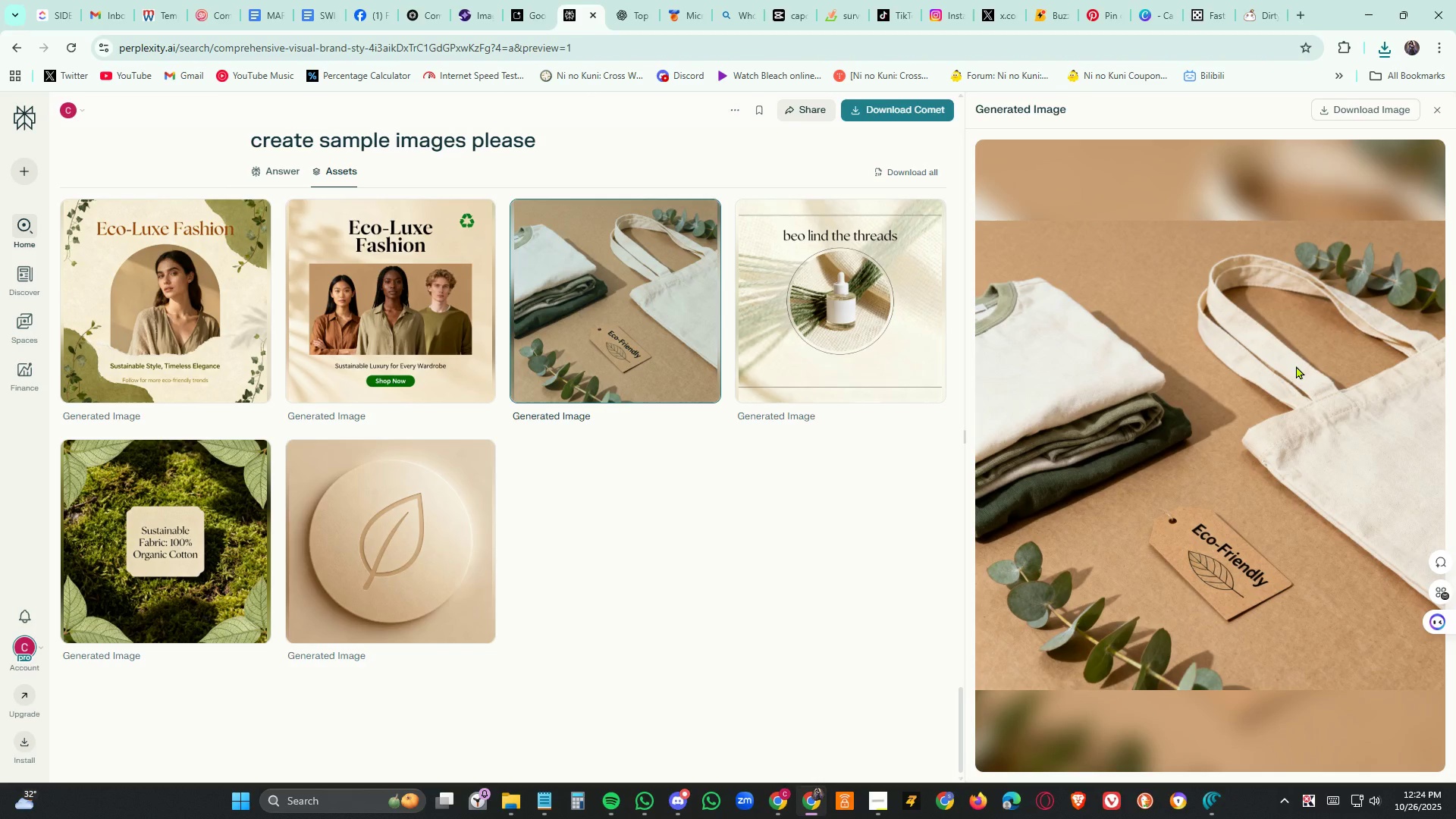 
right_click([1187, 349])
 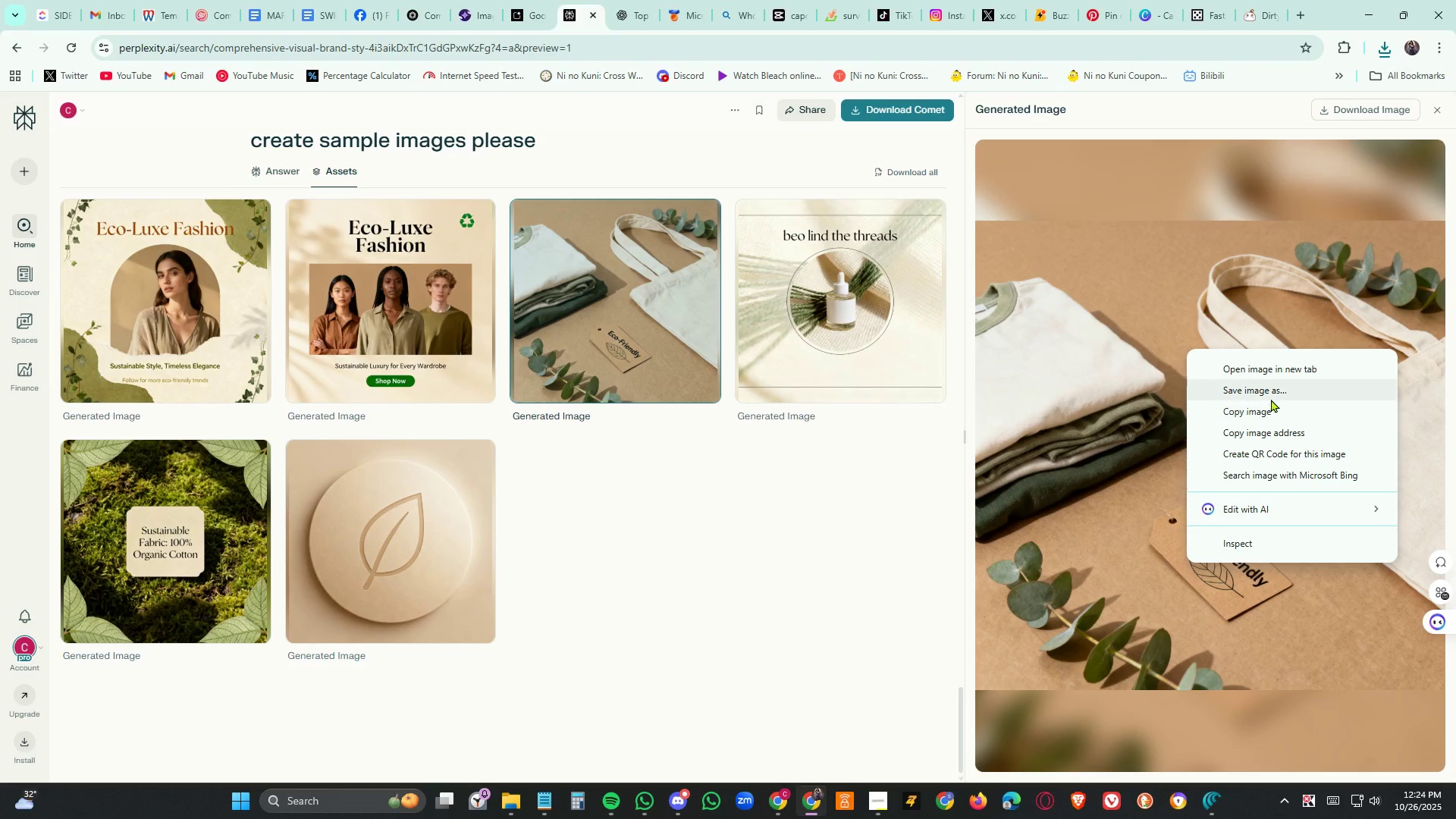 
left_click([1272, 397])
 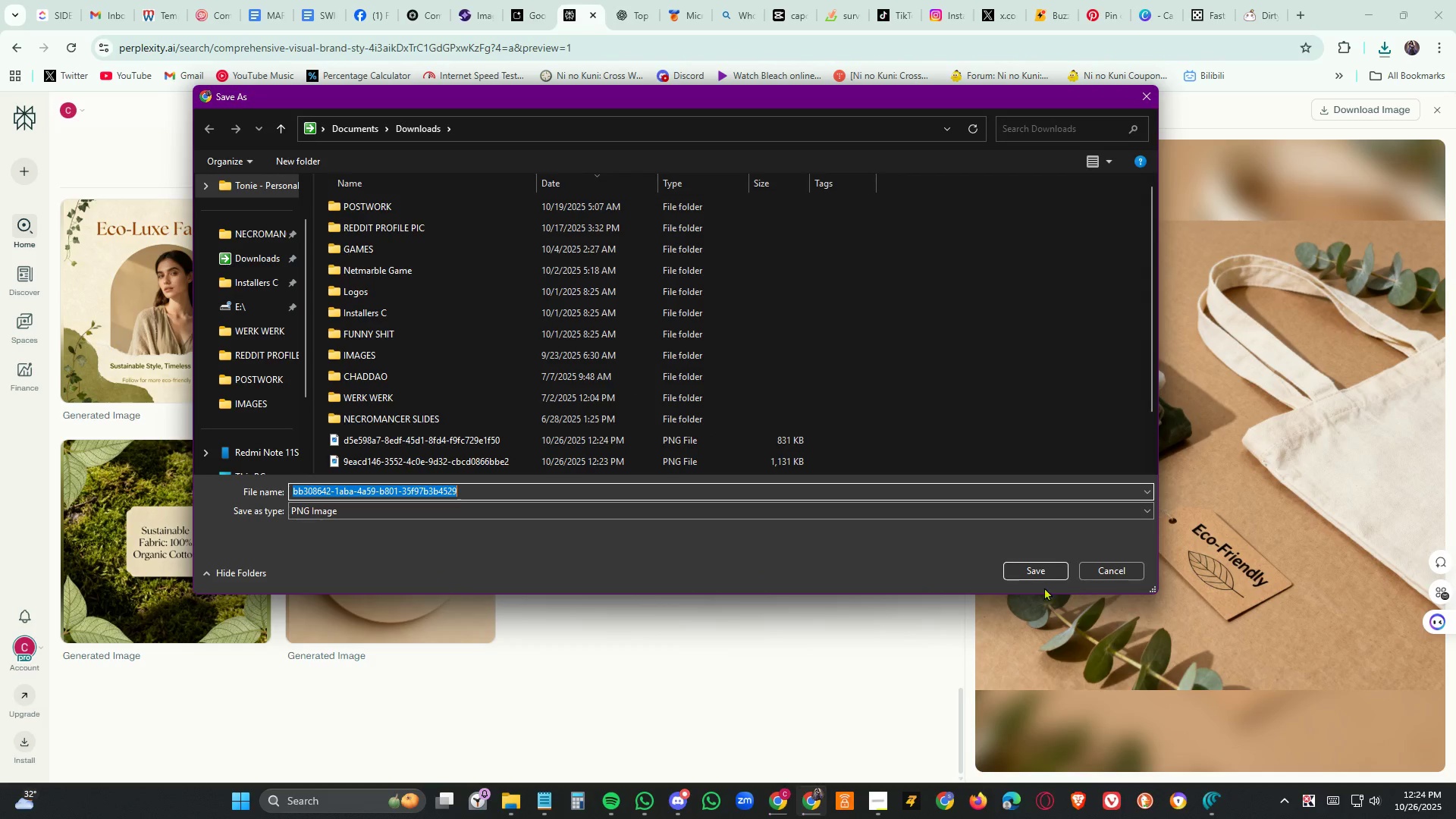 
left_click([1054, 573])
 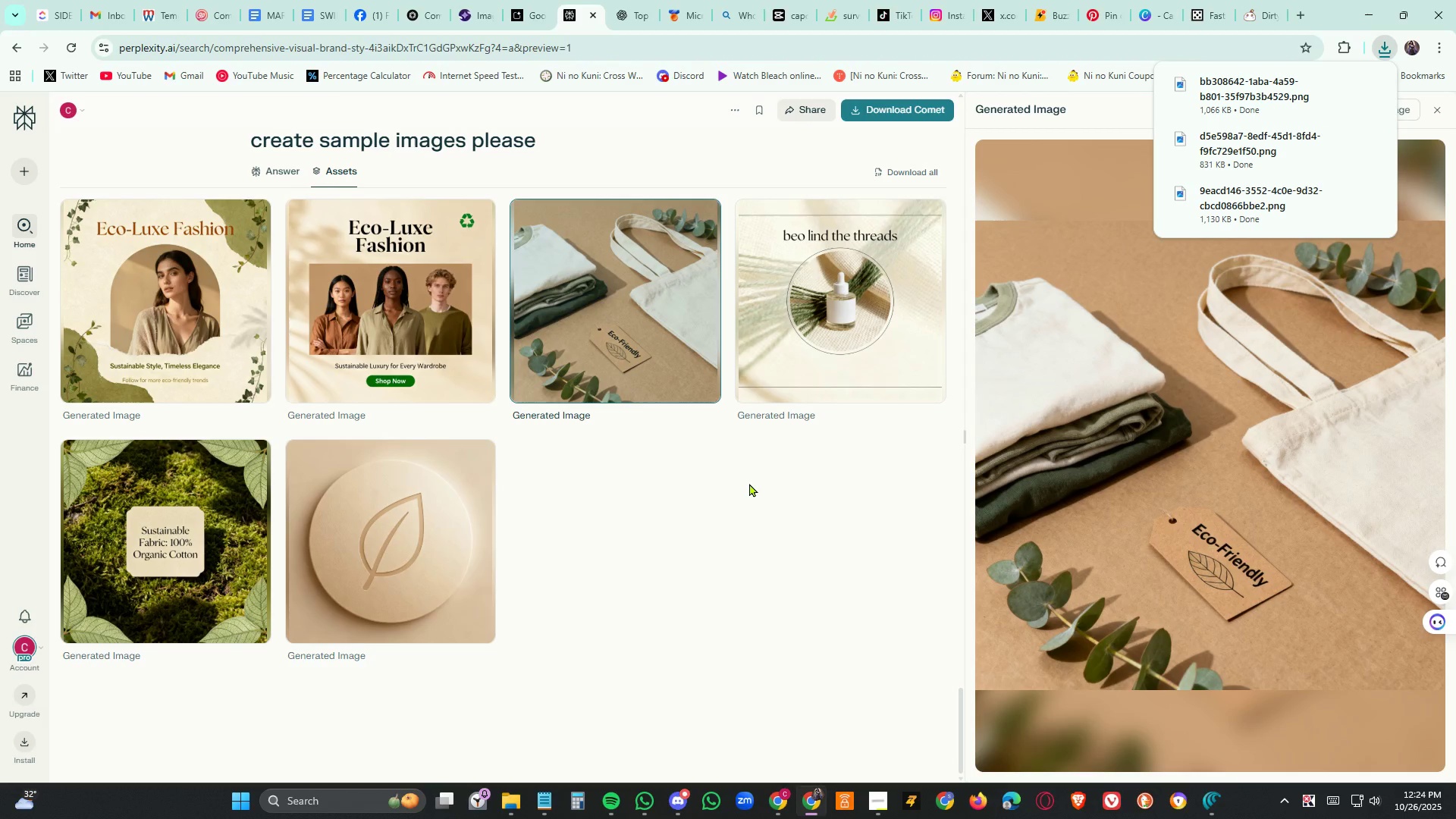 
wait(9.91)
 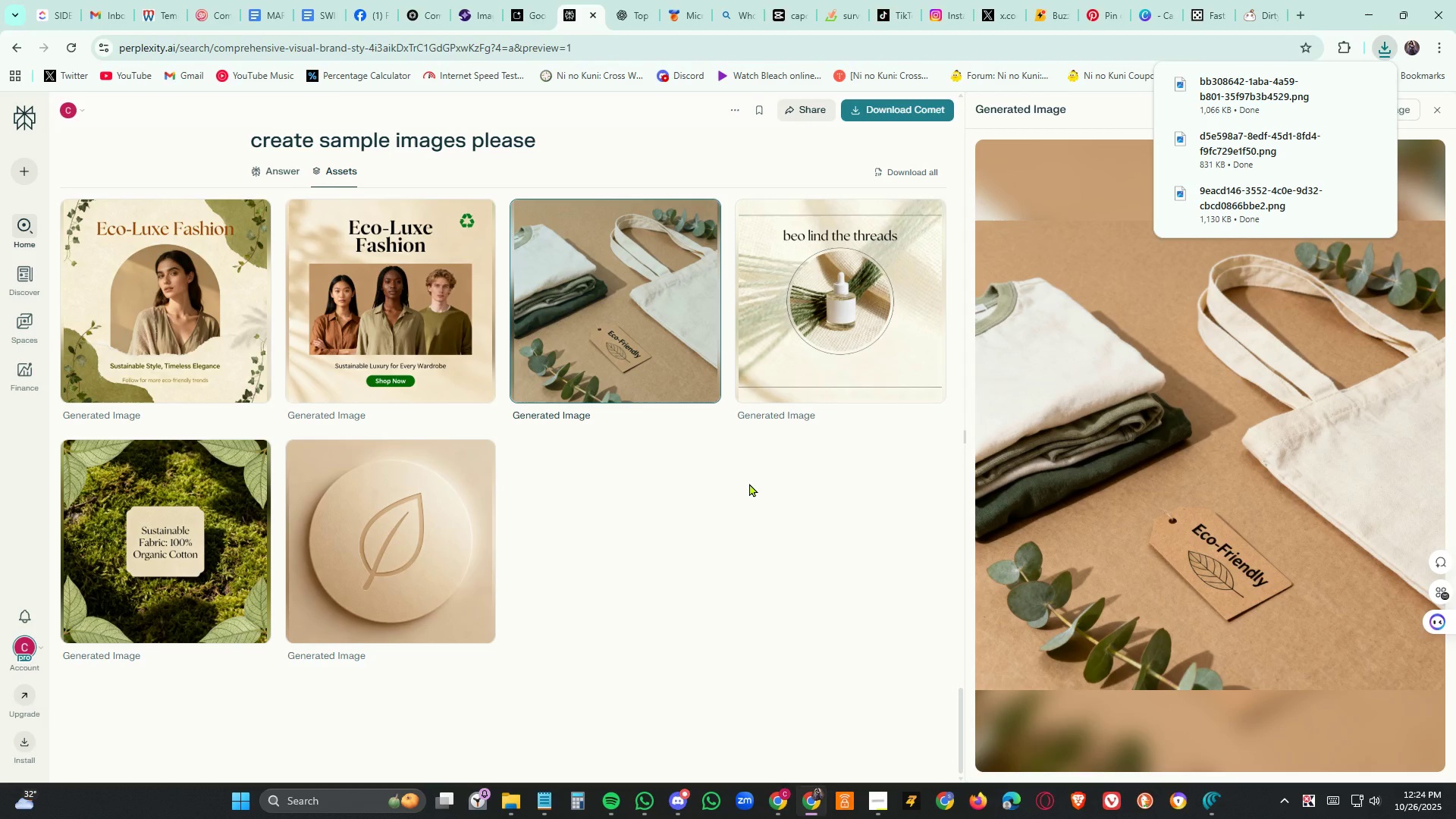 
left_click([272, 172])
 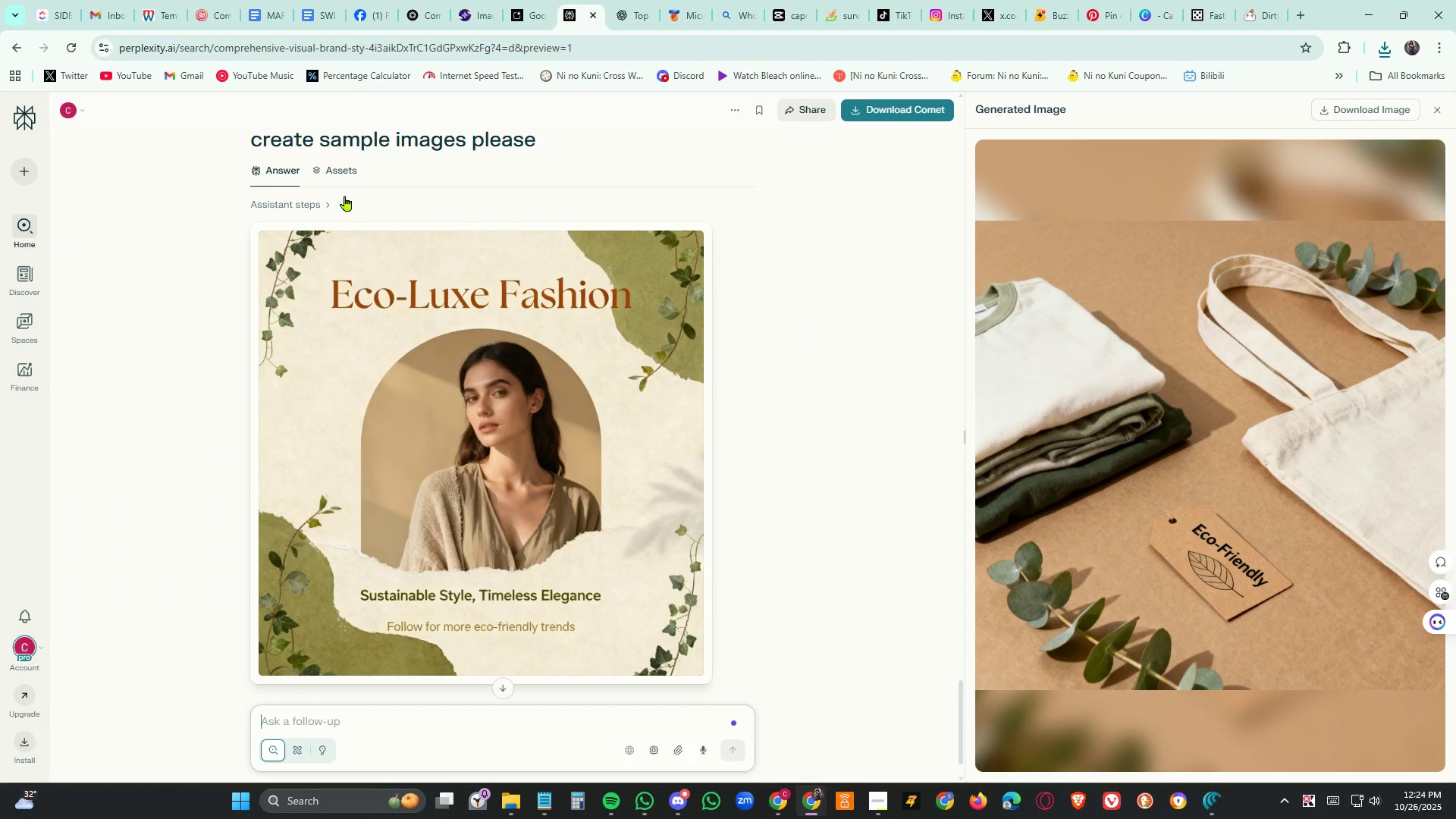 
scroll: coordinate [705, 643], scroll_direction: down, amount: 3.0
 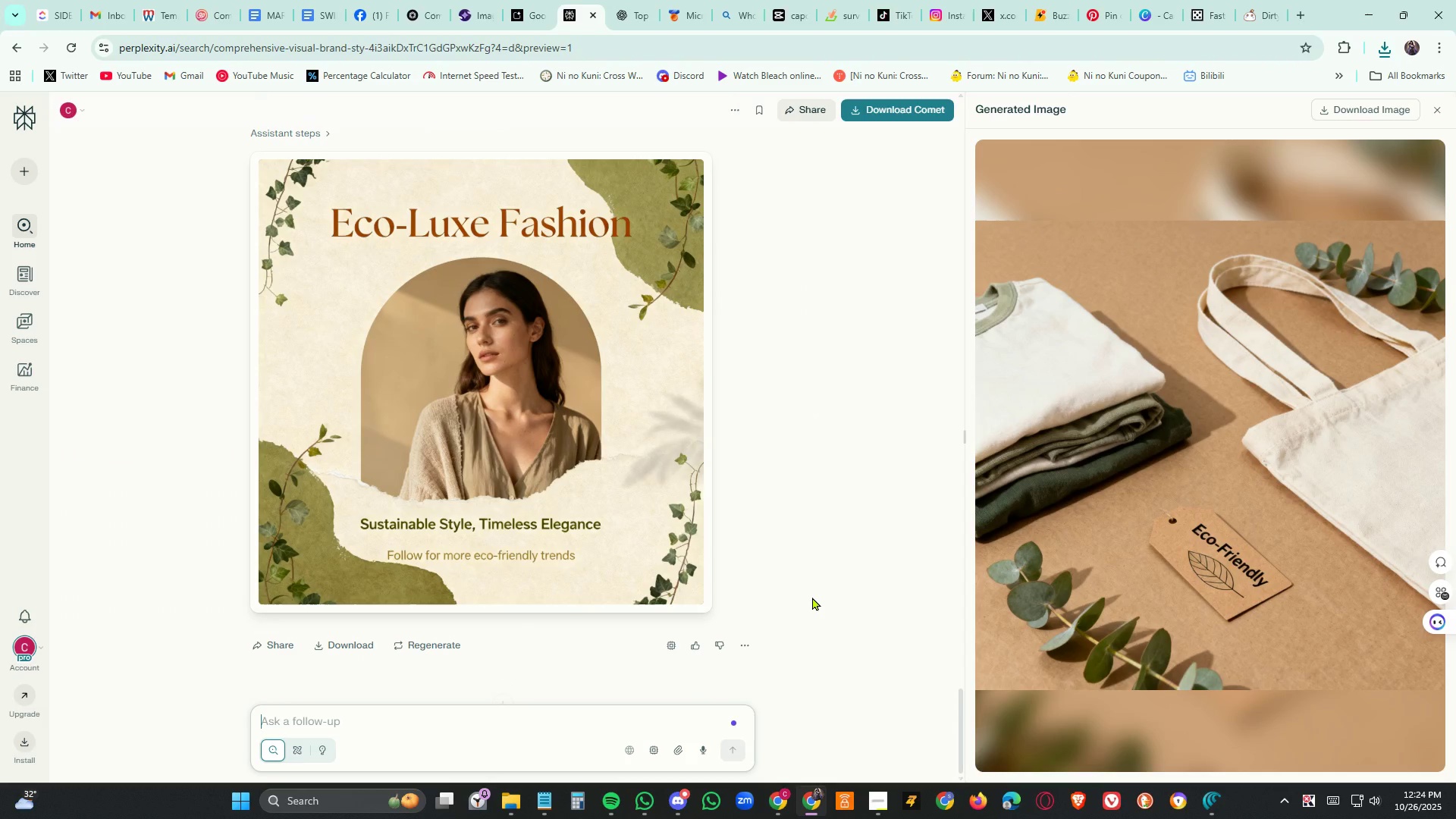 
scroll: coordinate [814, 579], scroll_direction: up, amount: 15.0
 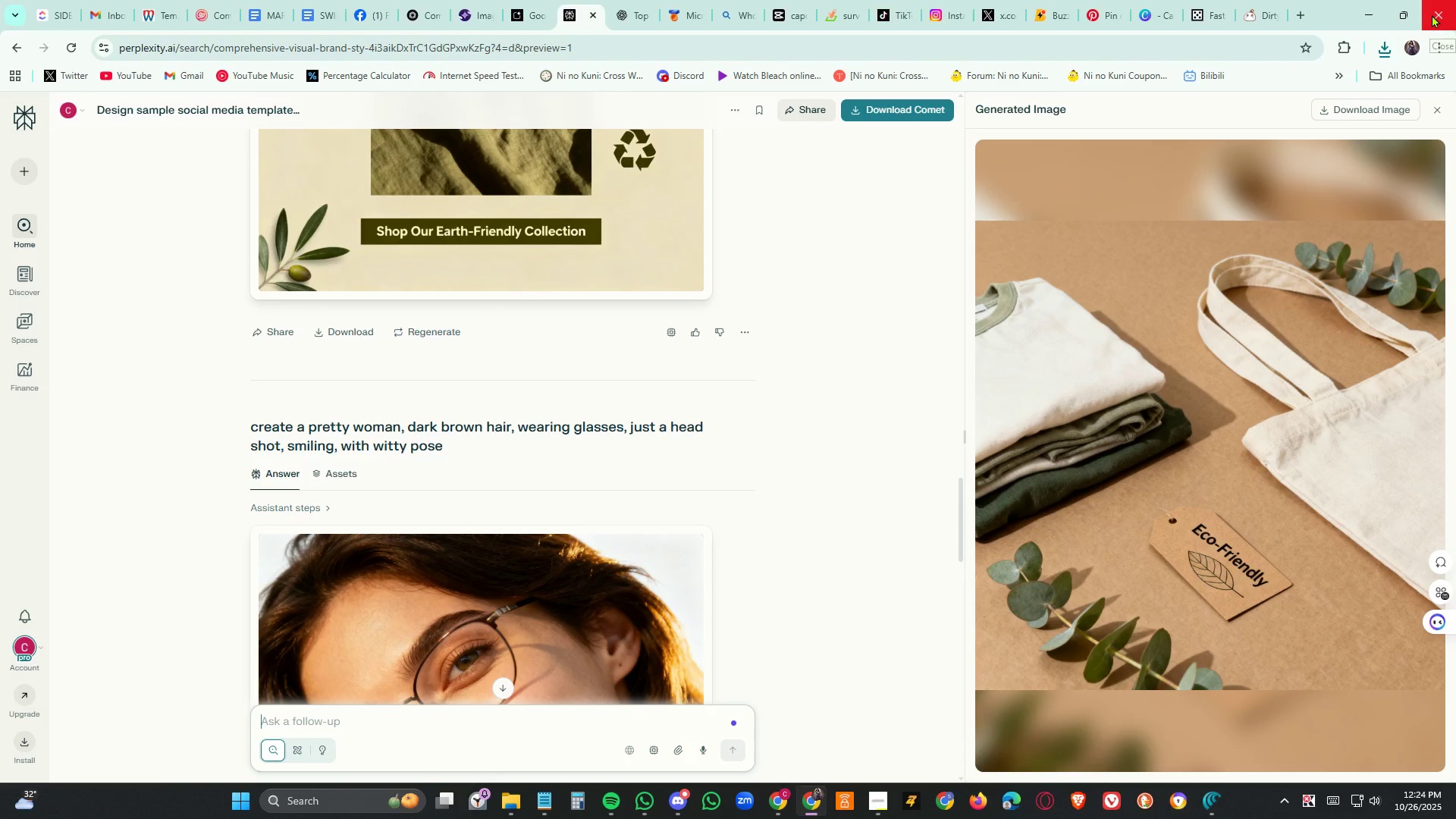 
left_click([1432, 14])
 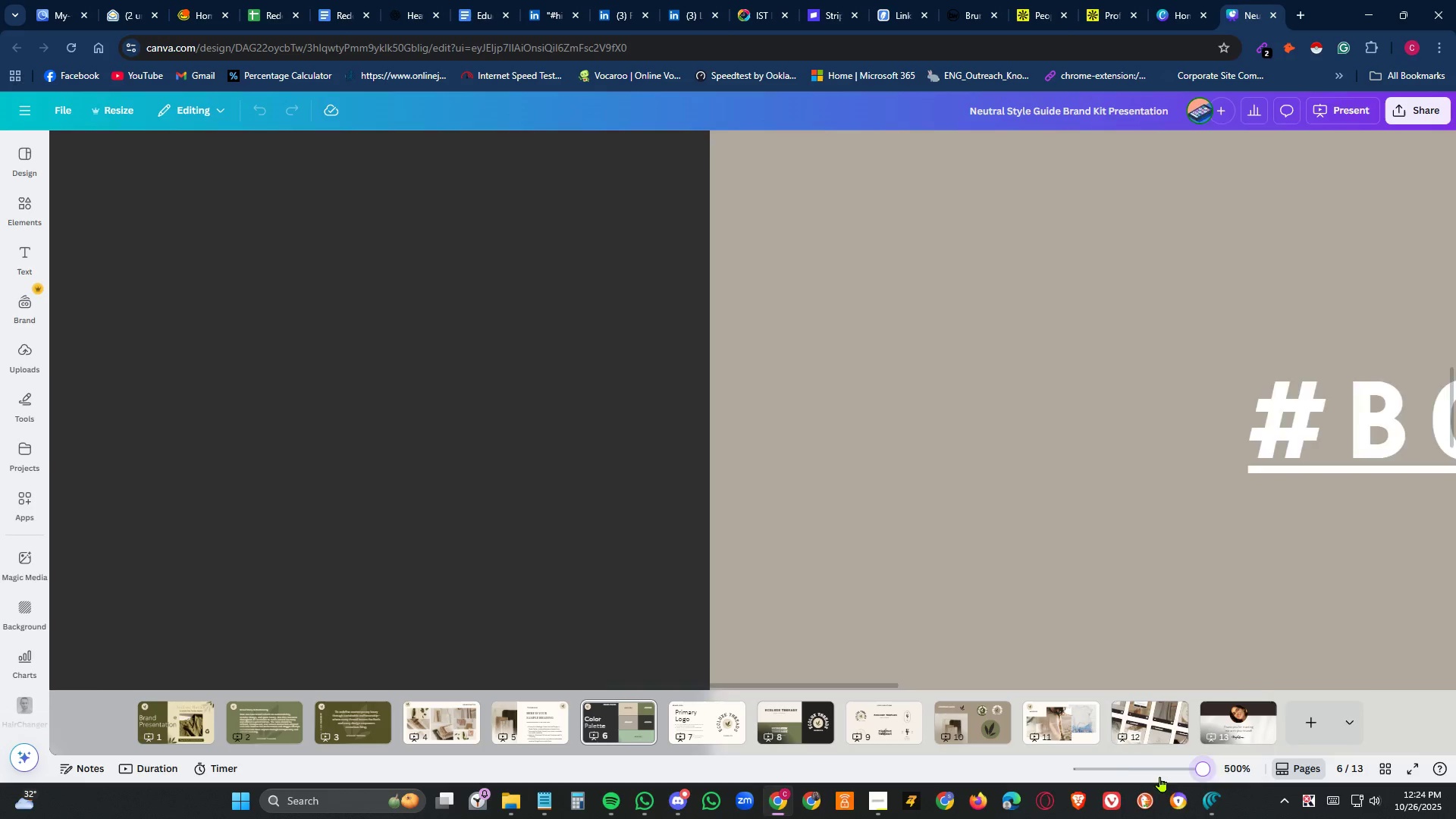 
wait(5.67)
 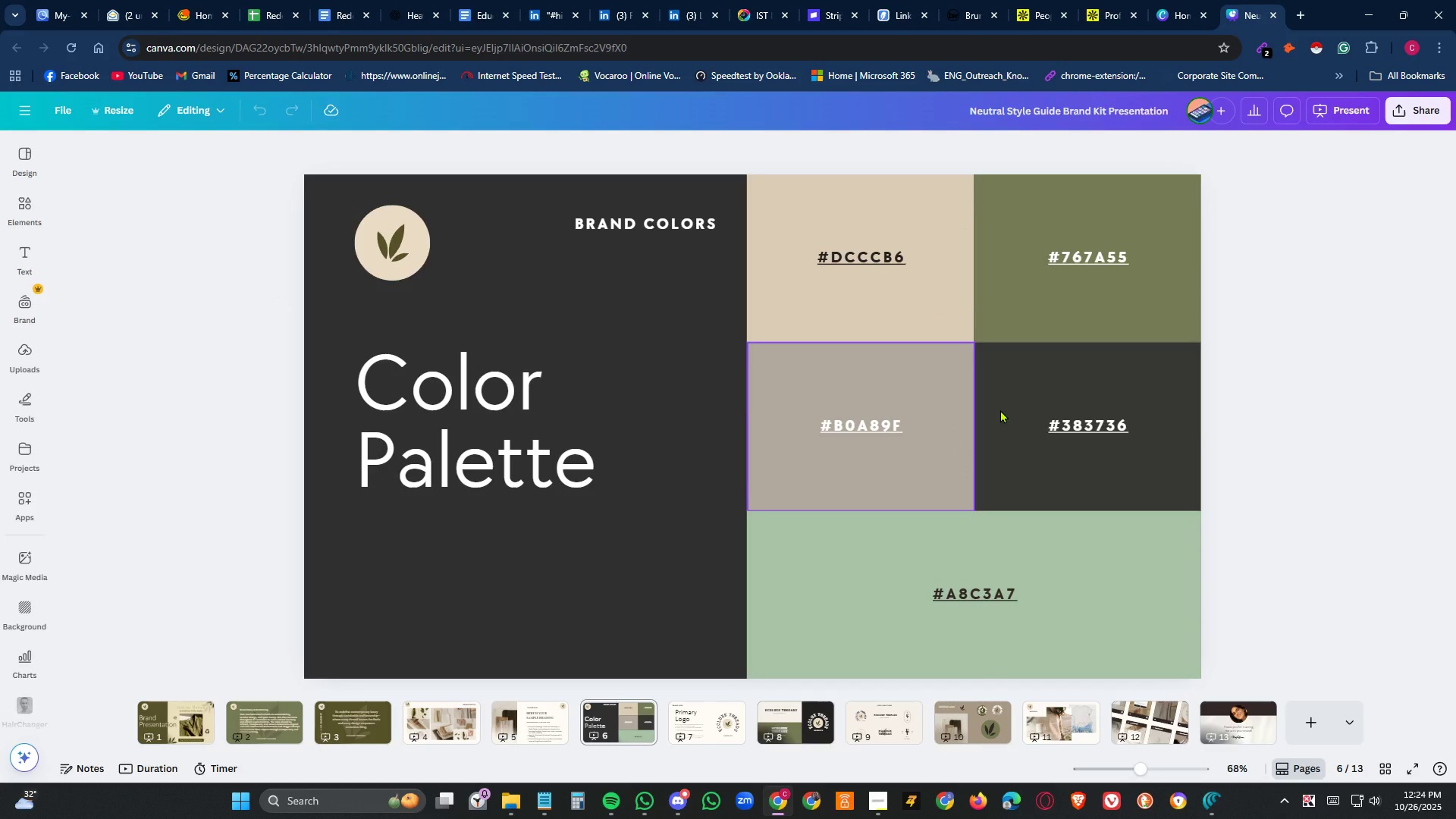 
mouse_move([1139, 763])
 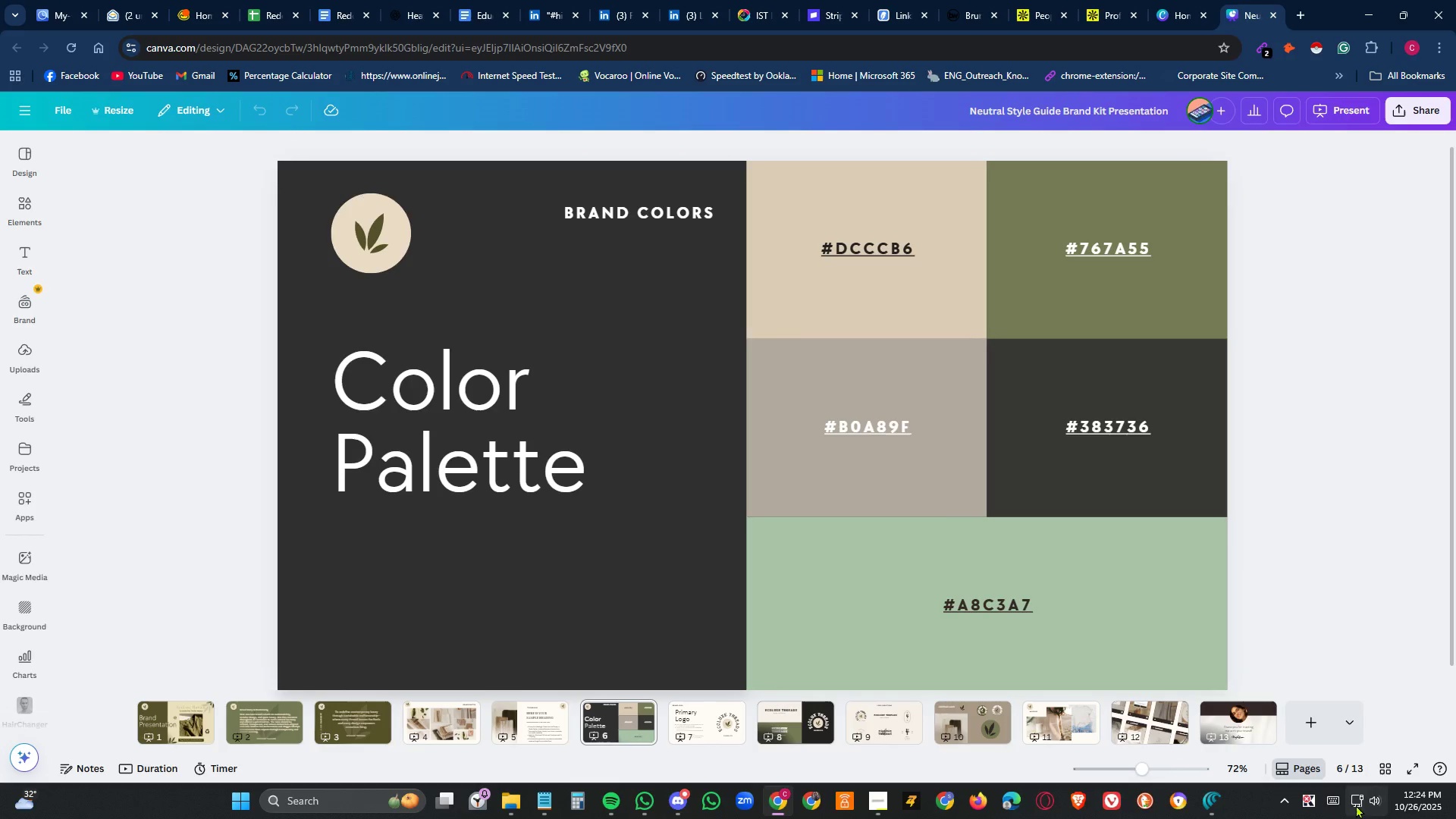 
mouse_move([1320, 714])
 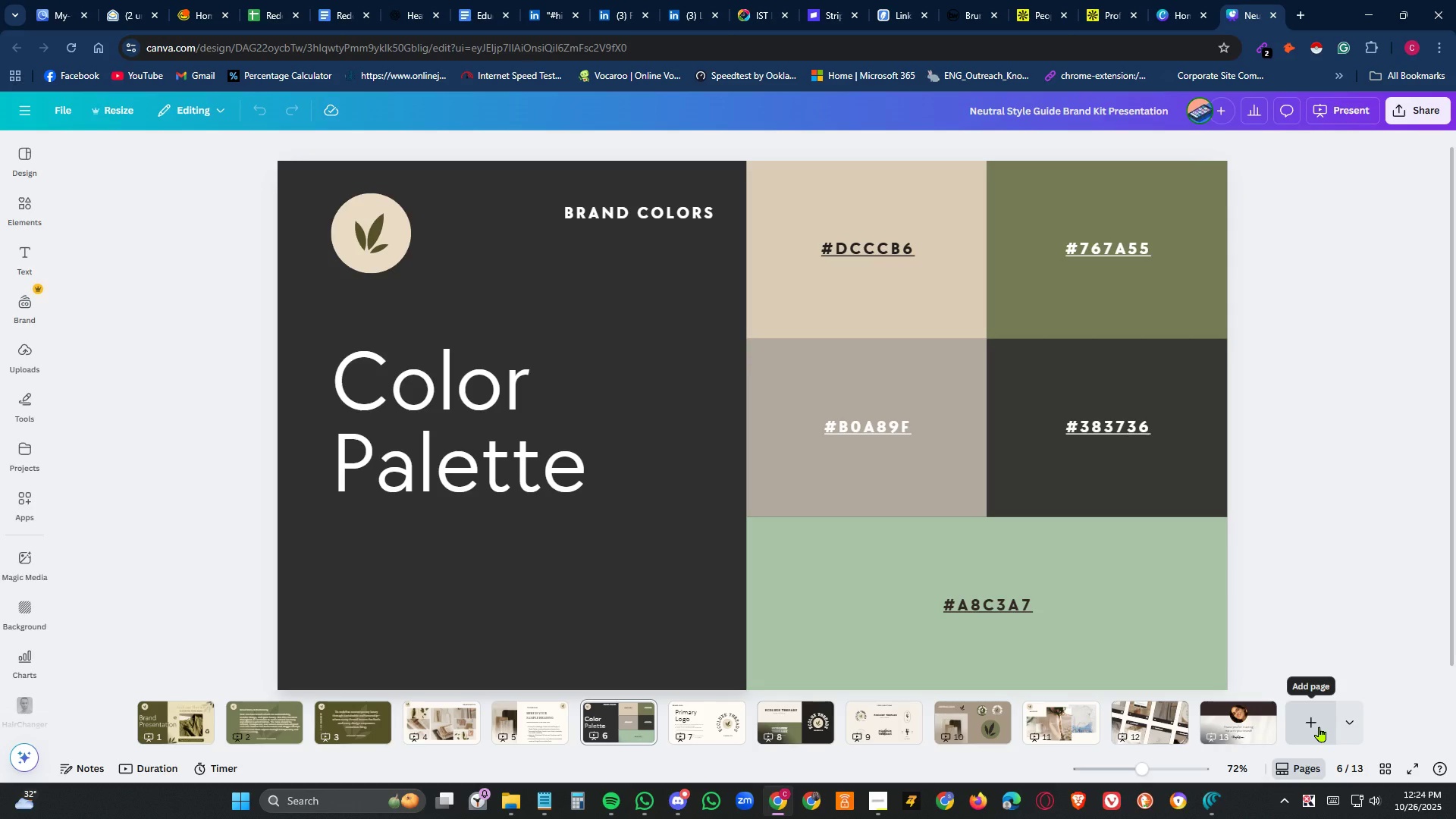 
left_click([1320, 726])
 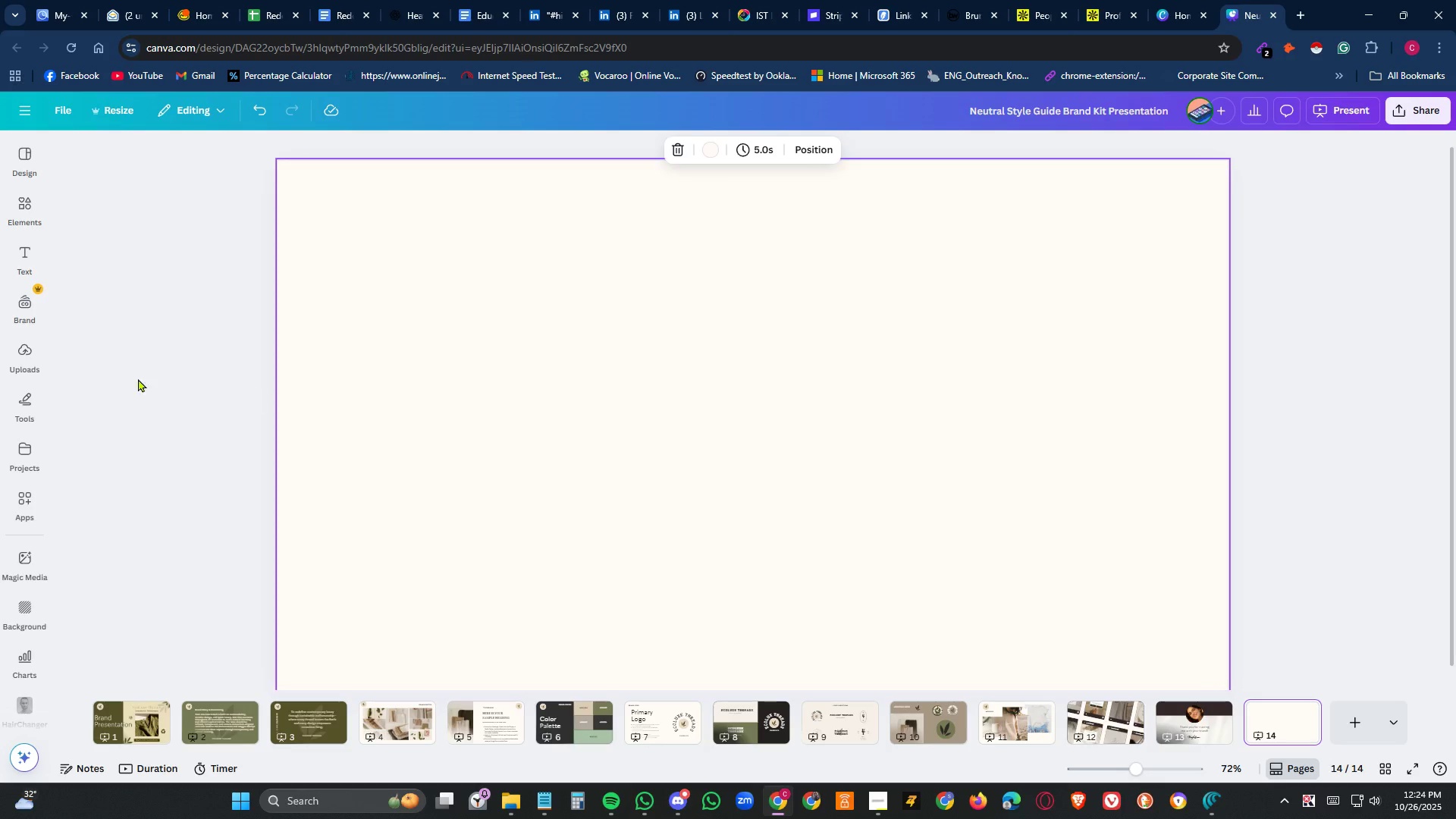 
left_click([27, 354])
 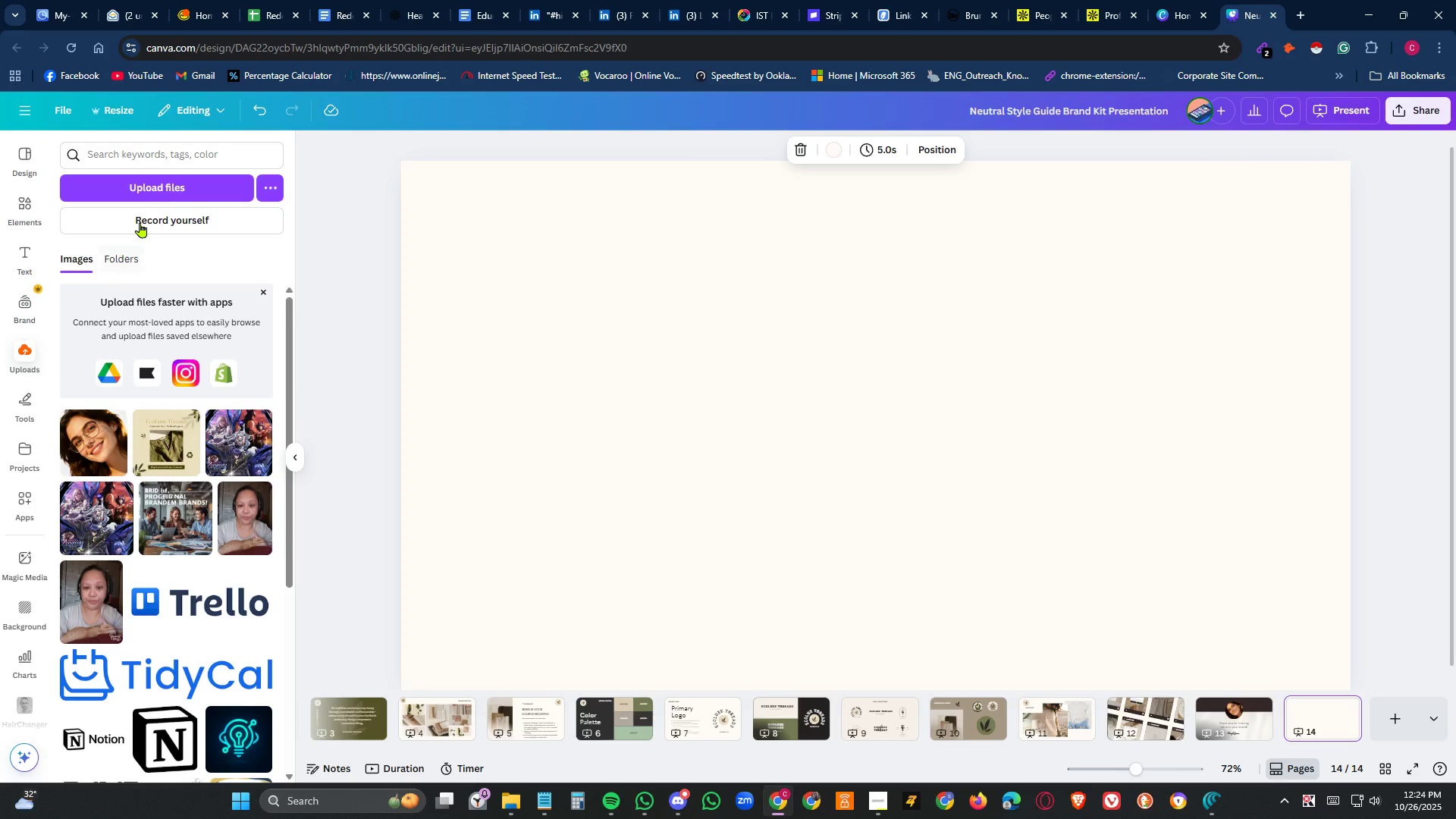 
left_click([155, 190])
 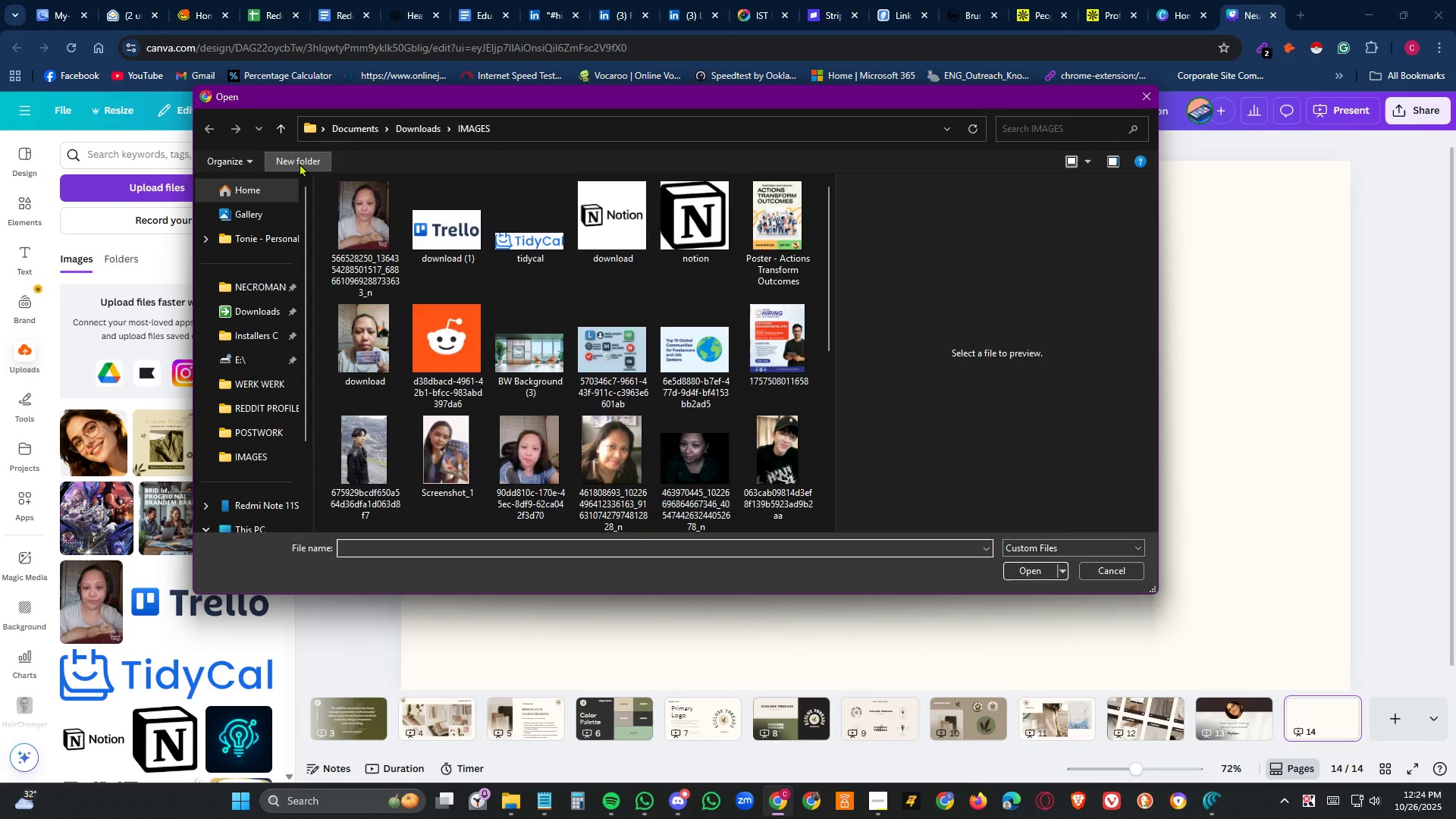 
left_click([407, 130])
 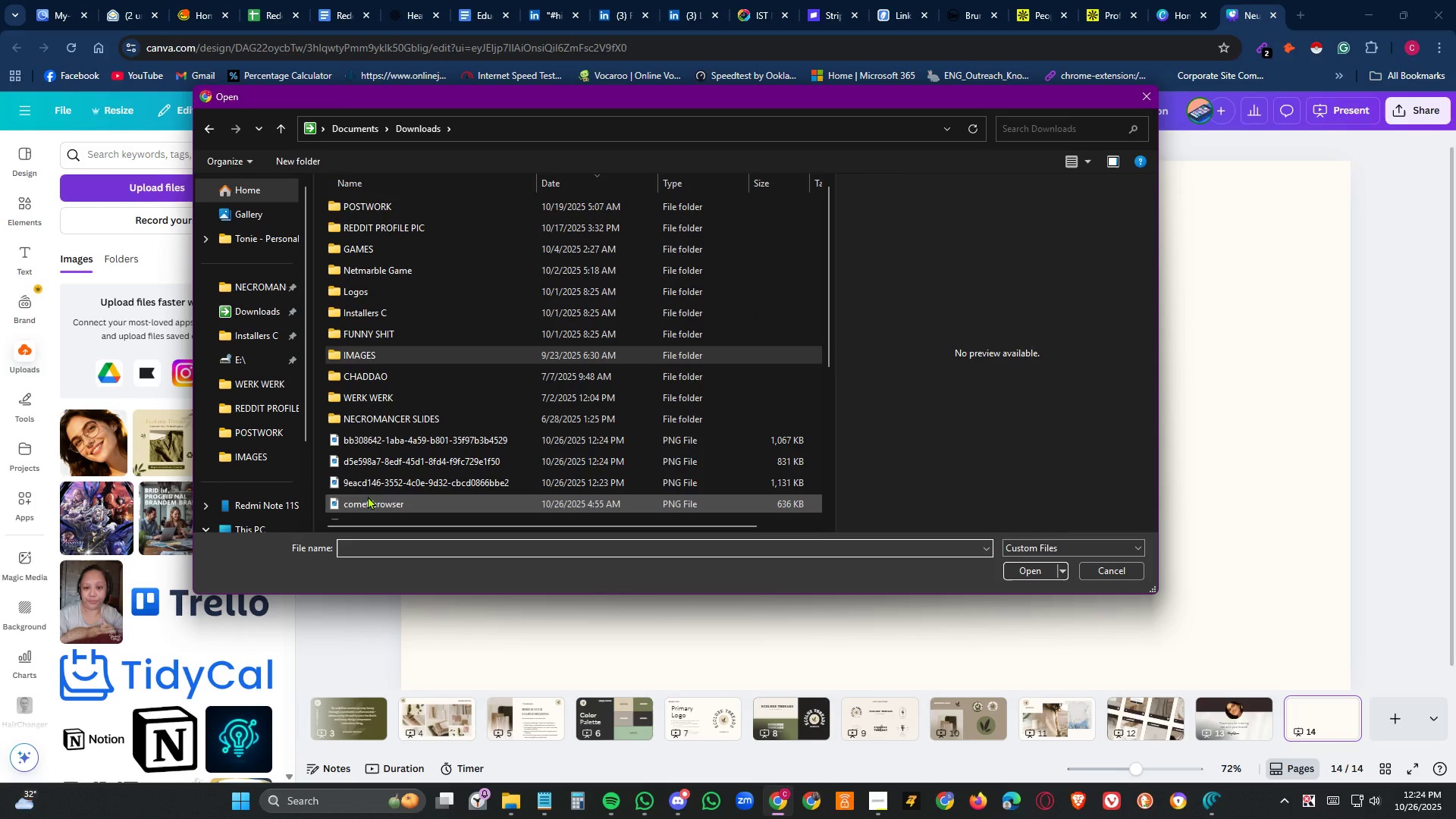 
left_click([371, 479])
 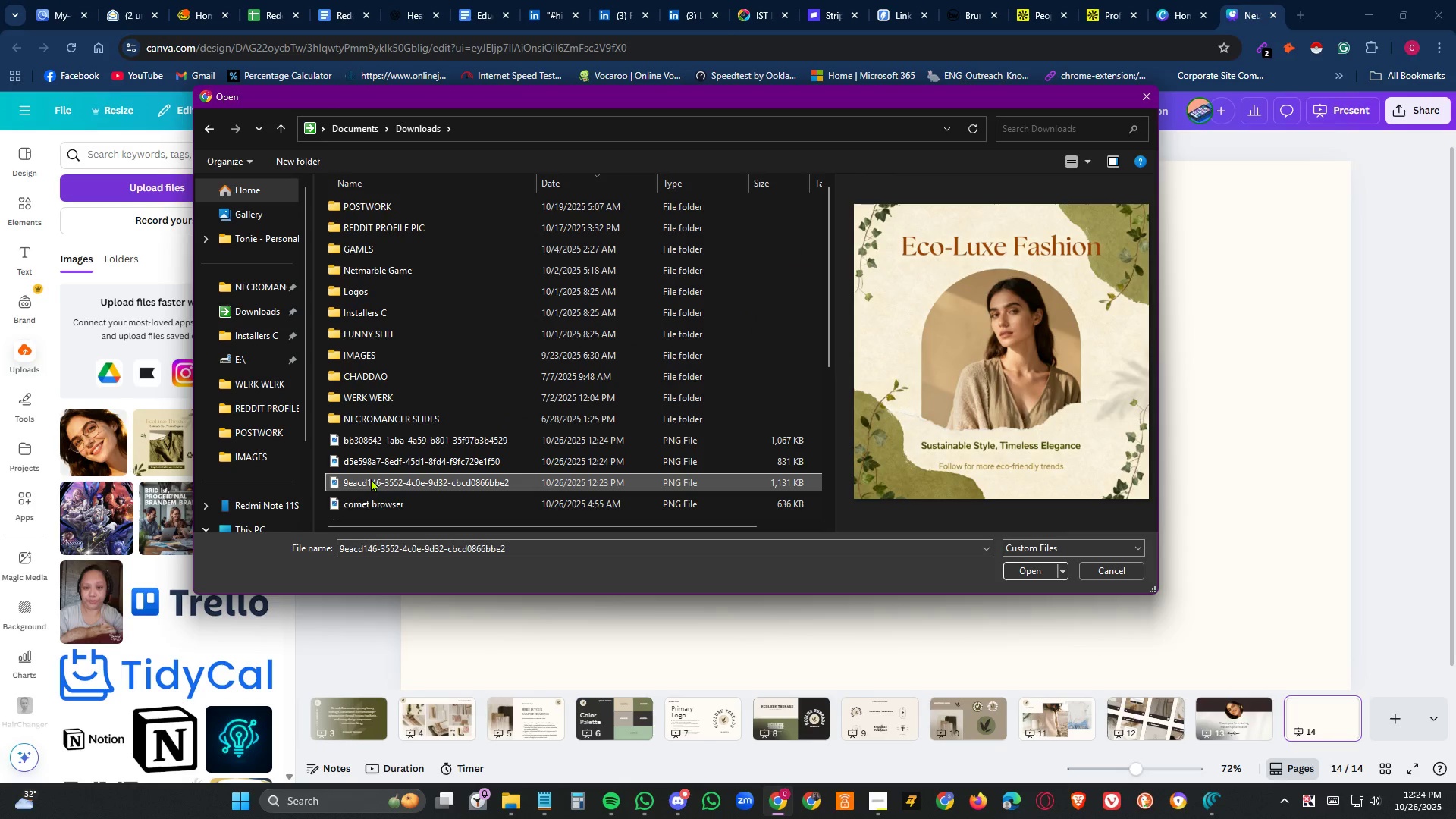 
key(Shift+ArrowUp)
 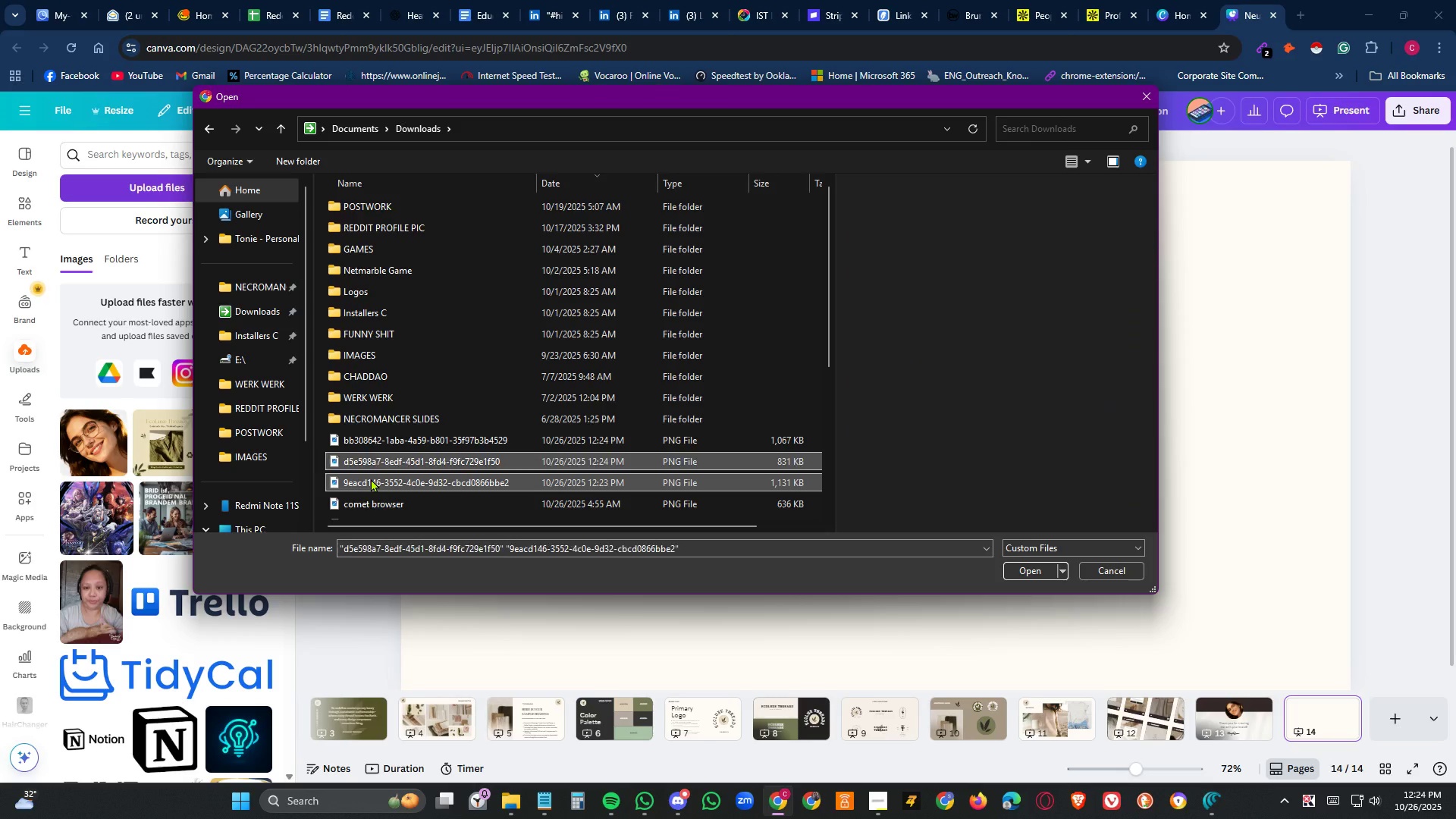 
key(Shift+ArrowUp)
 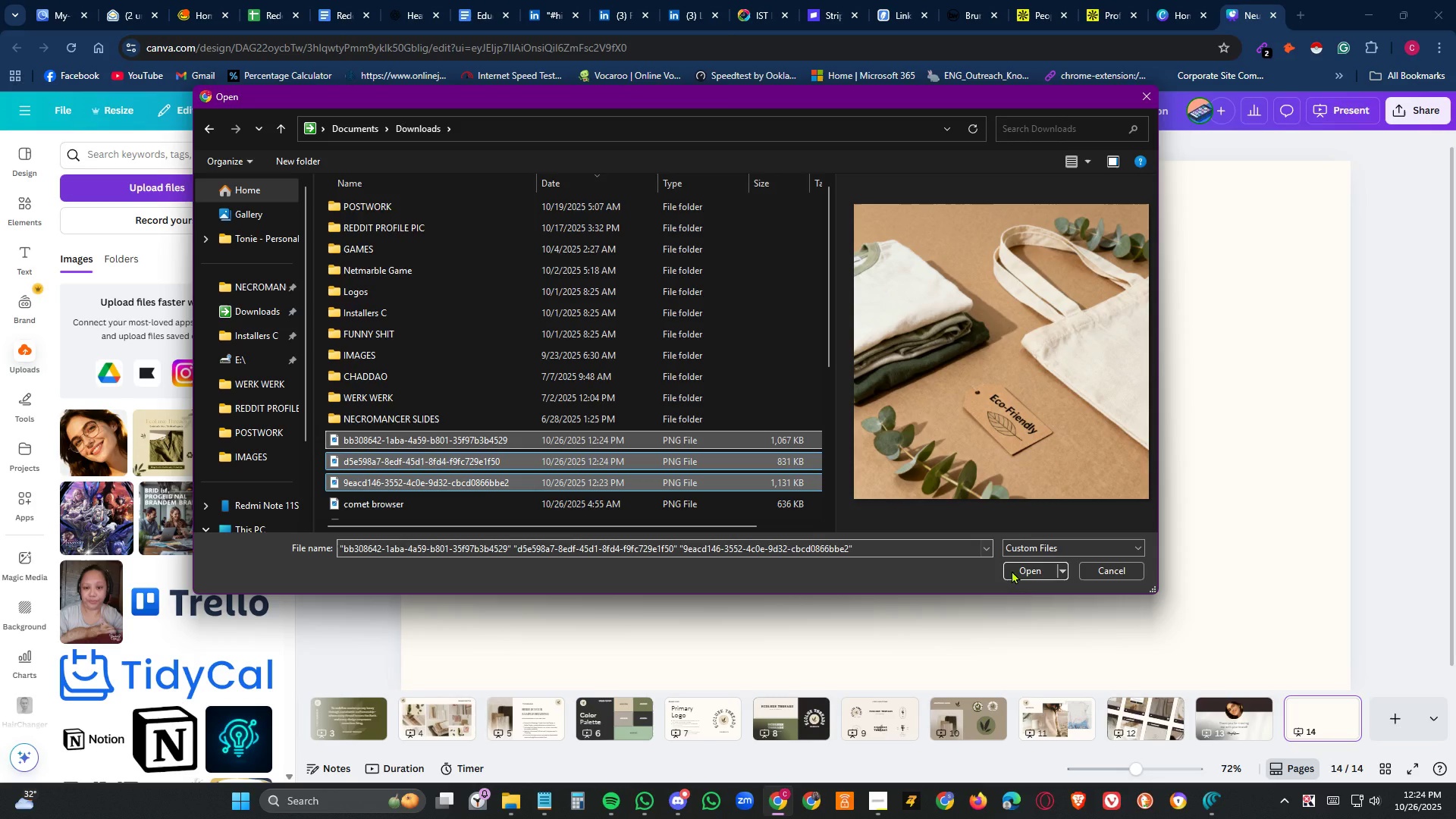 
left_click([1032, 566])
 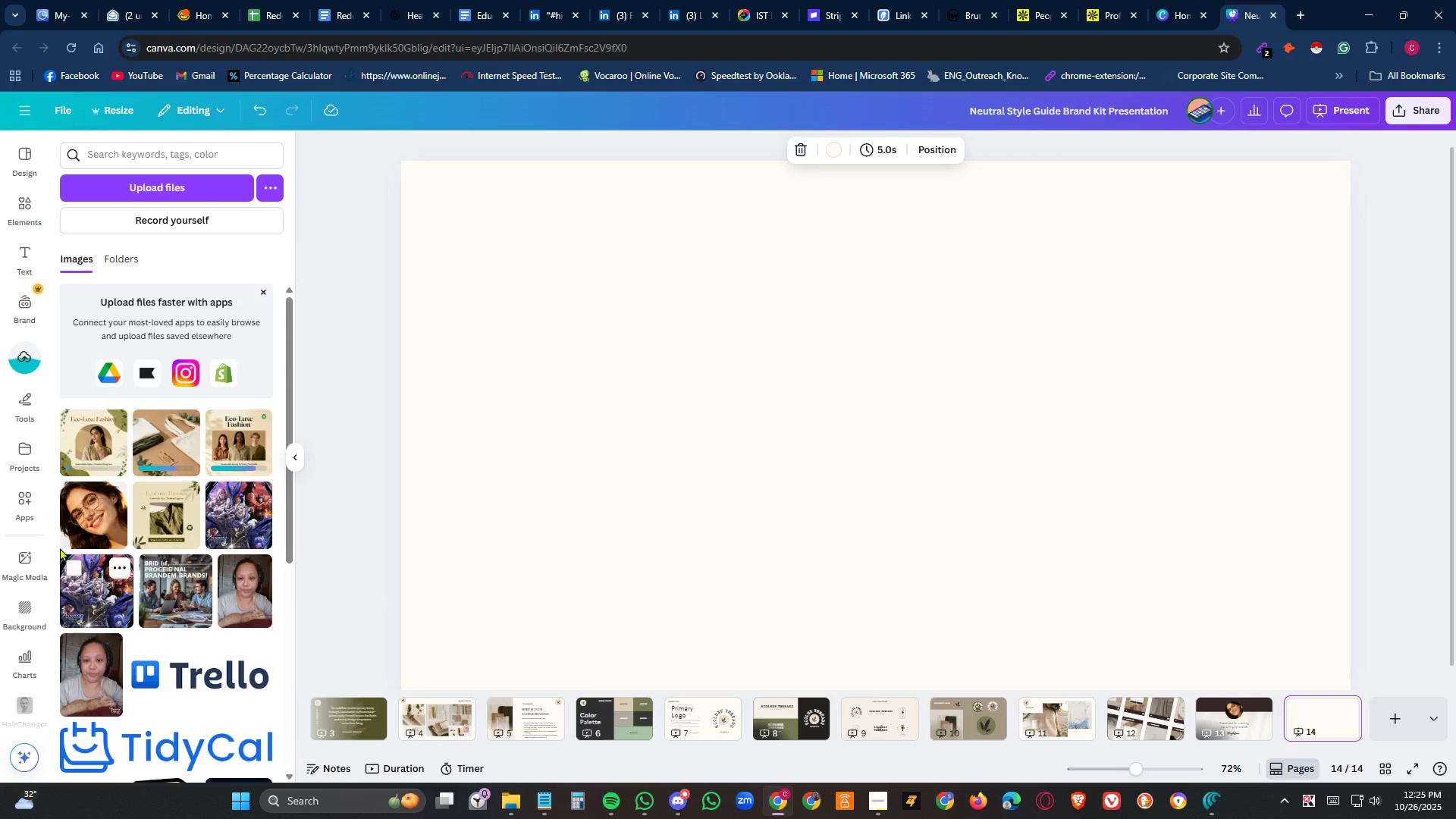 
left_click([88, 436])
 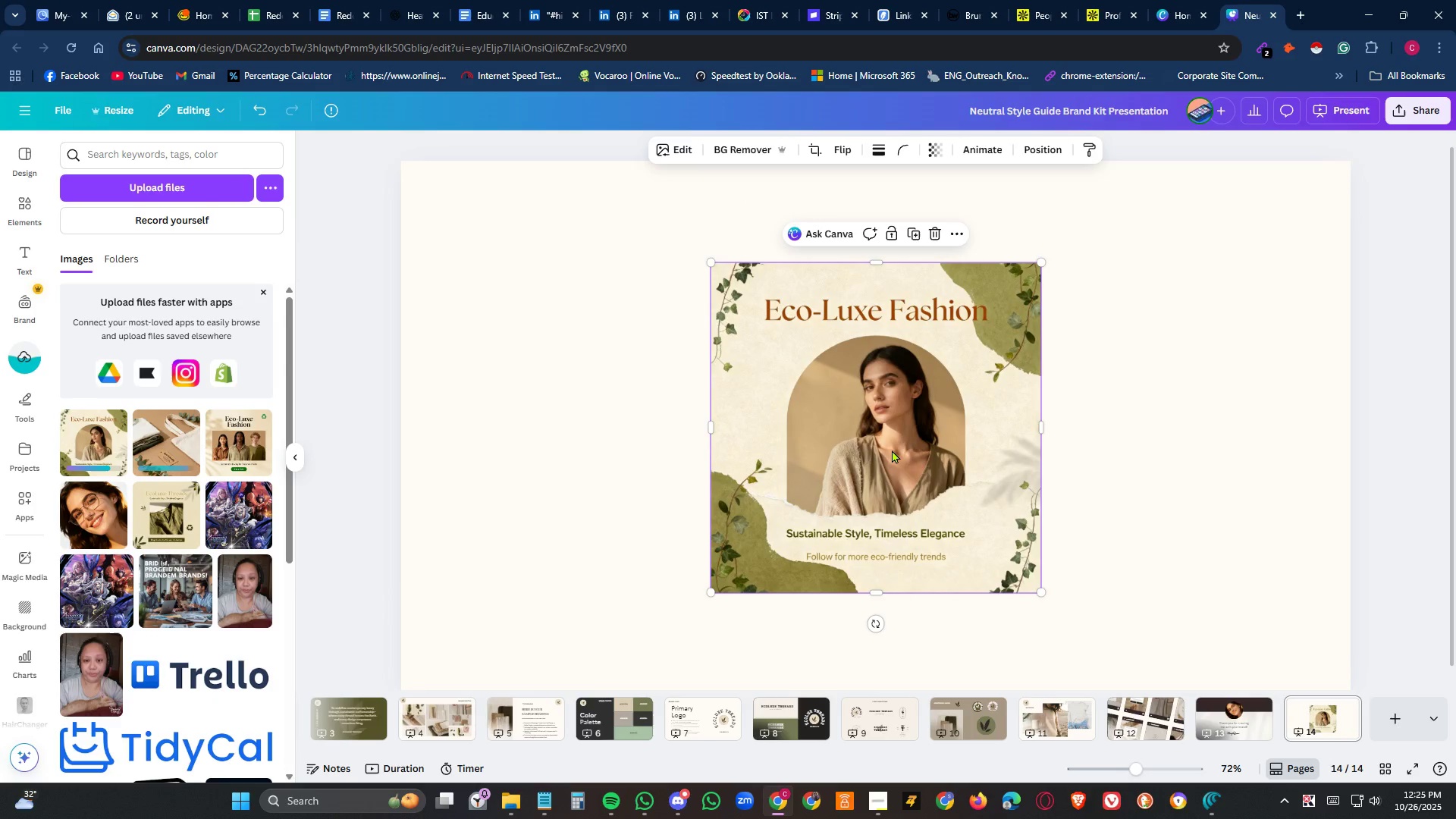 
left_click([893, 449])
 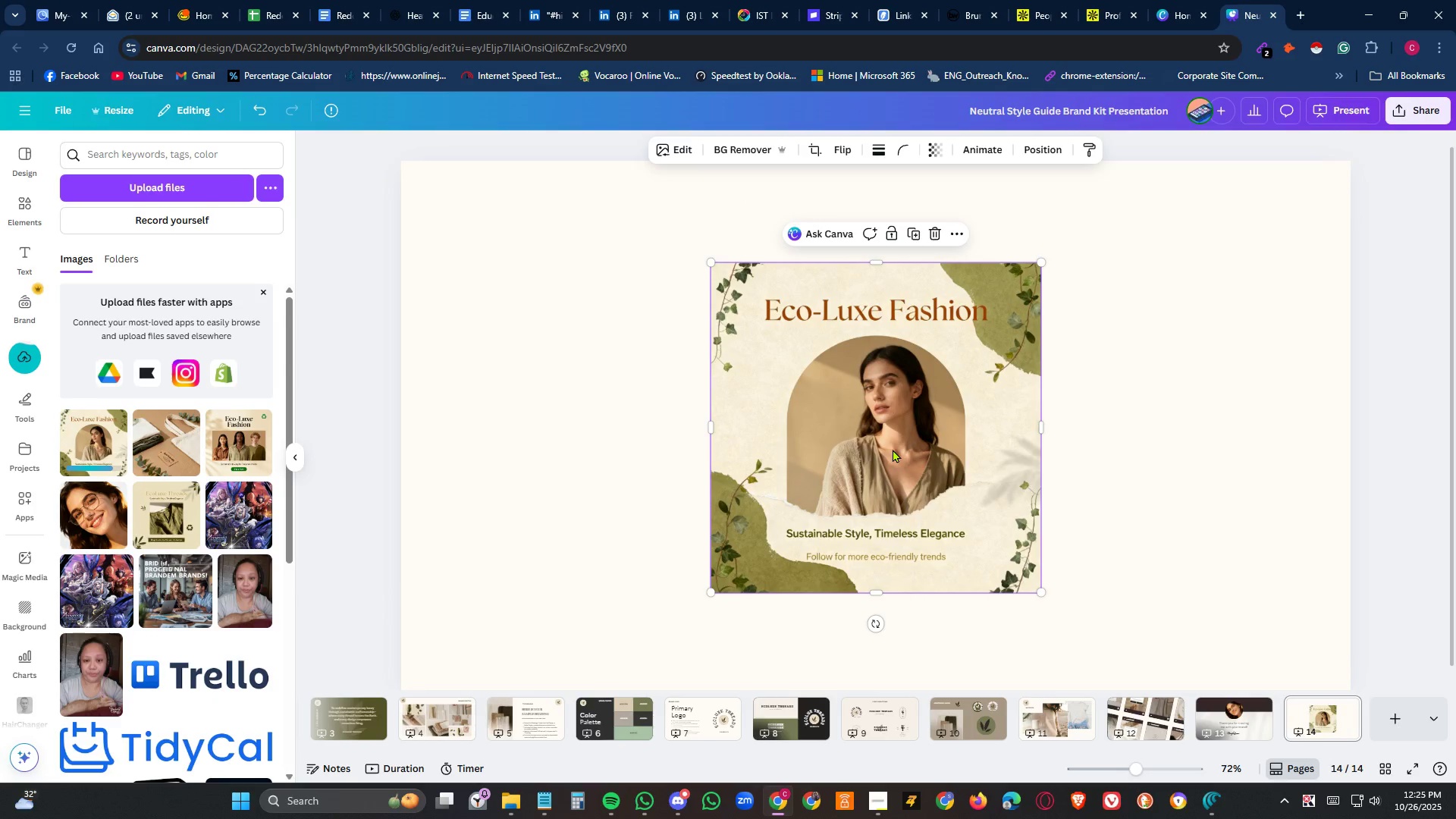 
right_click([893, 449])
 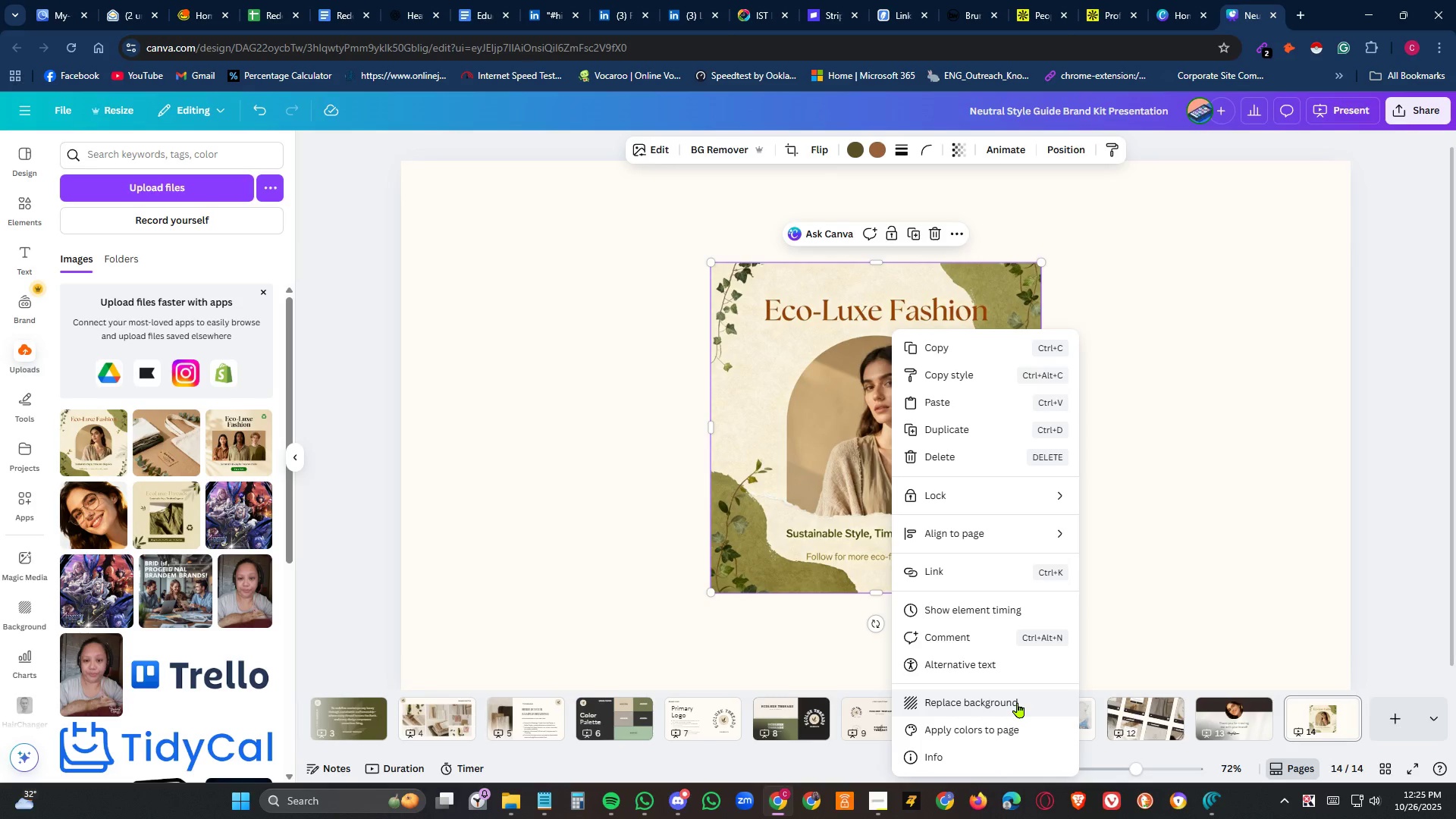 
wait(5.66)
 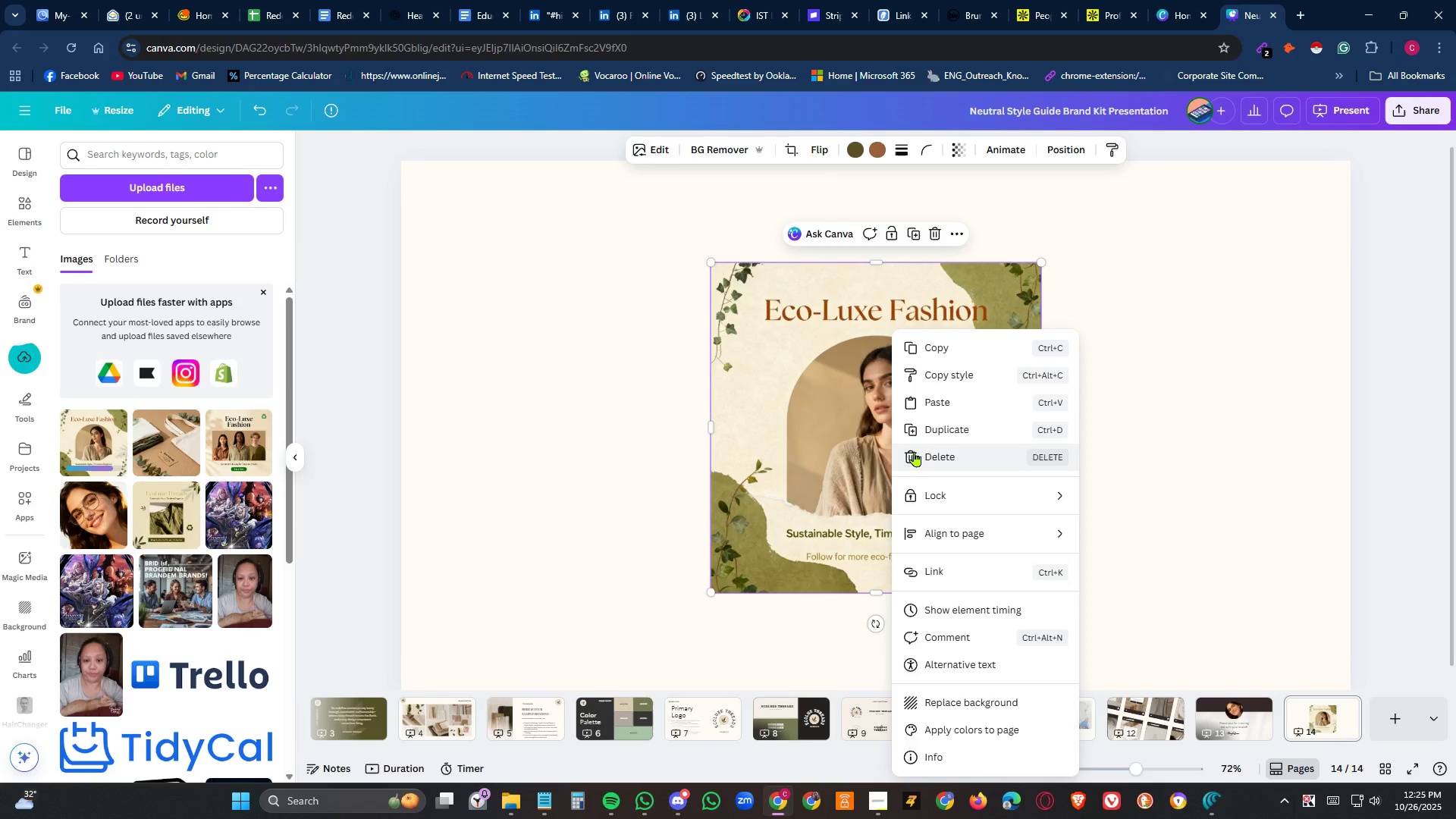 
left_click([1016, 703])
 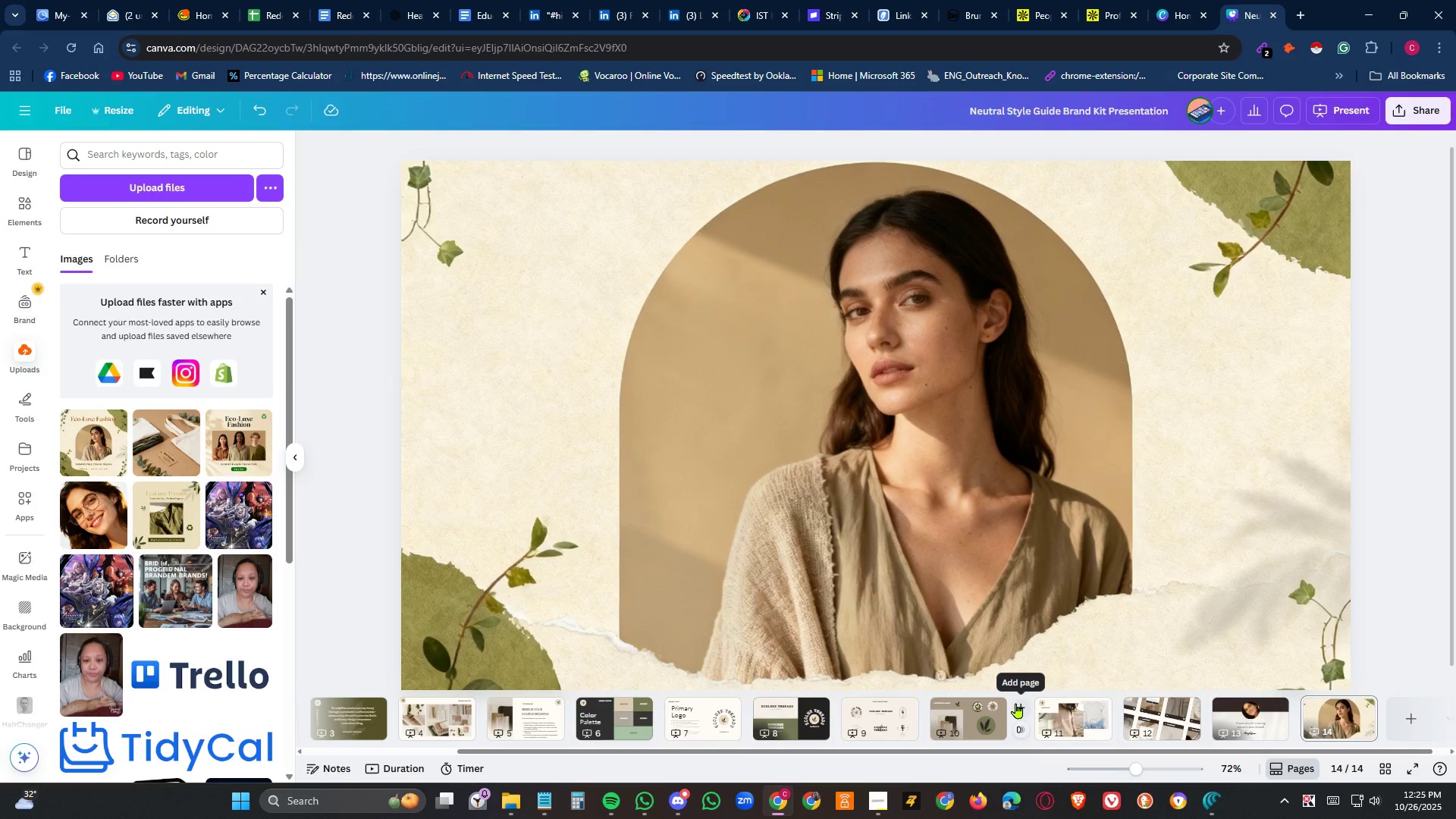 
right_click([871, 395])
 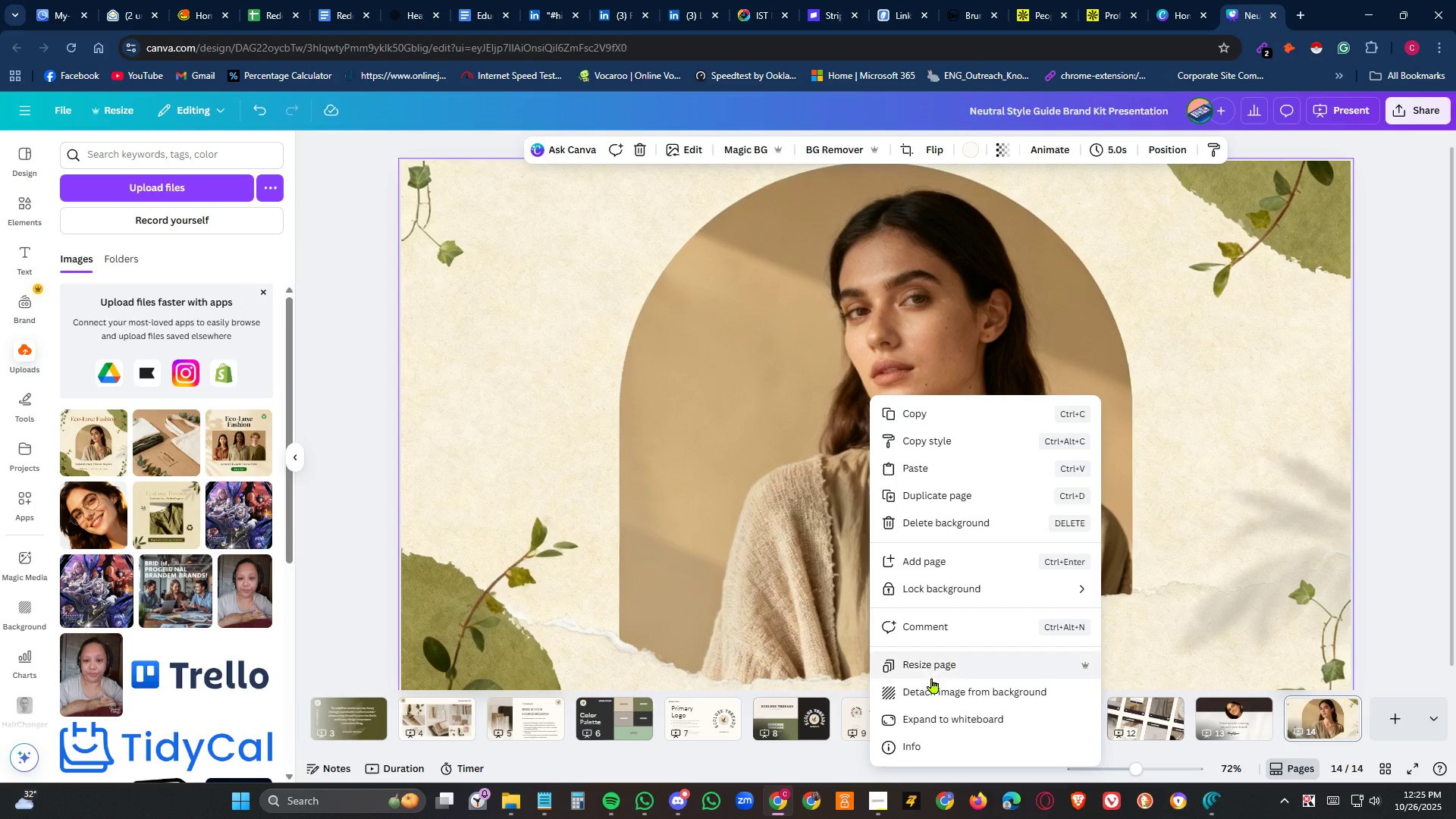 
left_click([941, 692])
 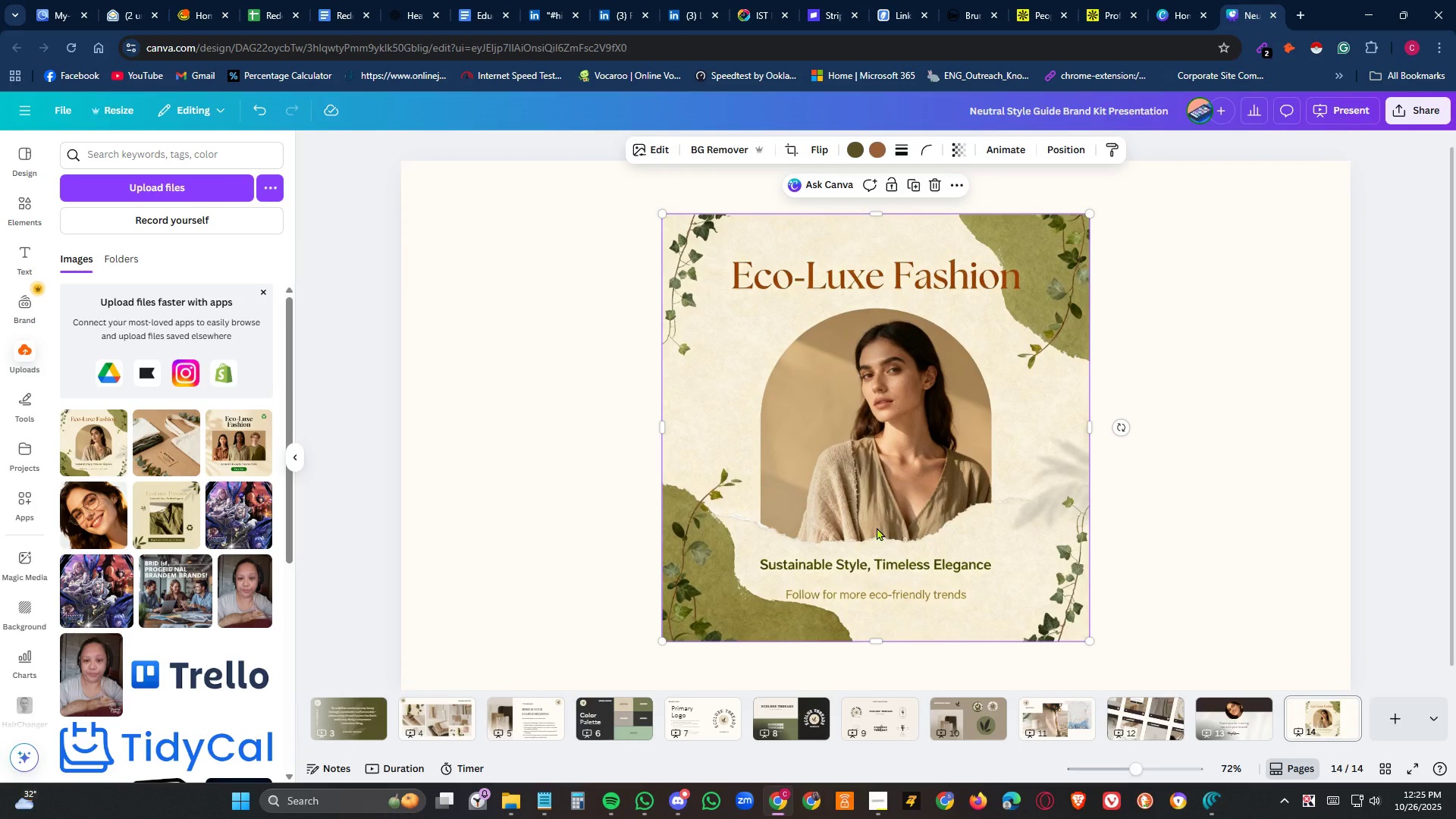 
left_click([876, 522])
 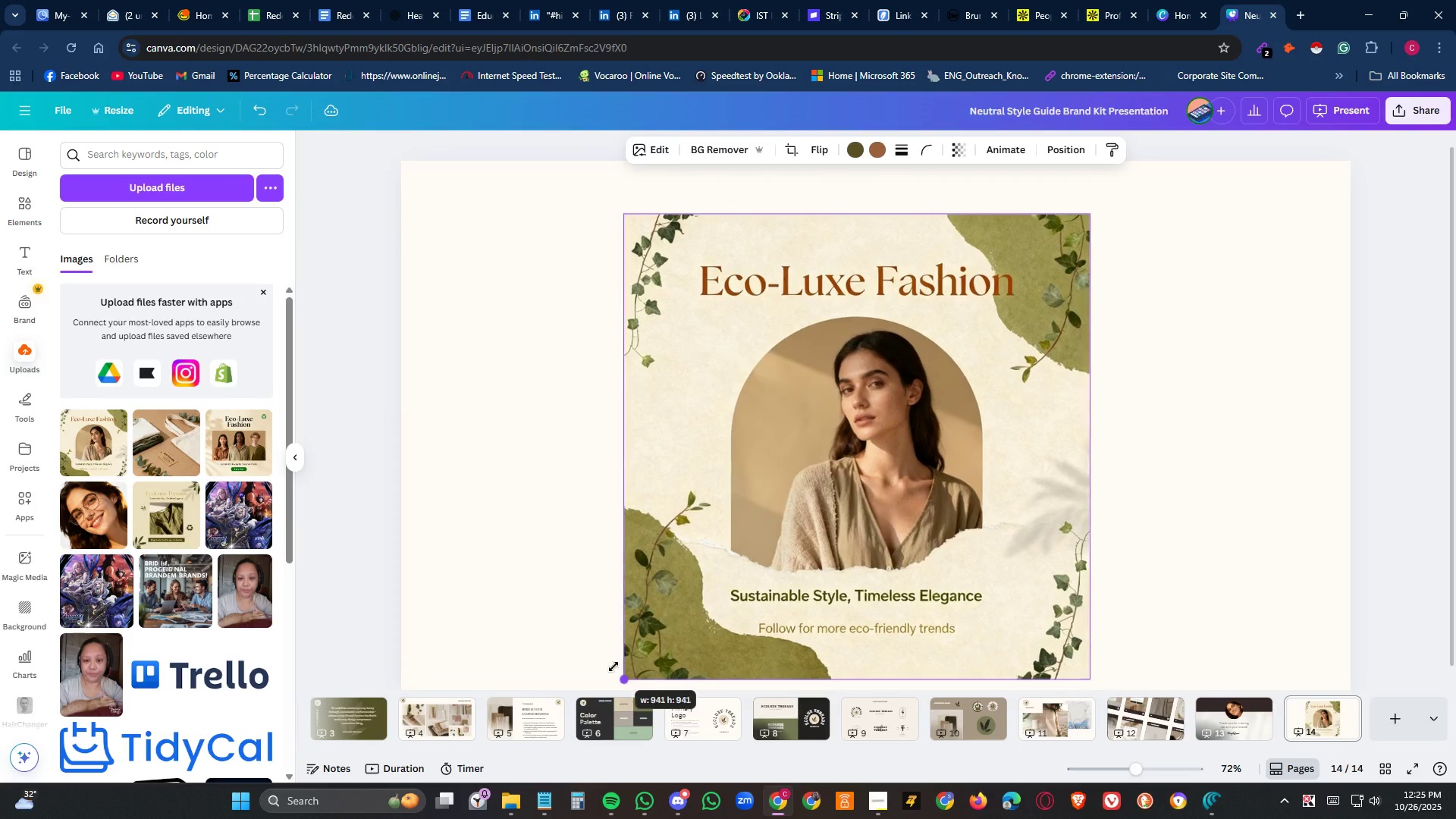 
wait(9.36)
 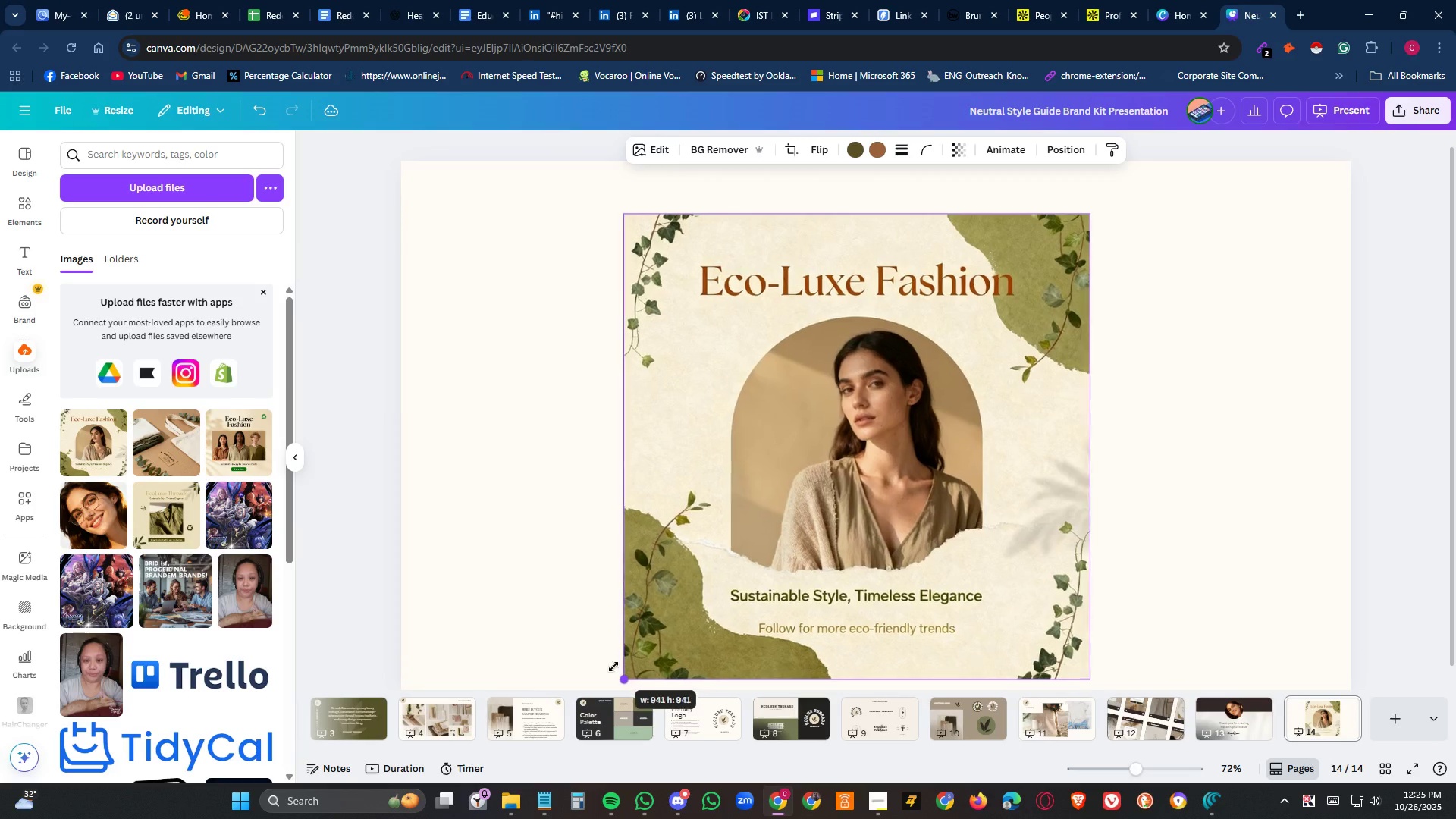 
left_click([1314, 395])
 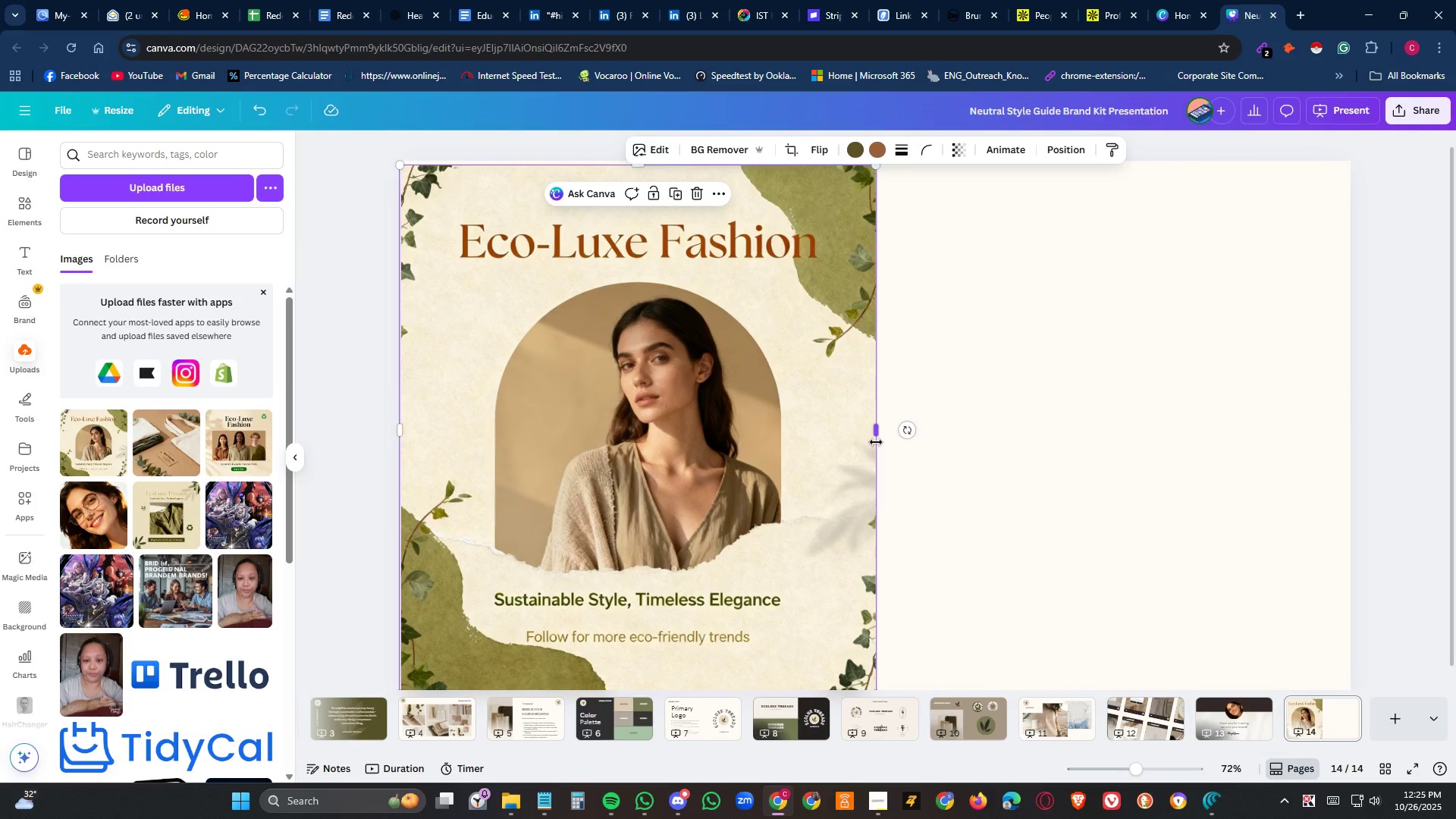 
wait(14.36)
 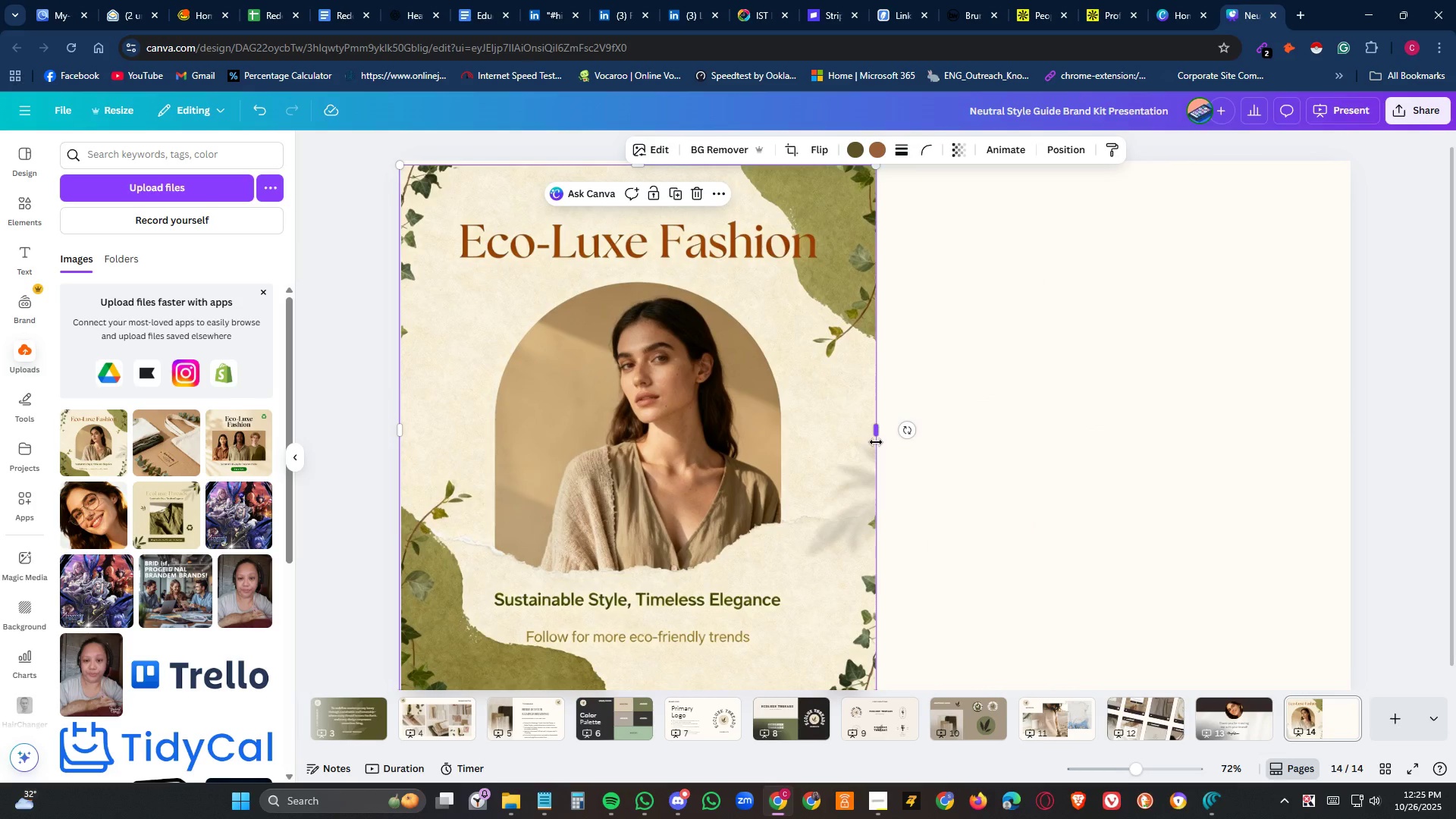 
left_click([262, 118])
 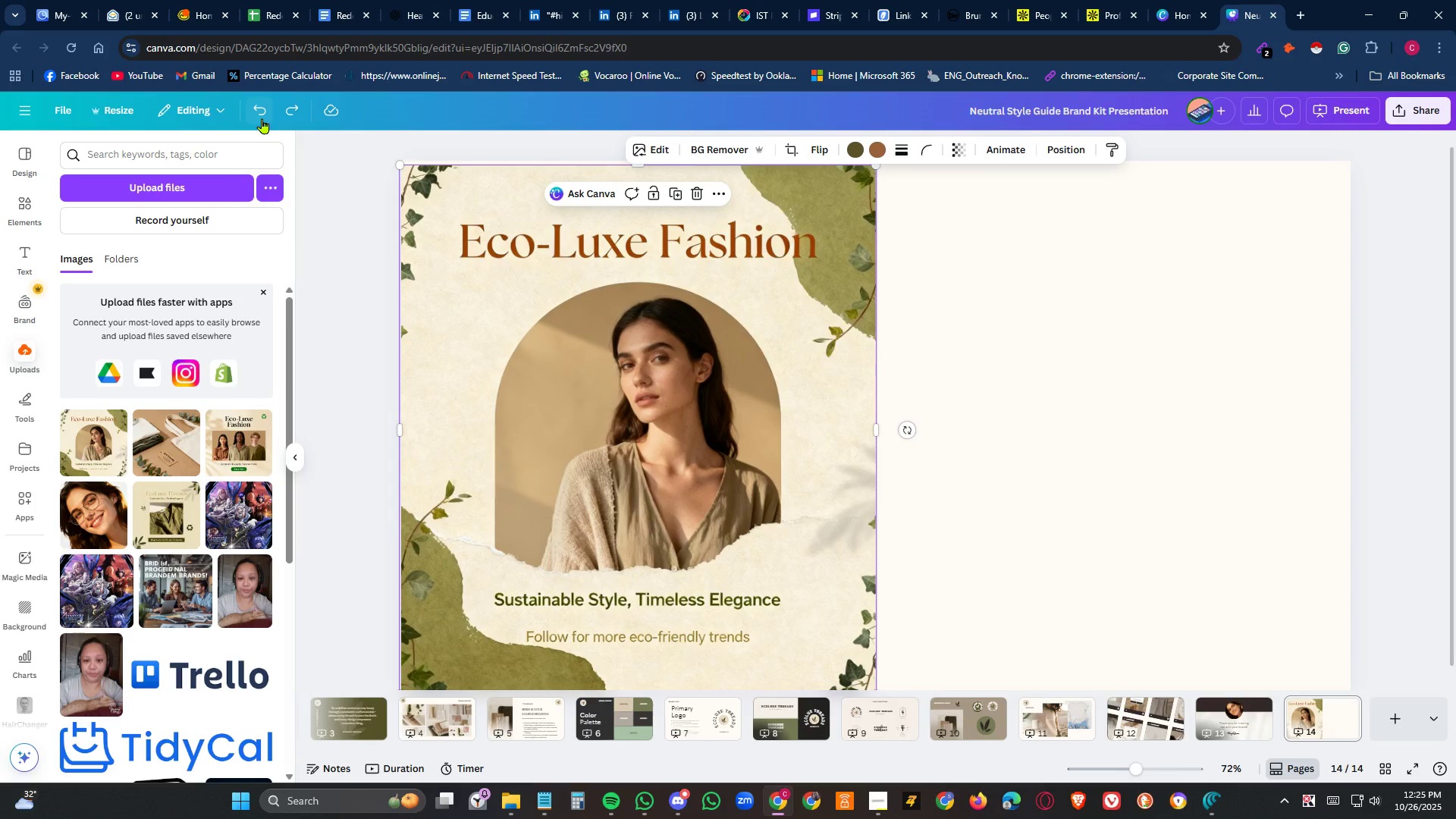 
left_click([262, 118])
 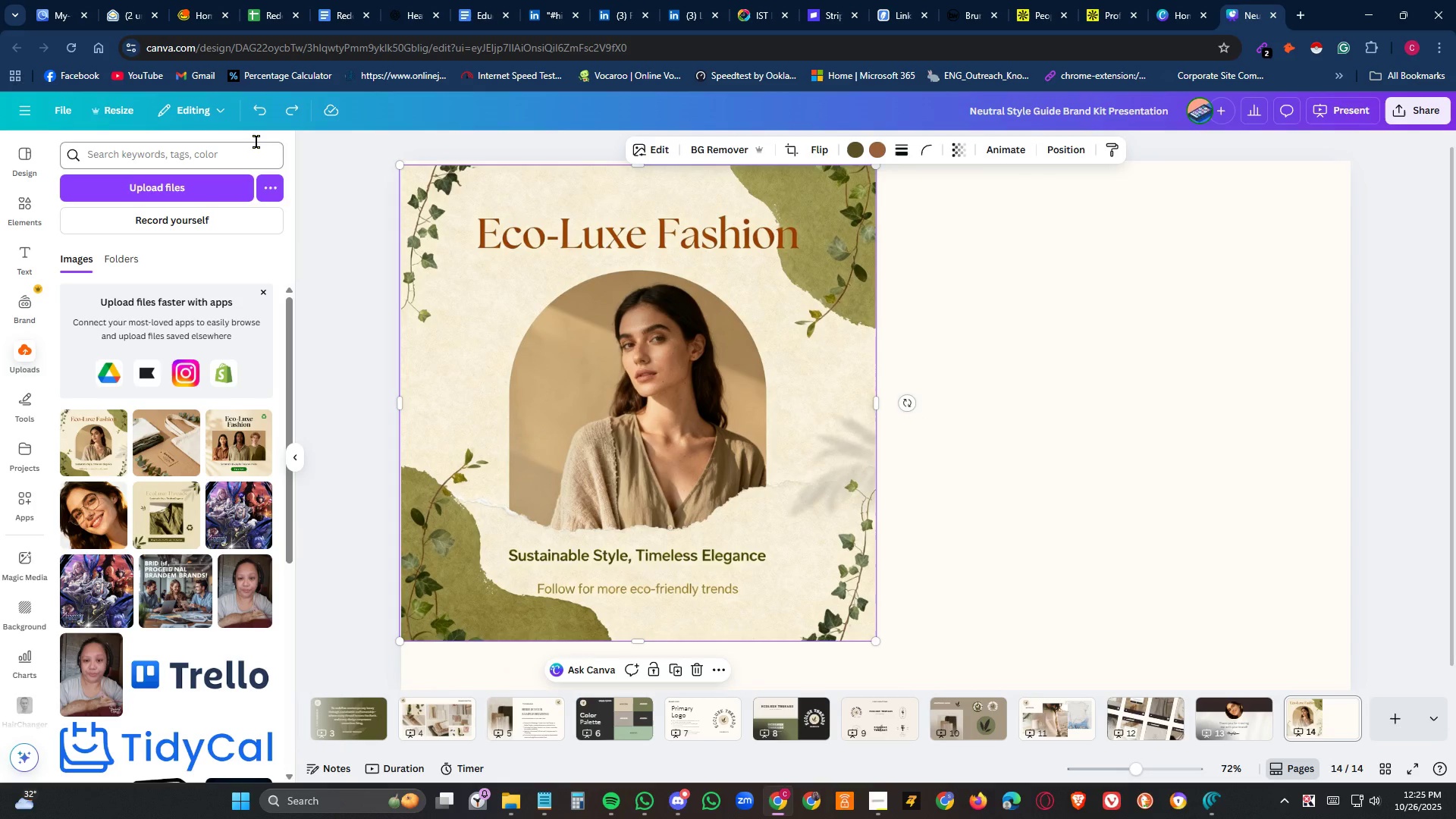 
left_click([1090, 494])
 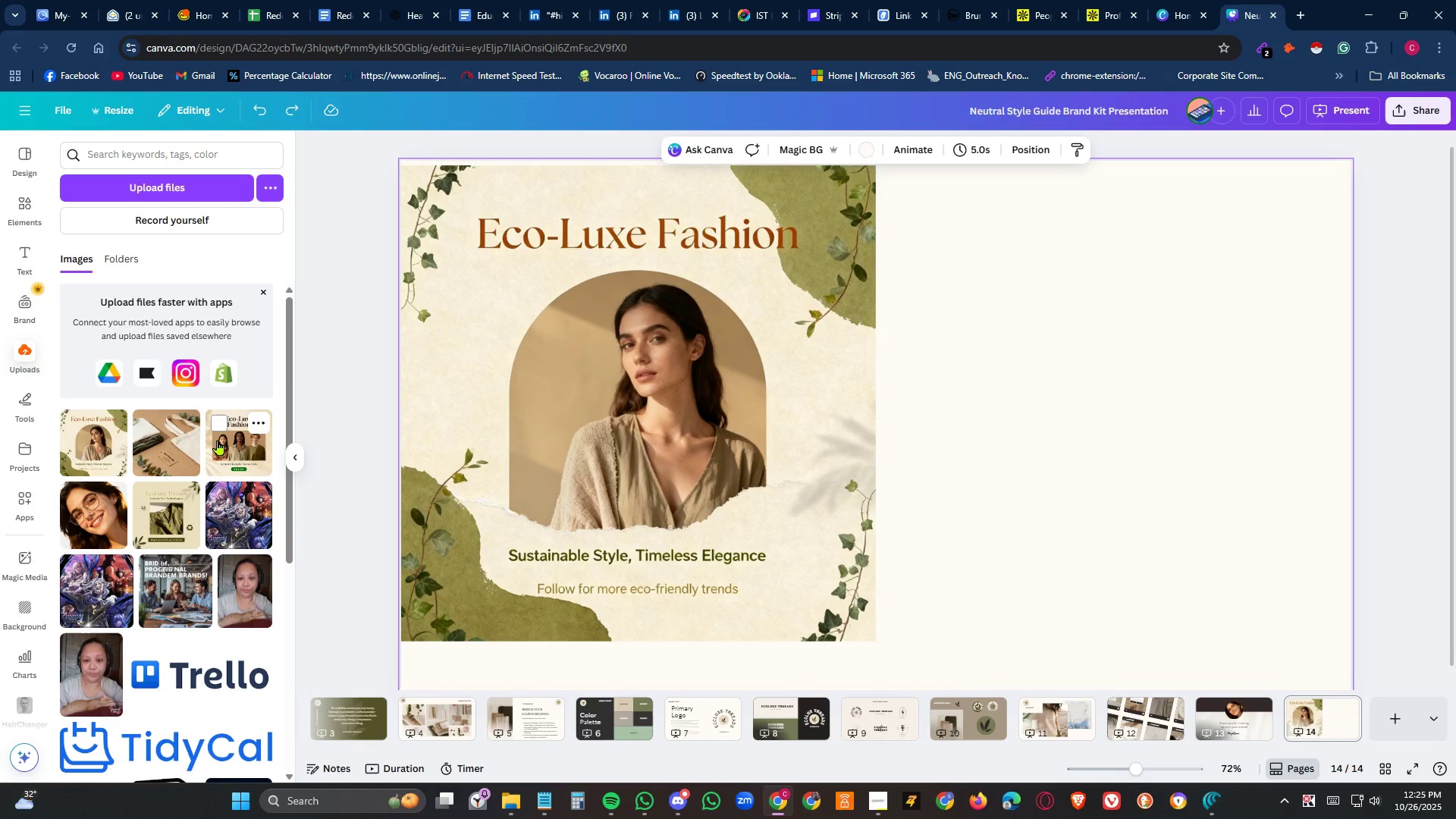 
left_click([237, 440])
 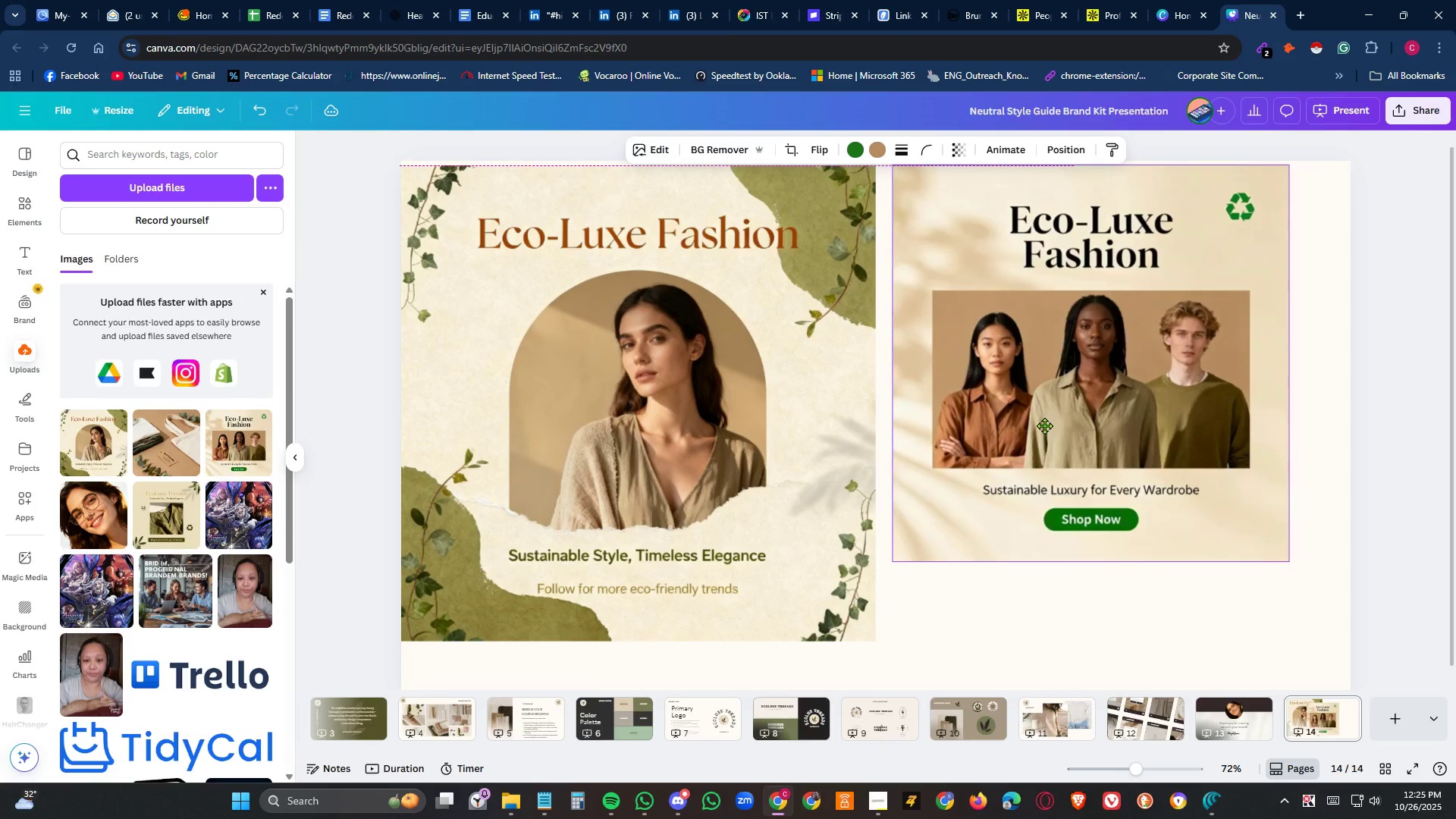 
wait(8.17)
 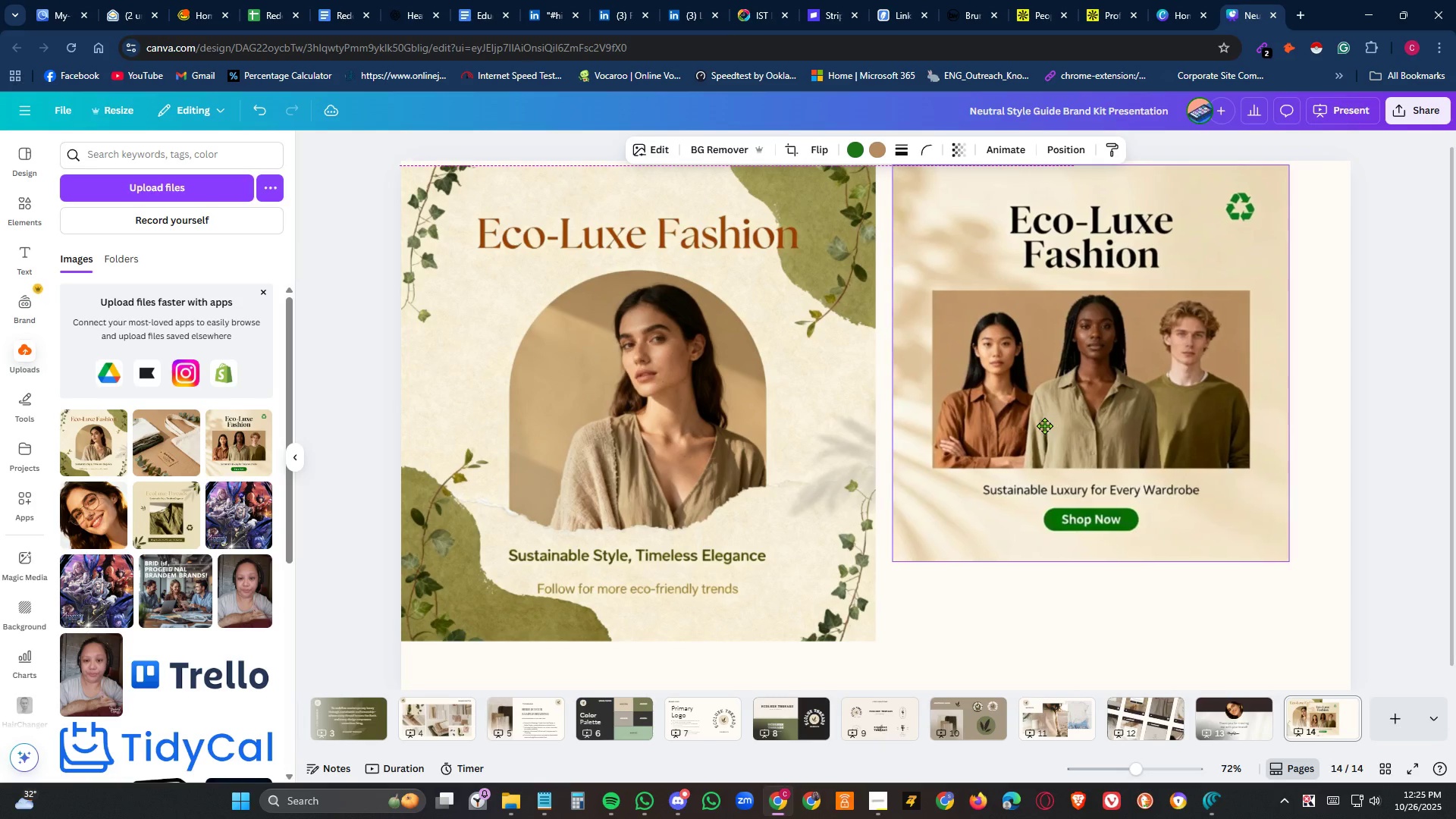 
mouse_move([1327, 632])
 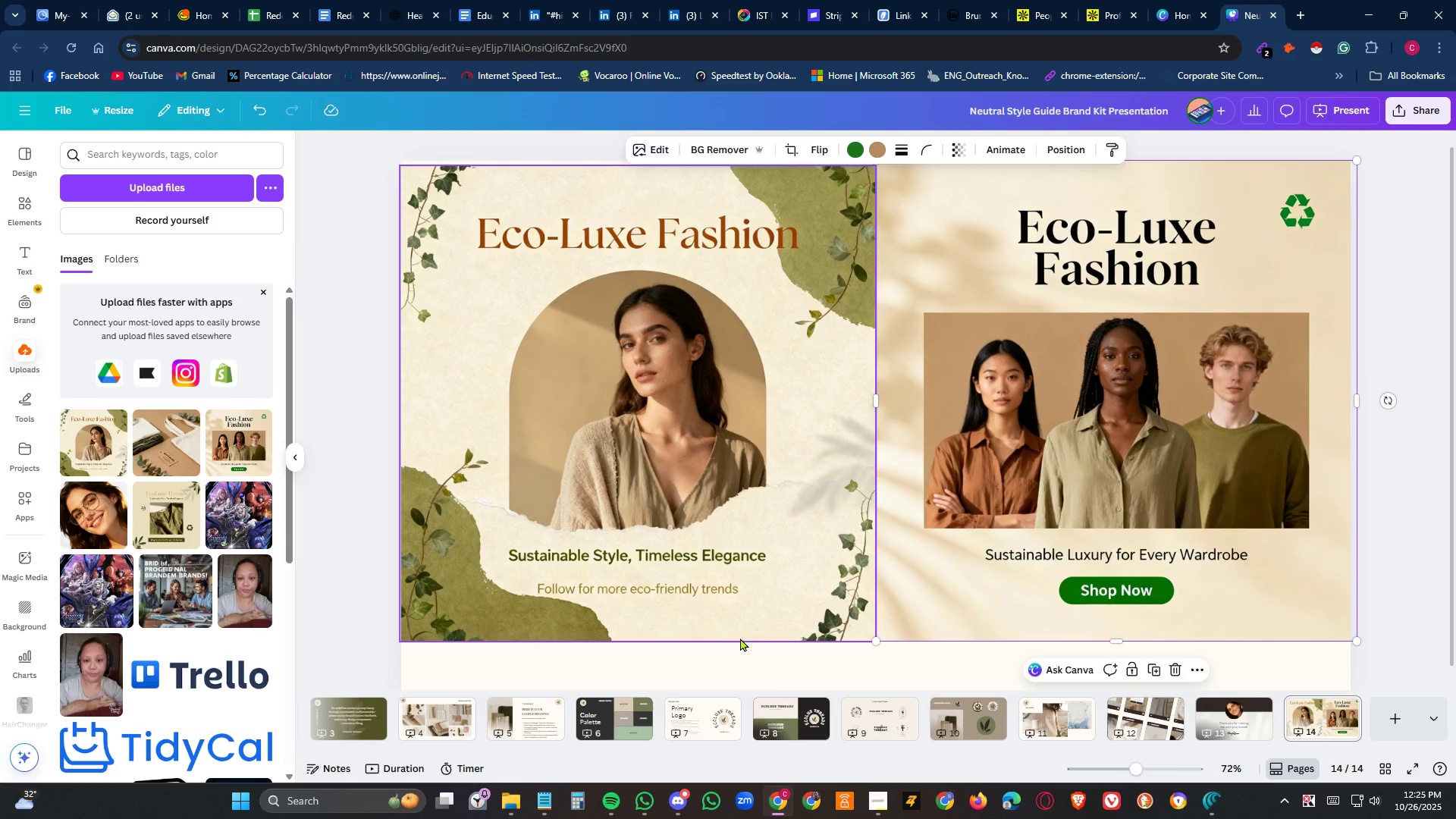 
left_click([845, 662])
 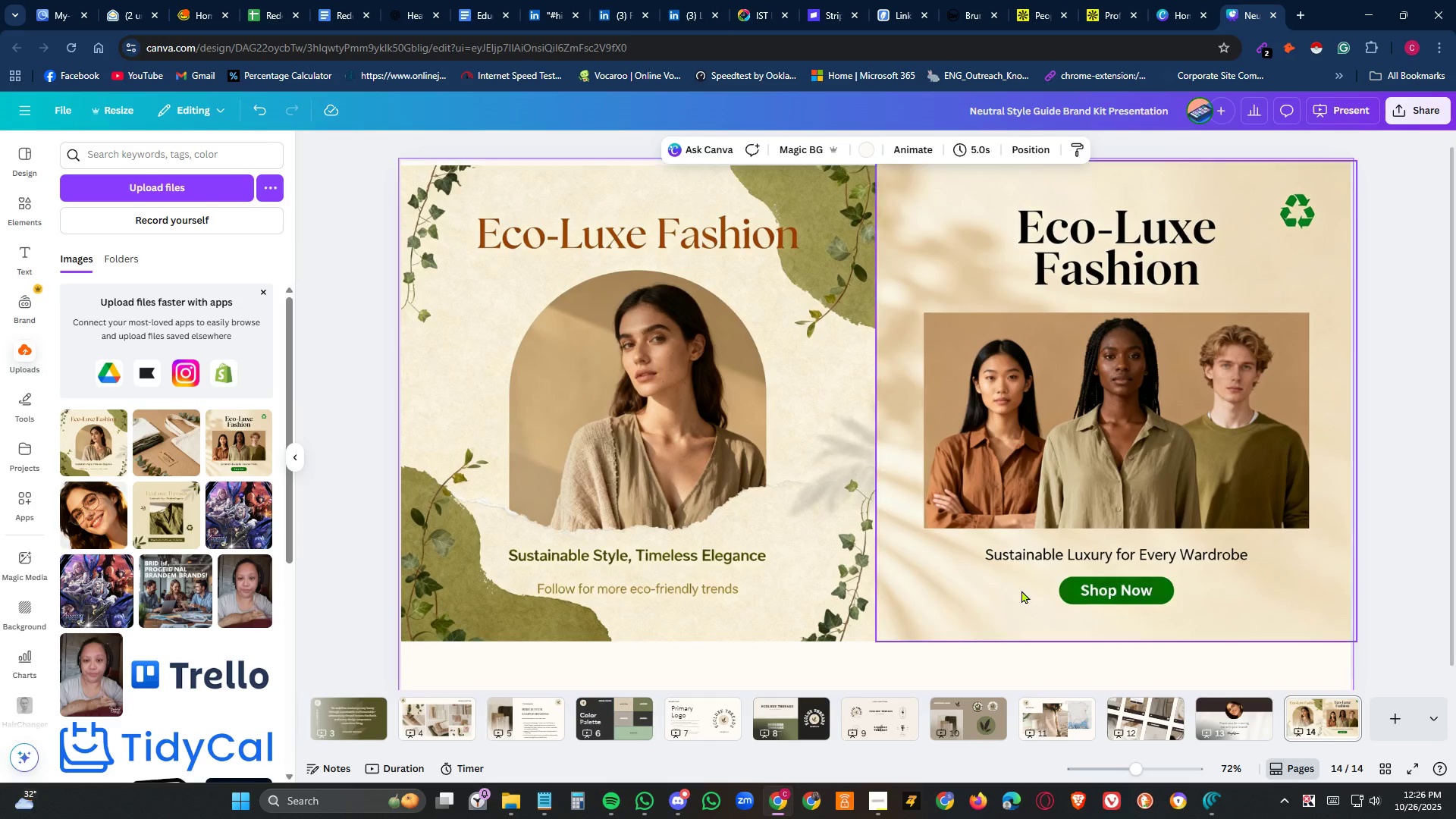 
left_click([1038, 562])
 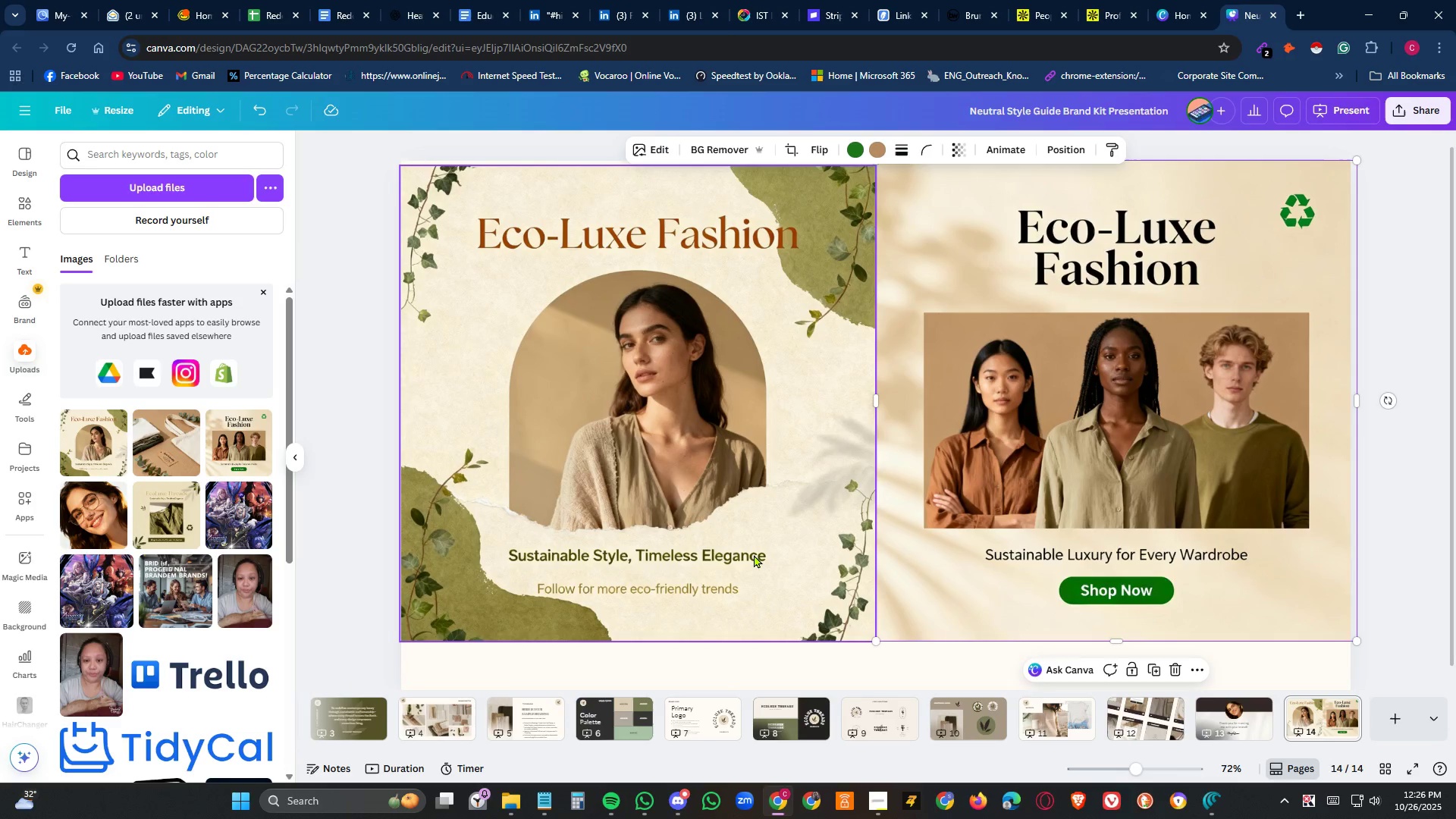 
left_click([754, 554])
 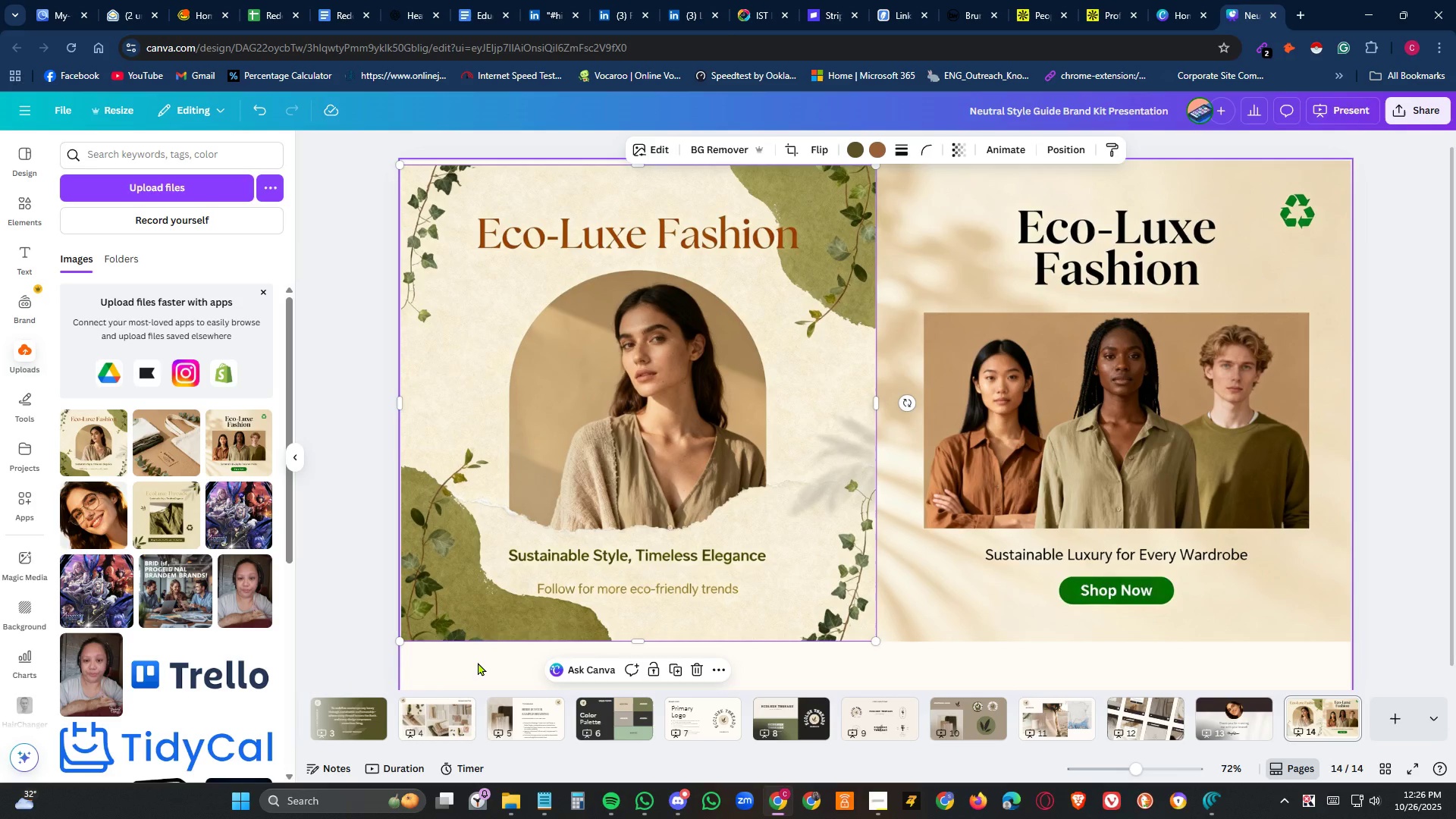 
left_click([478, 662])
 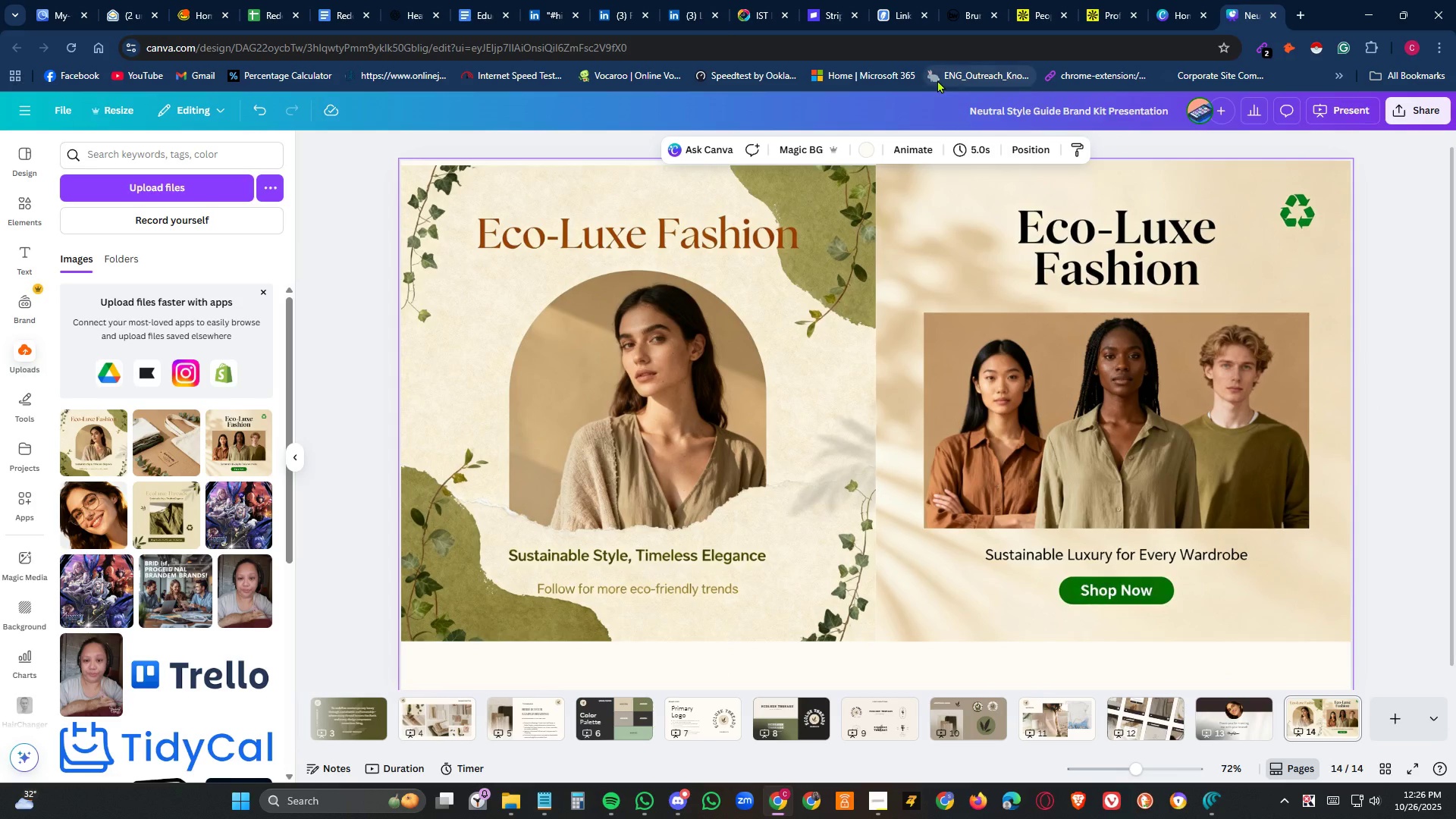 
left_click([867, 148])
 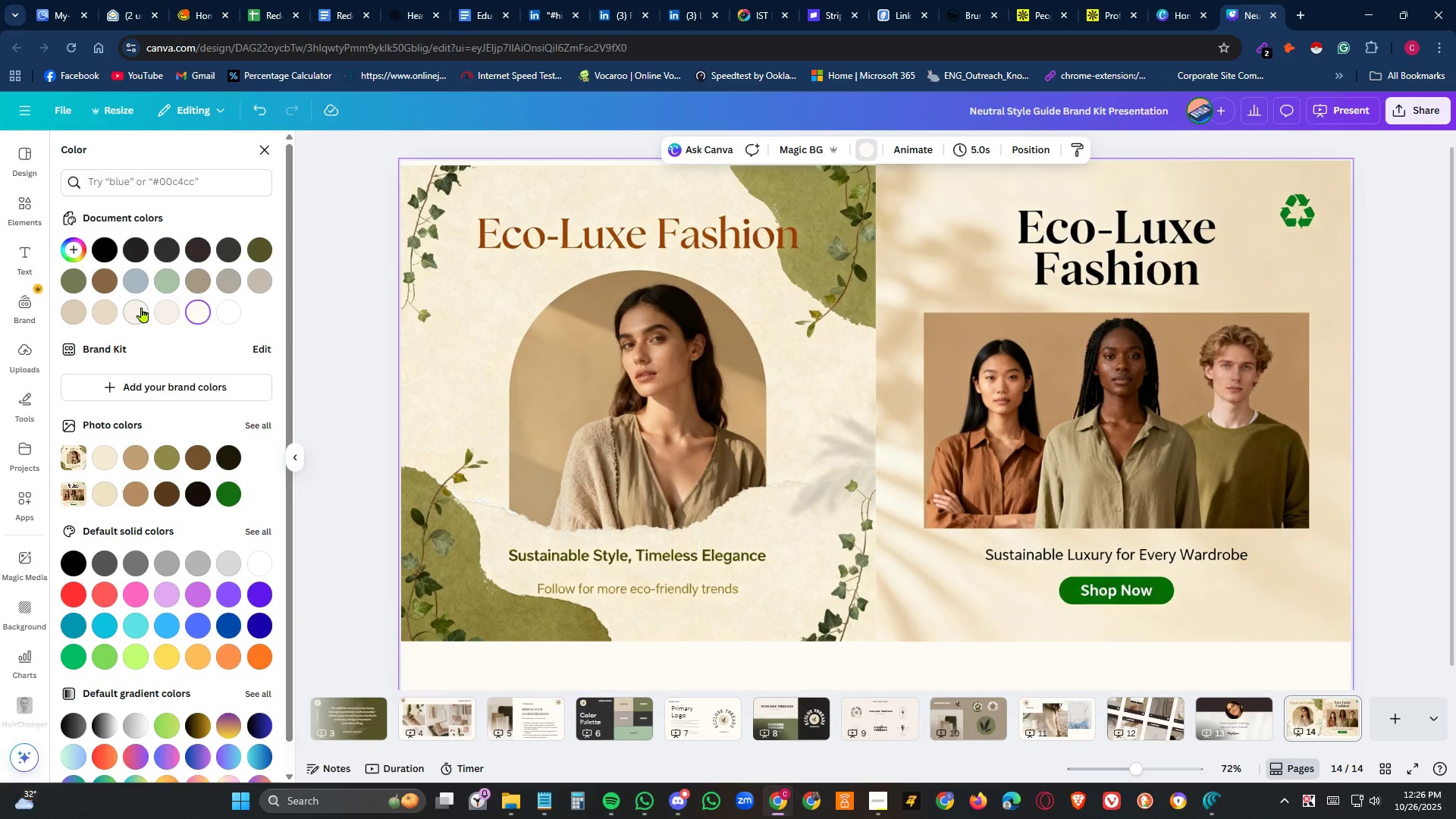 
wait(5.04)
 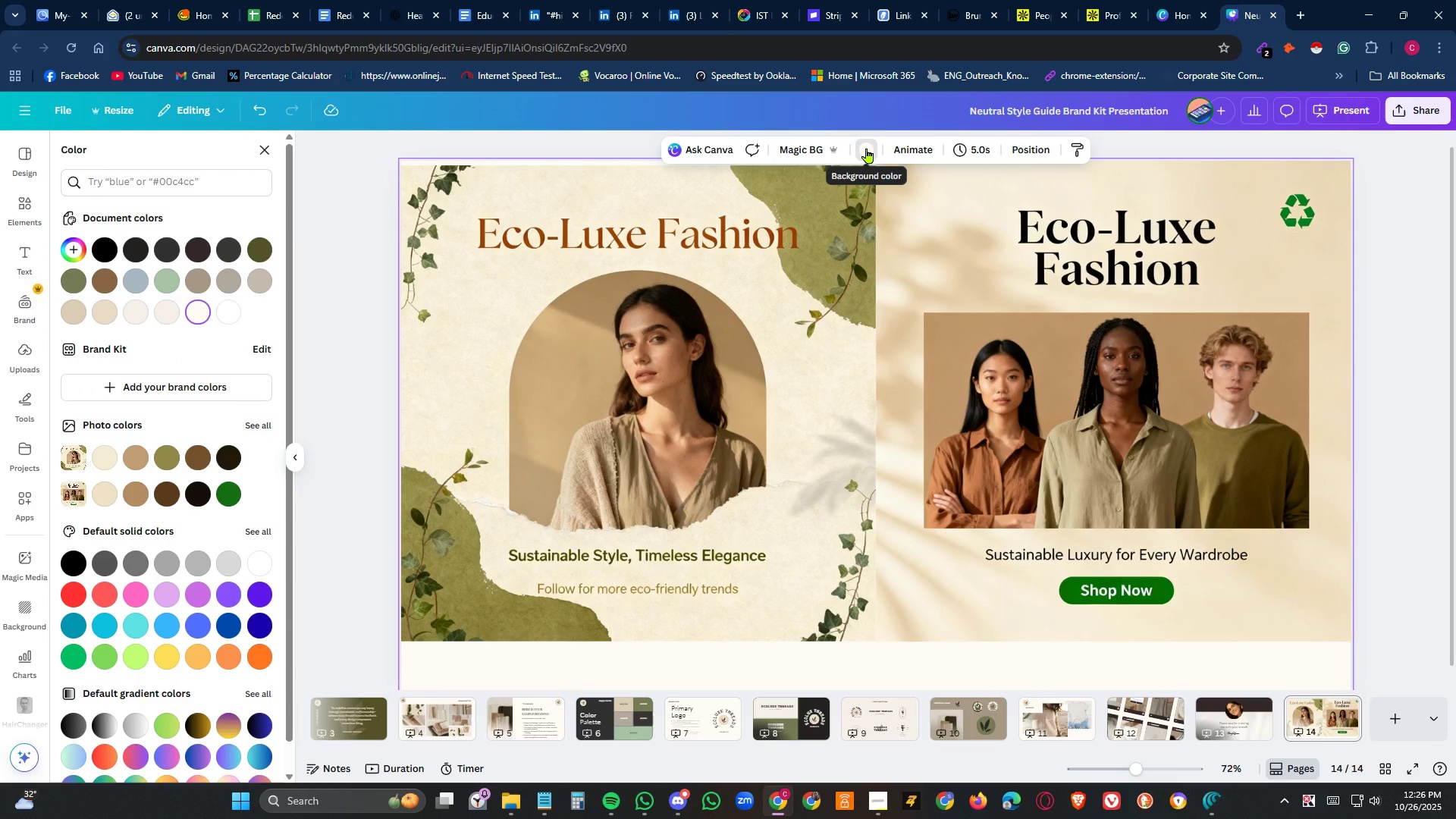 
left_click([139, 312])
 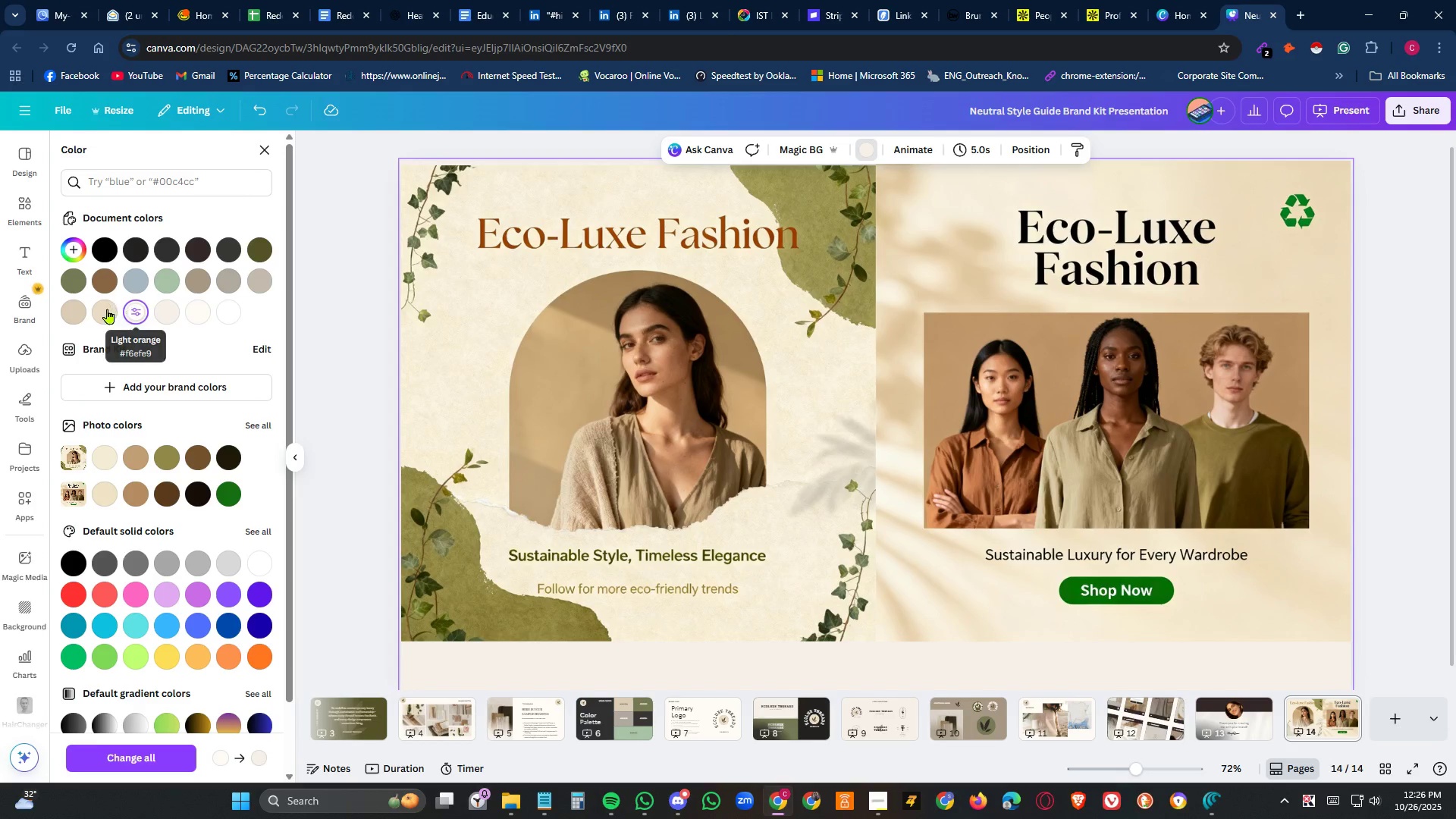 
left_click([108, 309])
 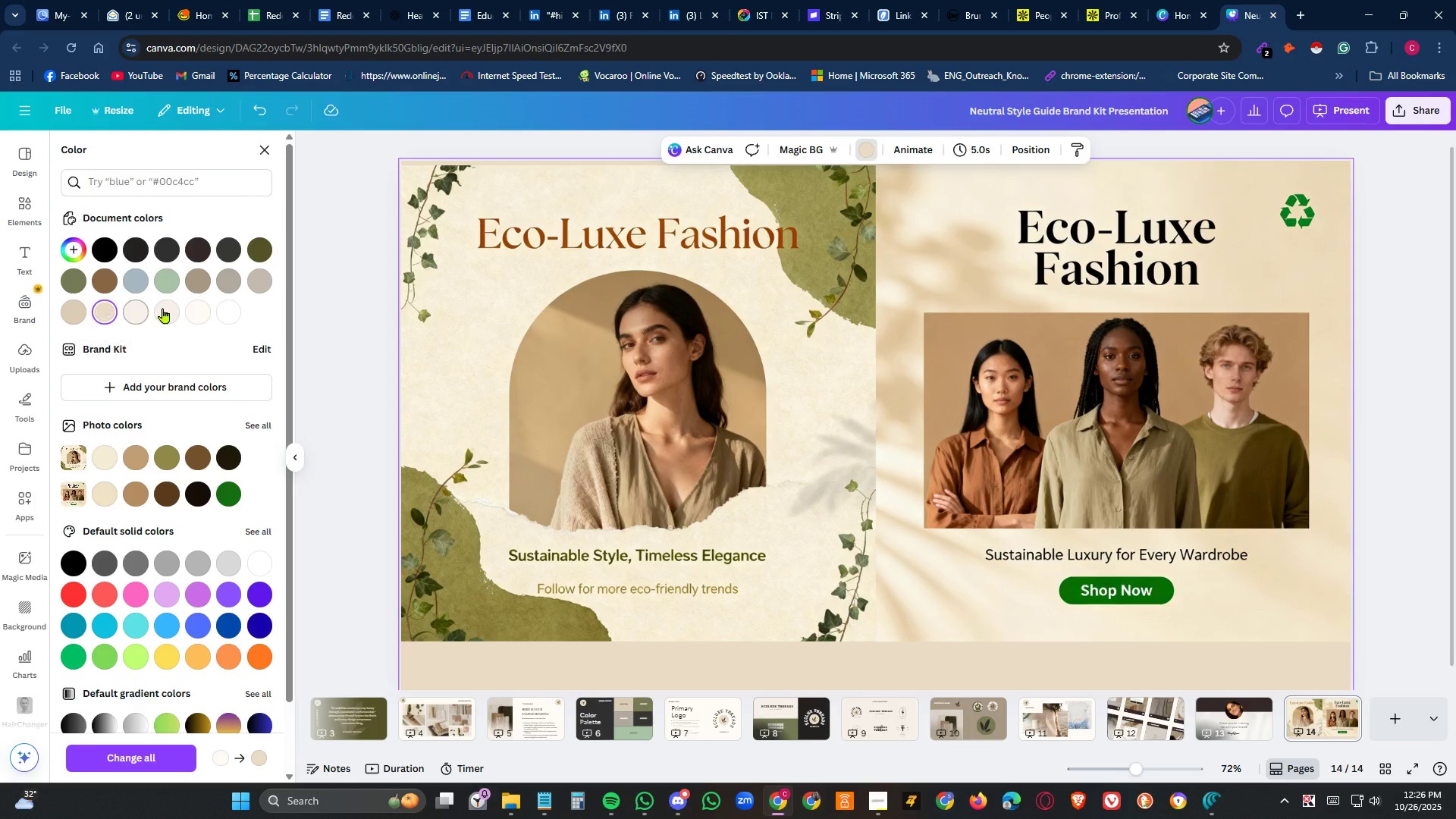 
left_click([163, 308])
 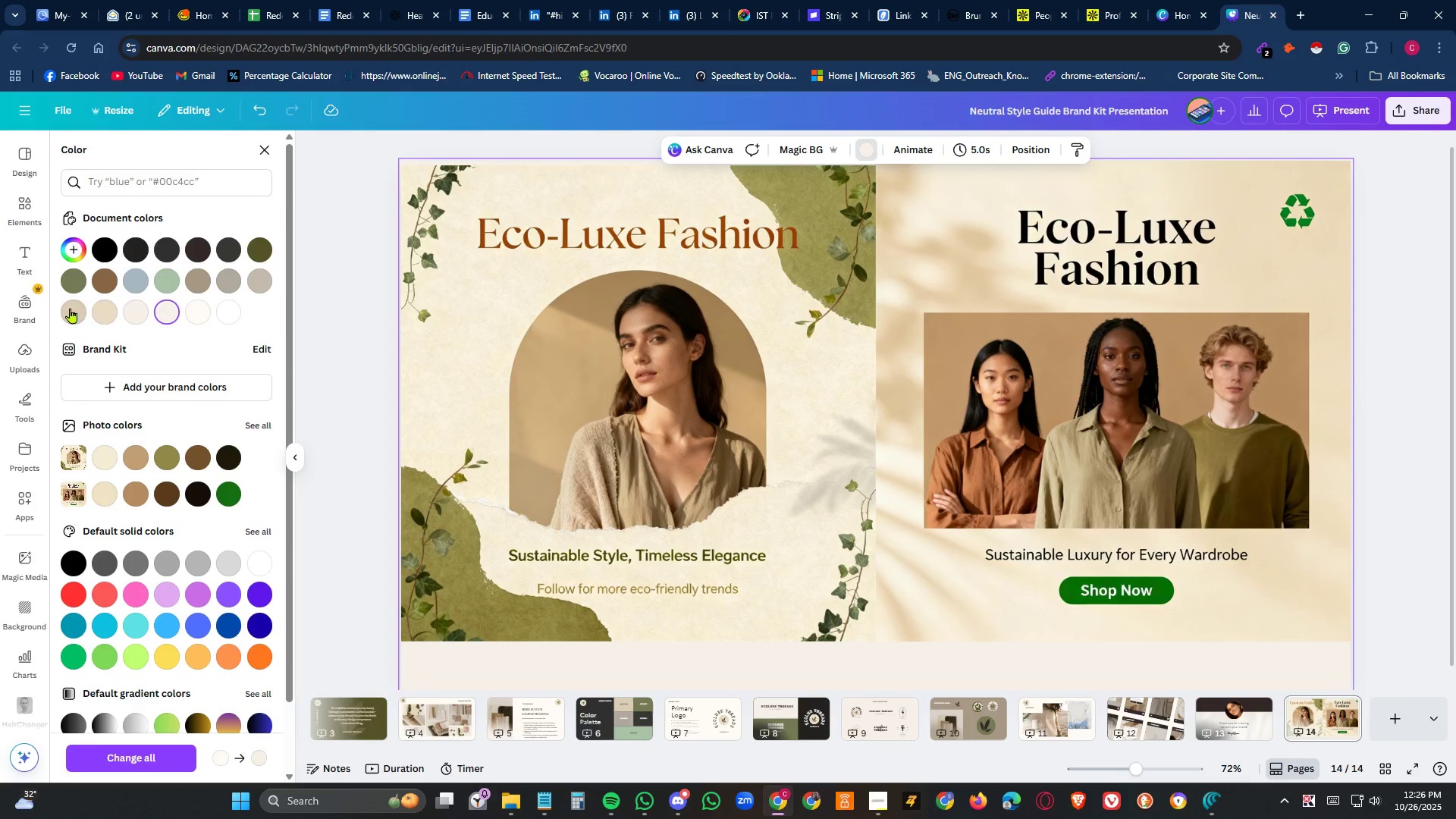 
left_click([67, 308])
 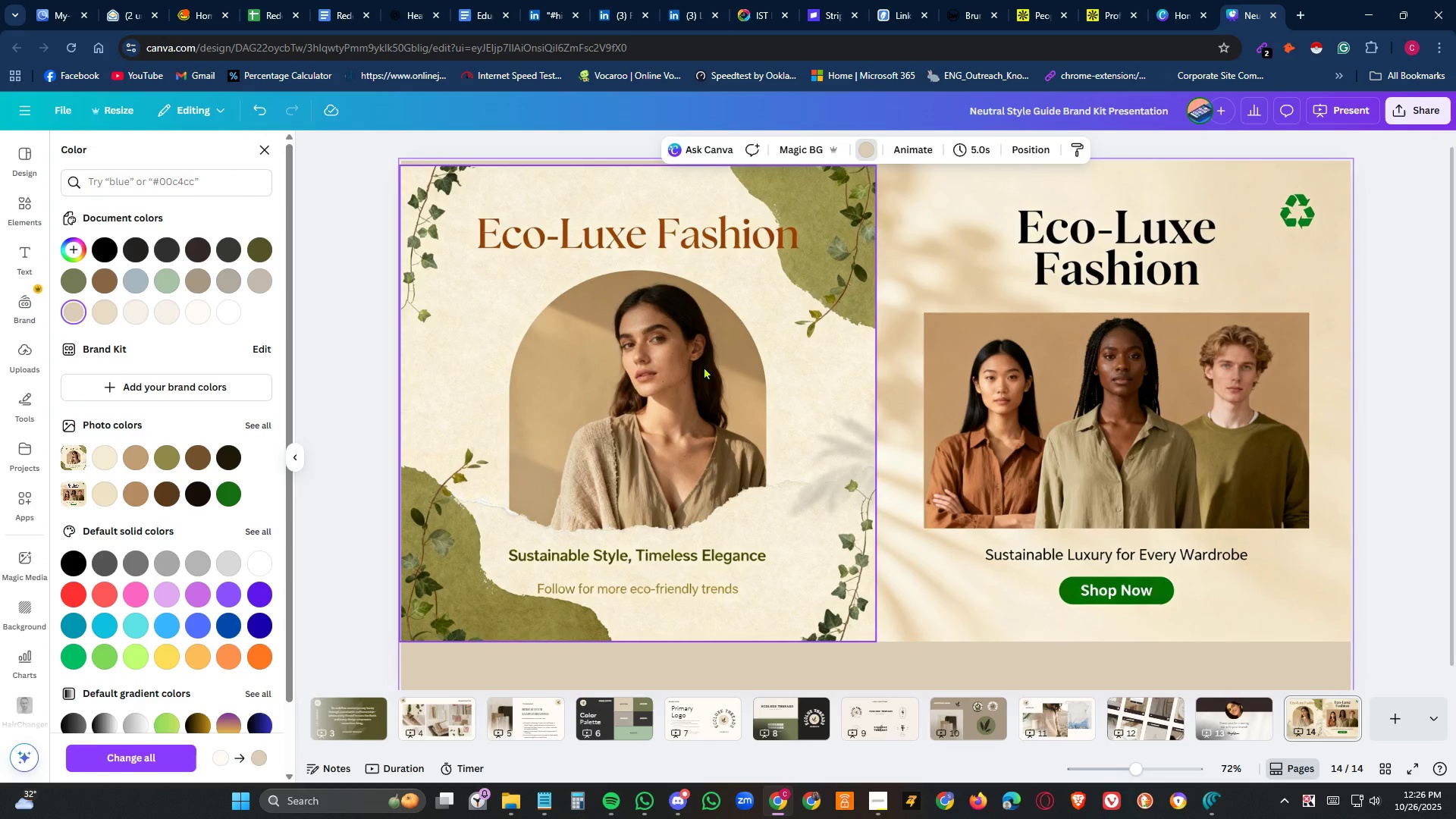 
left_click([817, 371])
 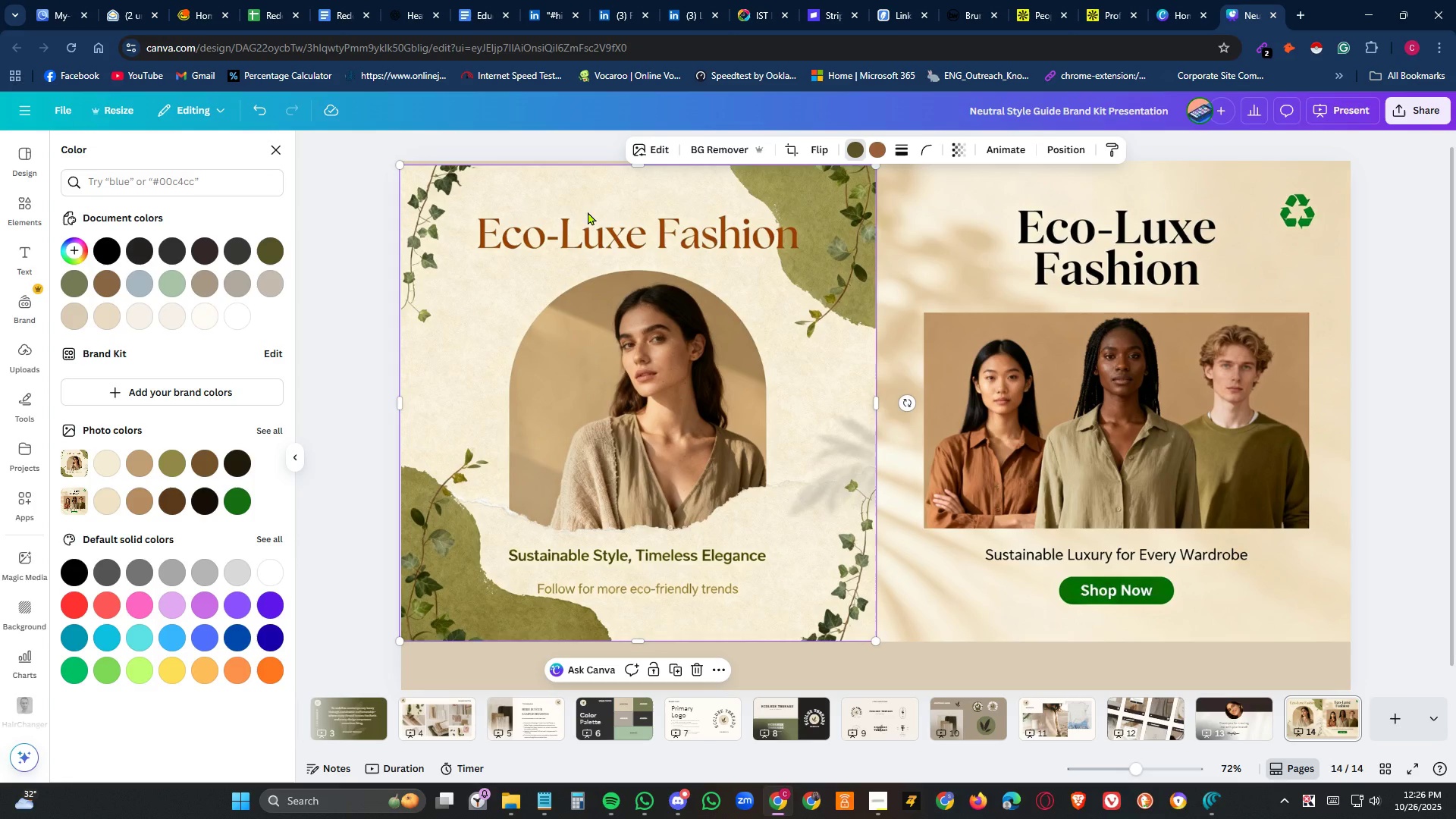 
left_click([1003, 598])
 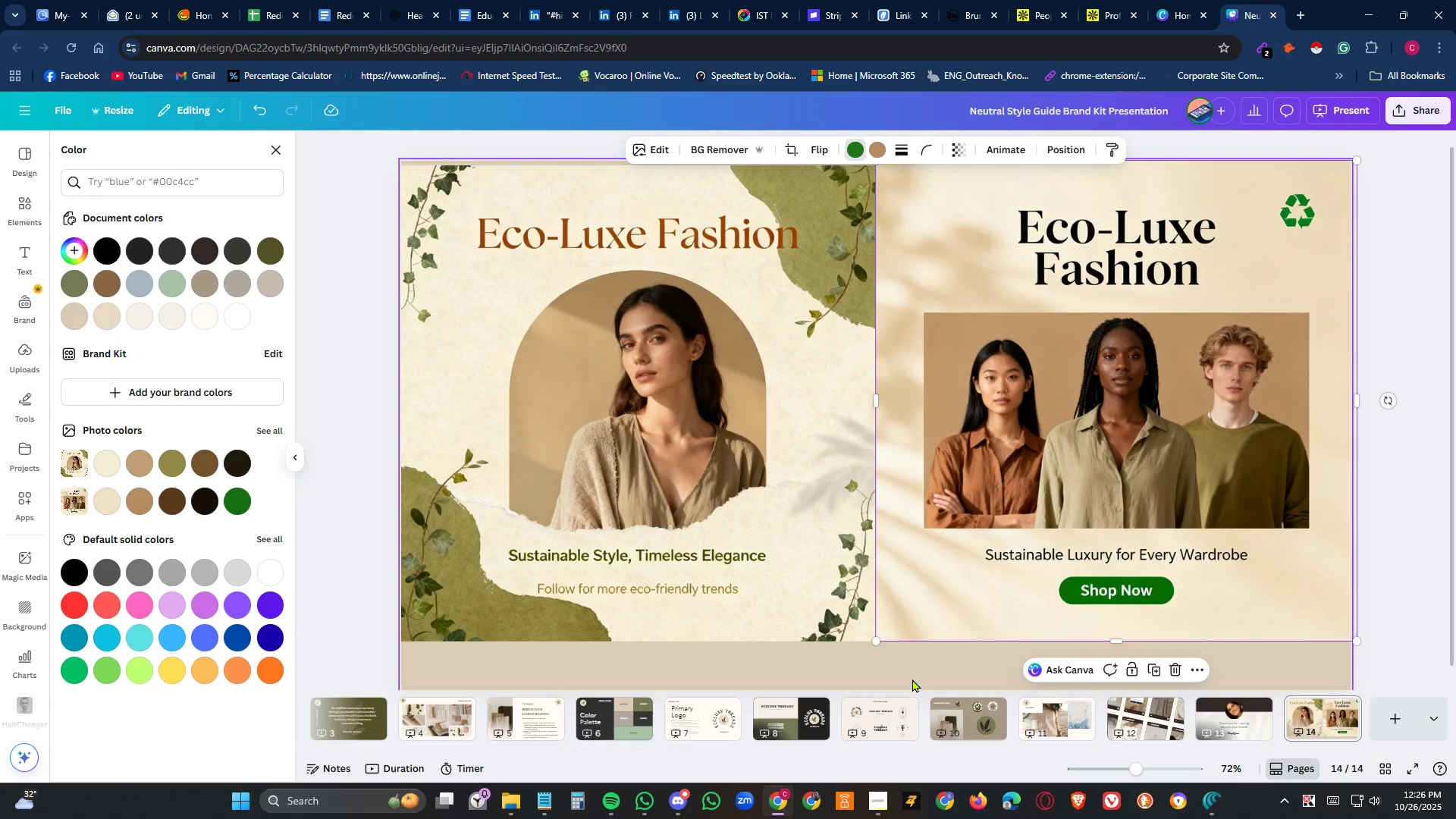 
left_click([912, 679])
 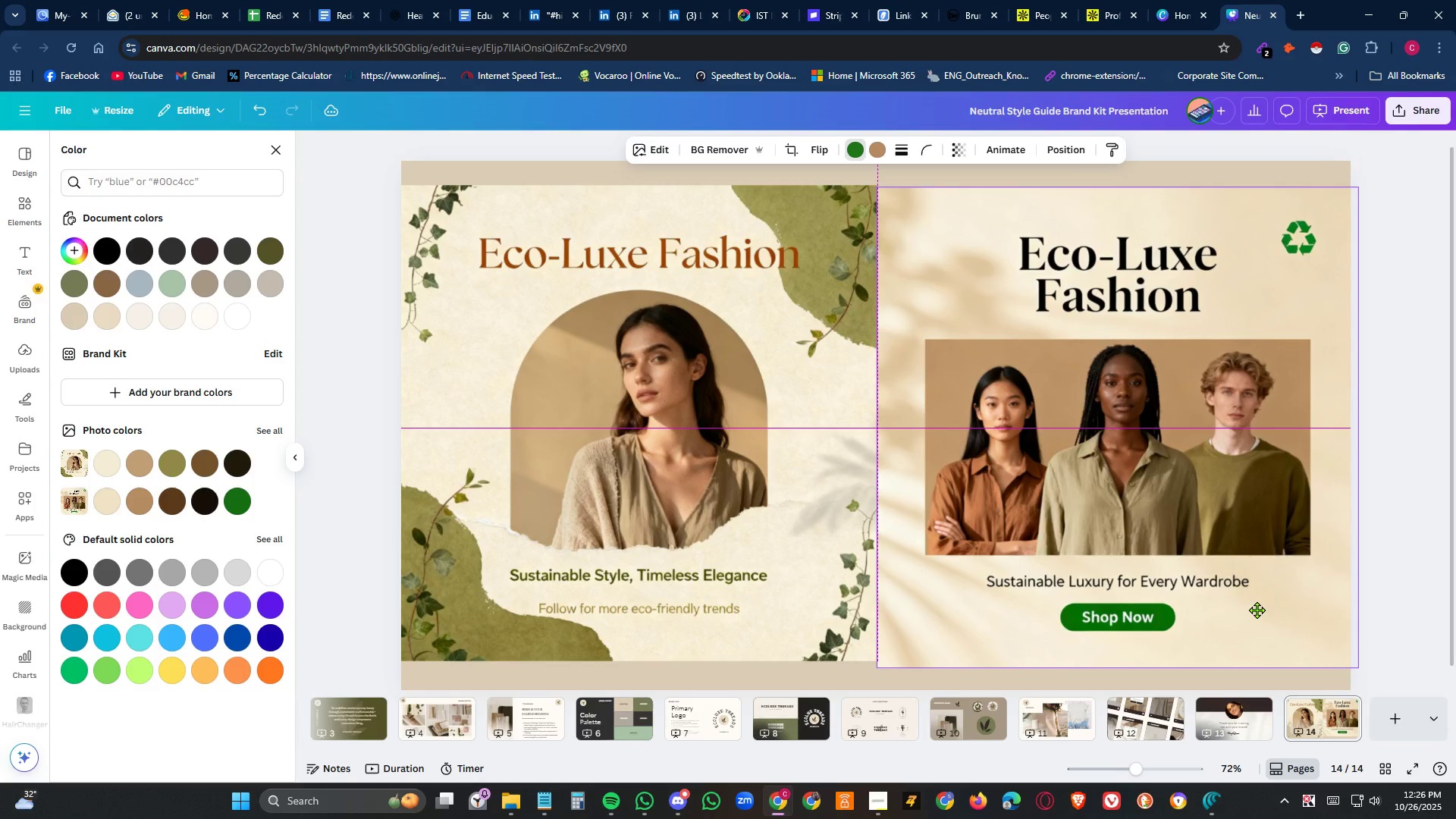 
wait(16.03)
 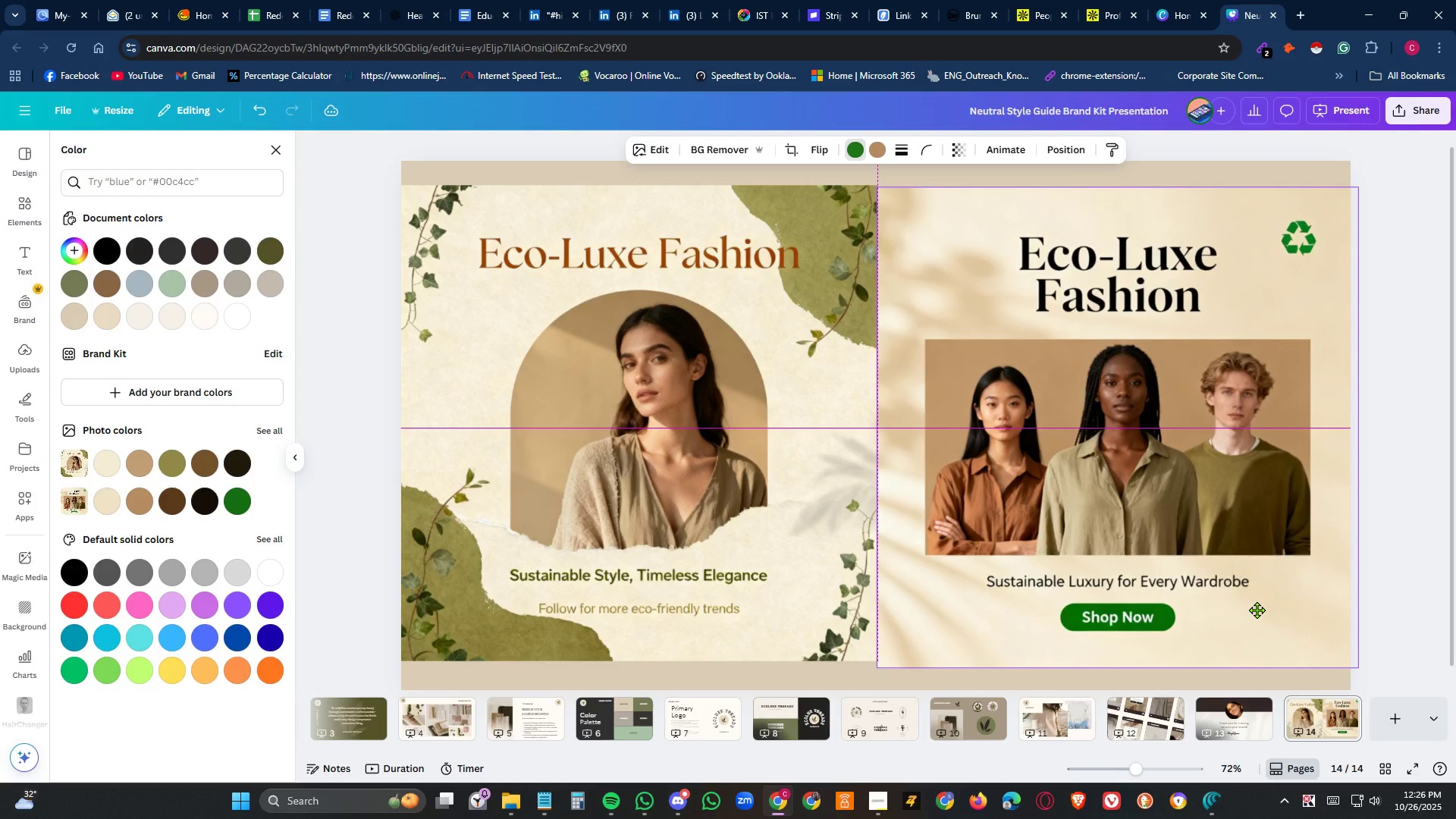 
left_click([821, 679])
 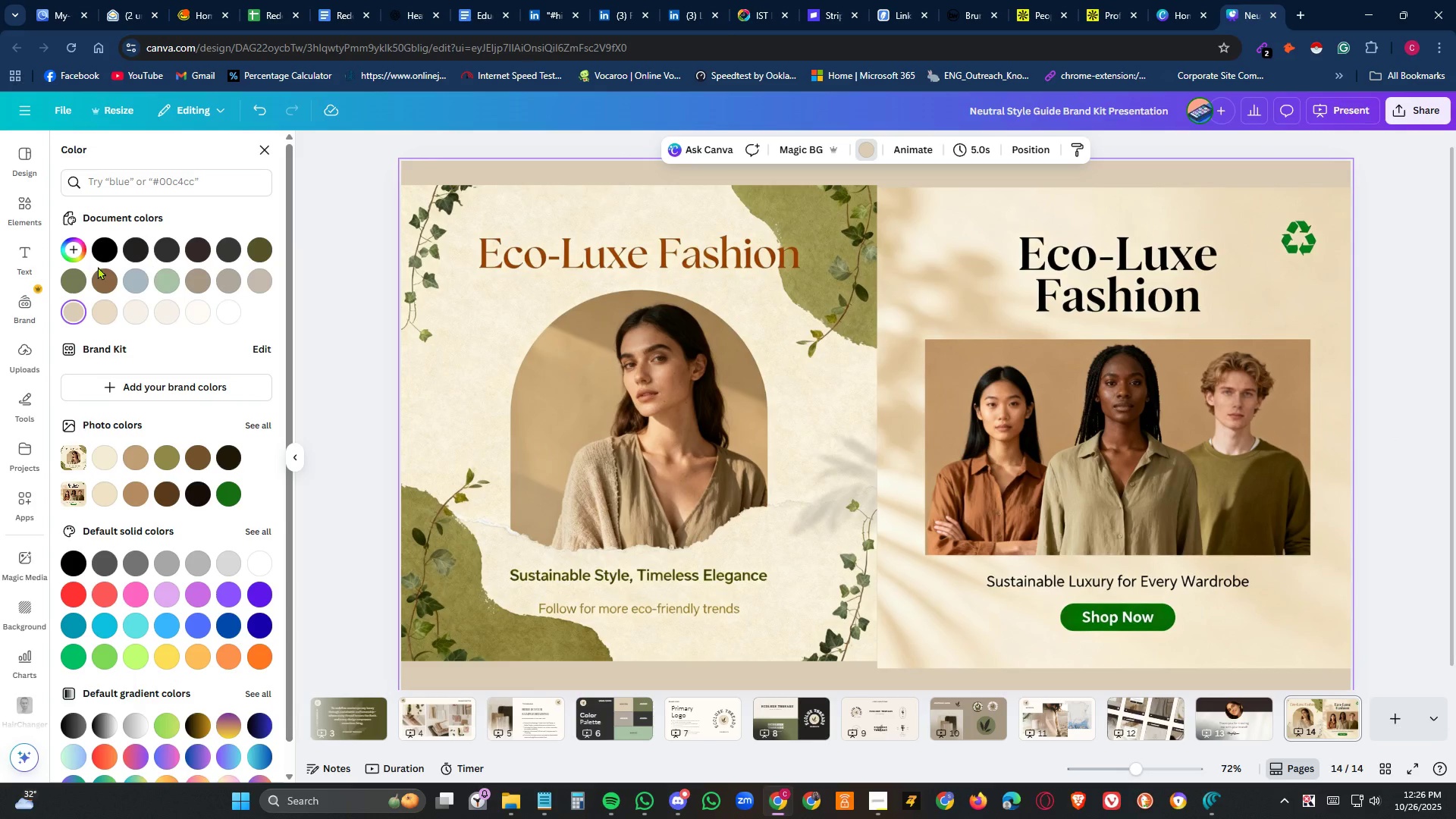 
left_click([71, 274])
 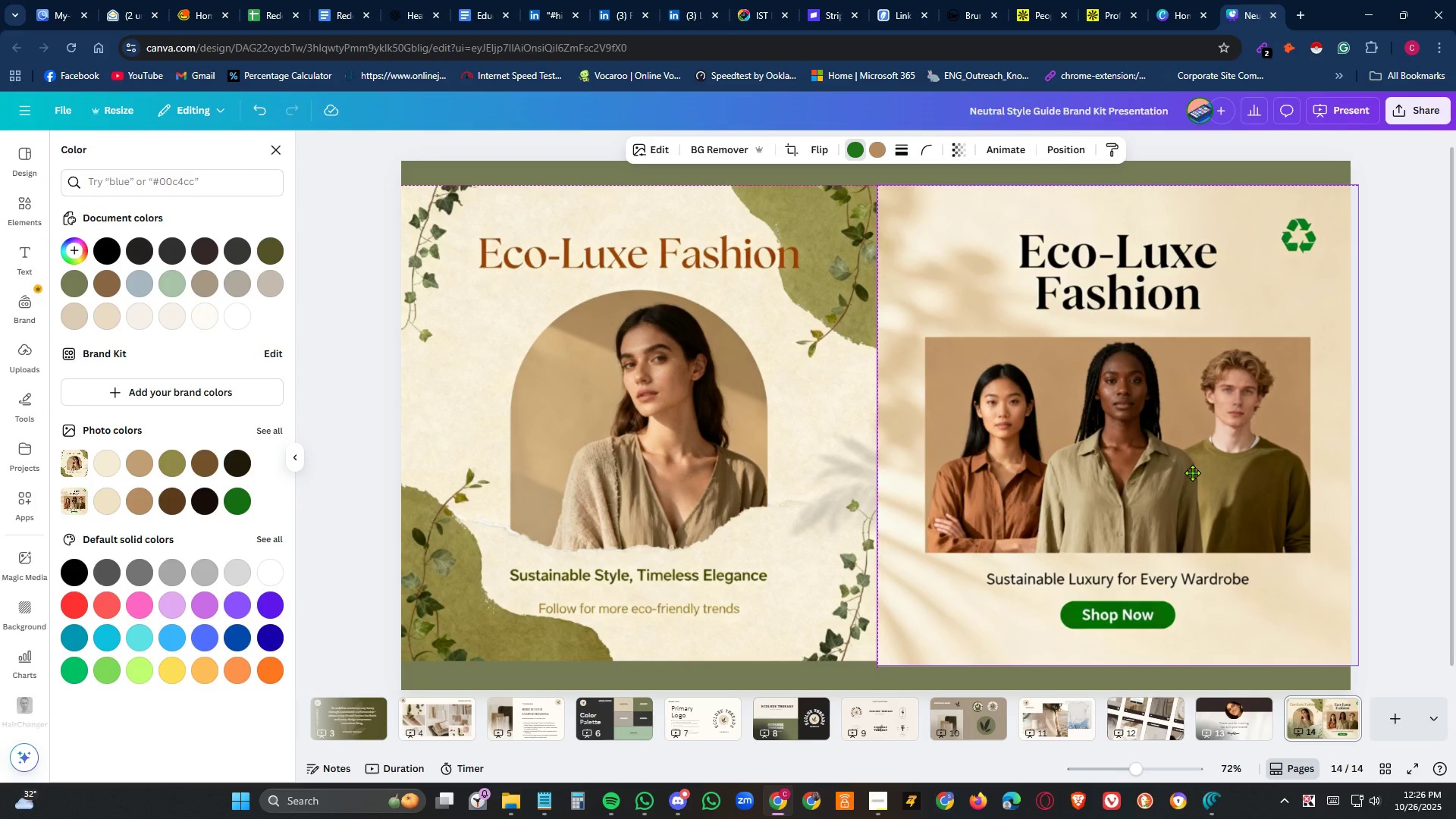 
wait(12.45)
 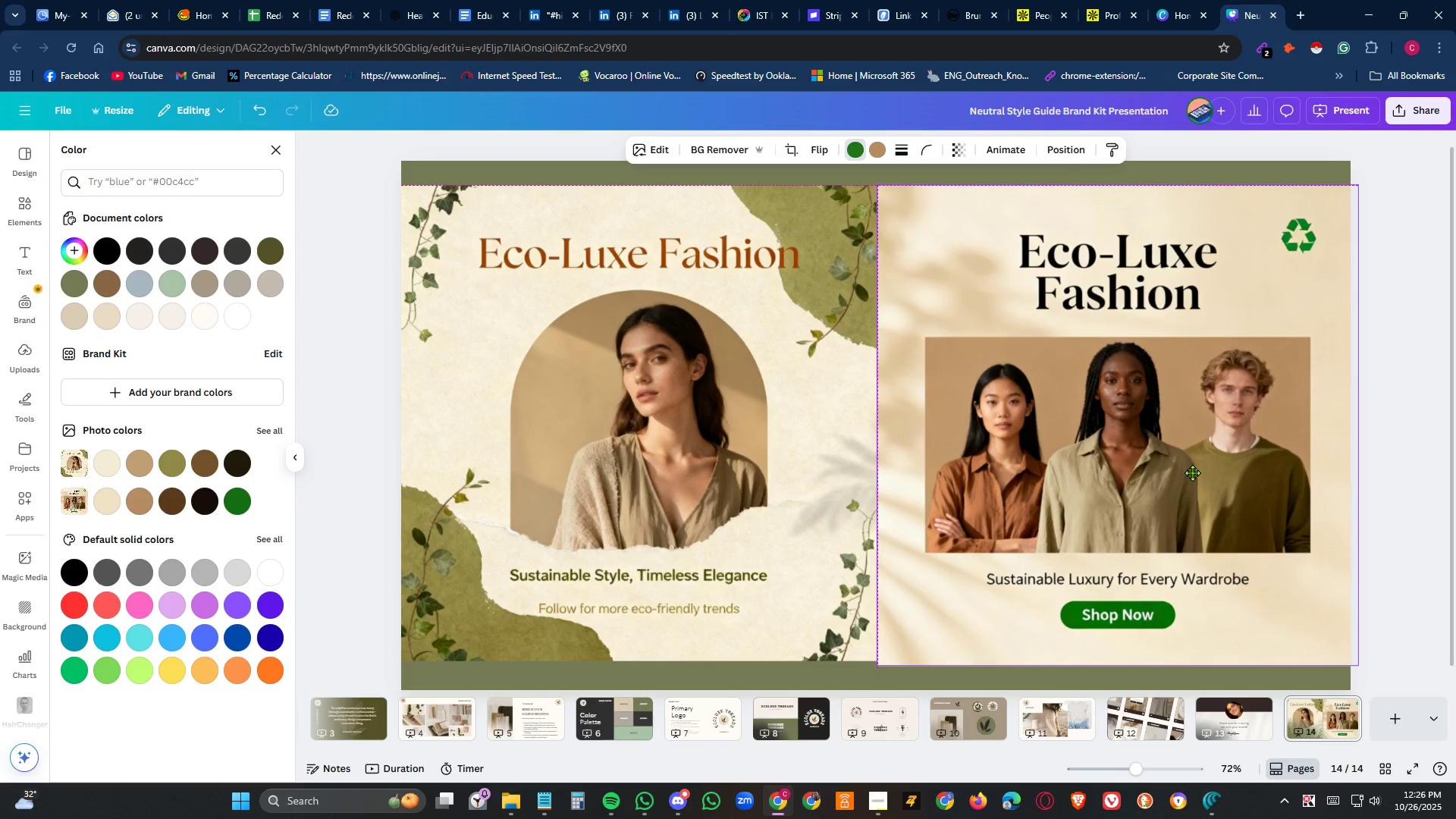 
left_click([977, 681])
 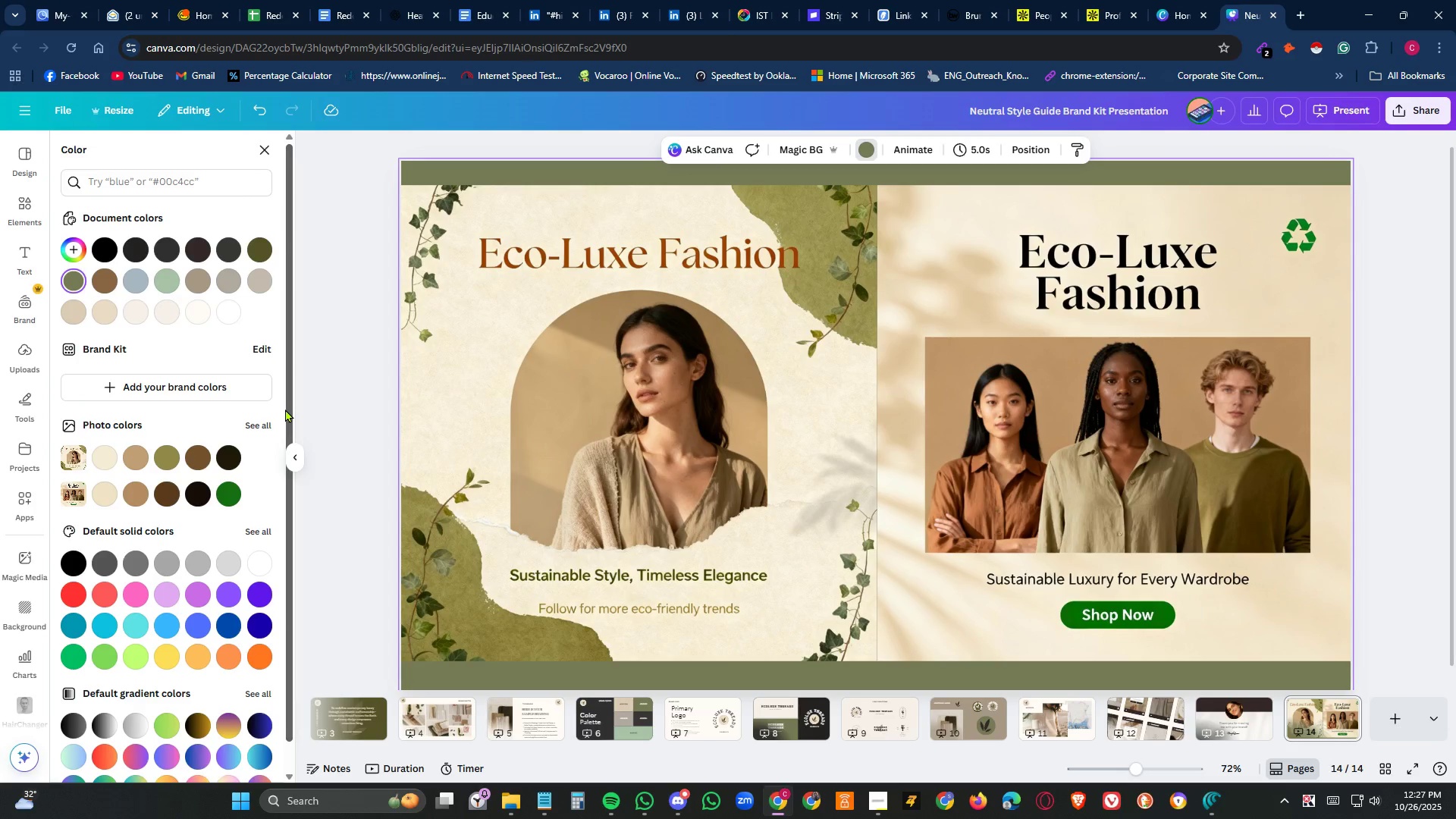 
wait(13.59)
 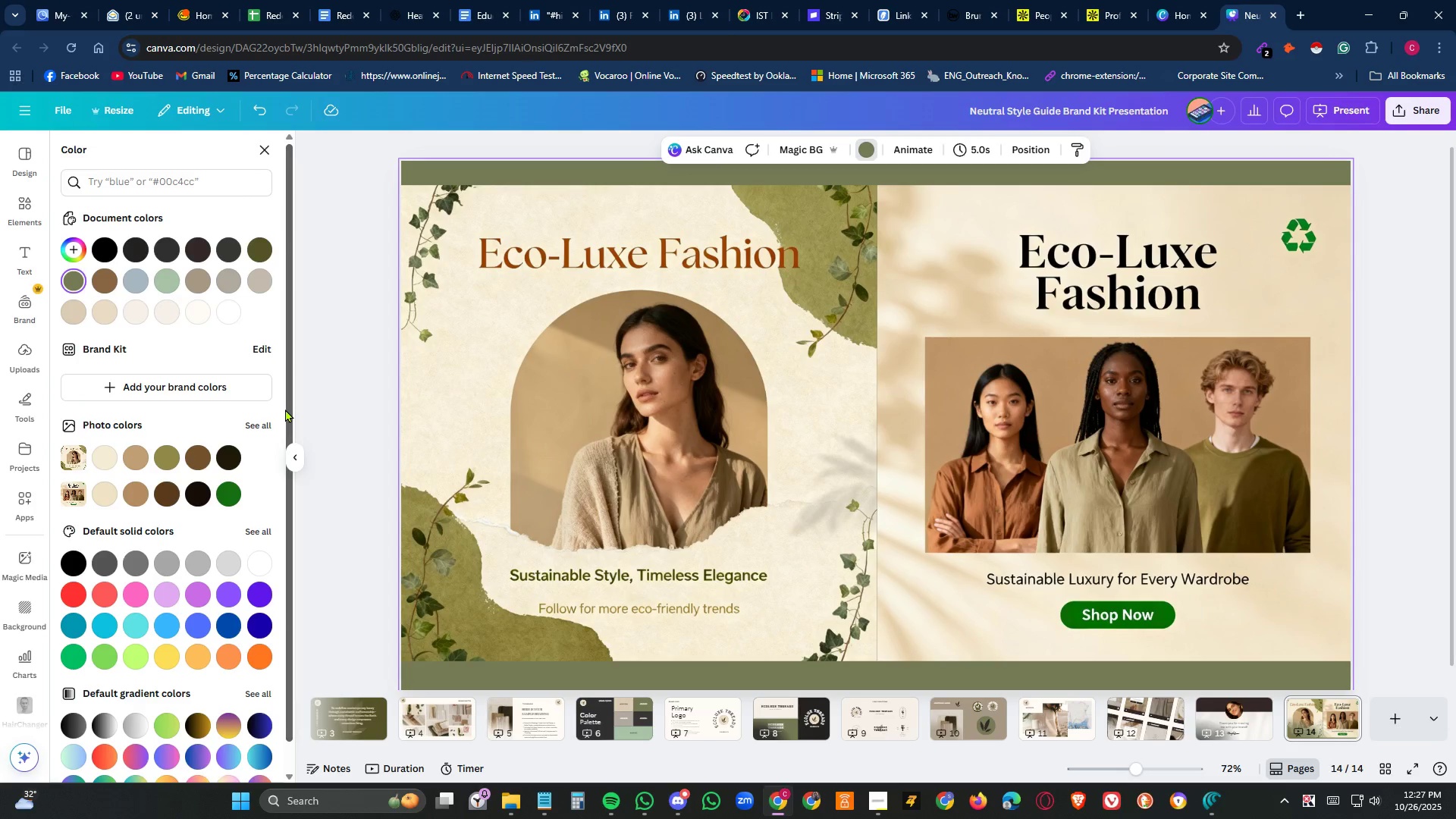 
mouse_move([1213, 742])
 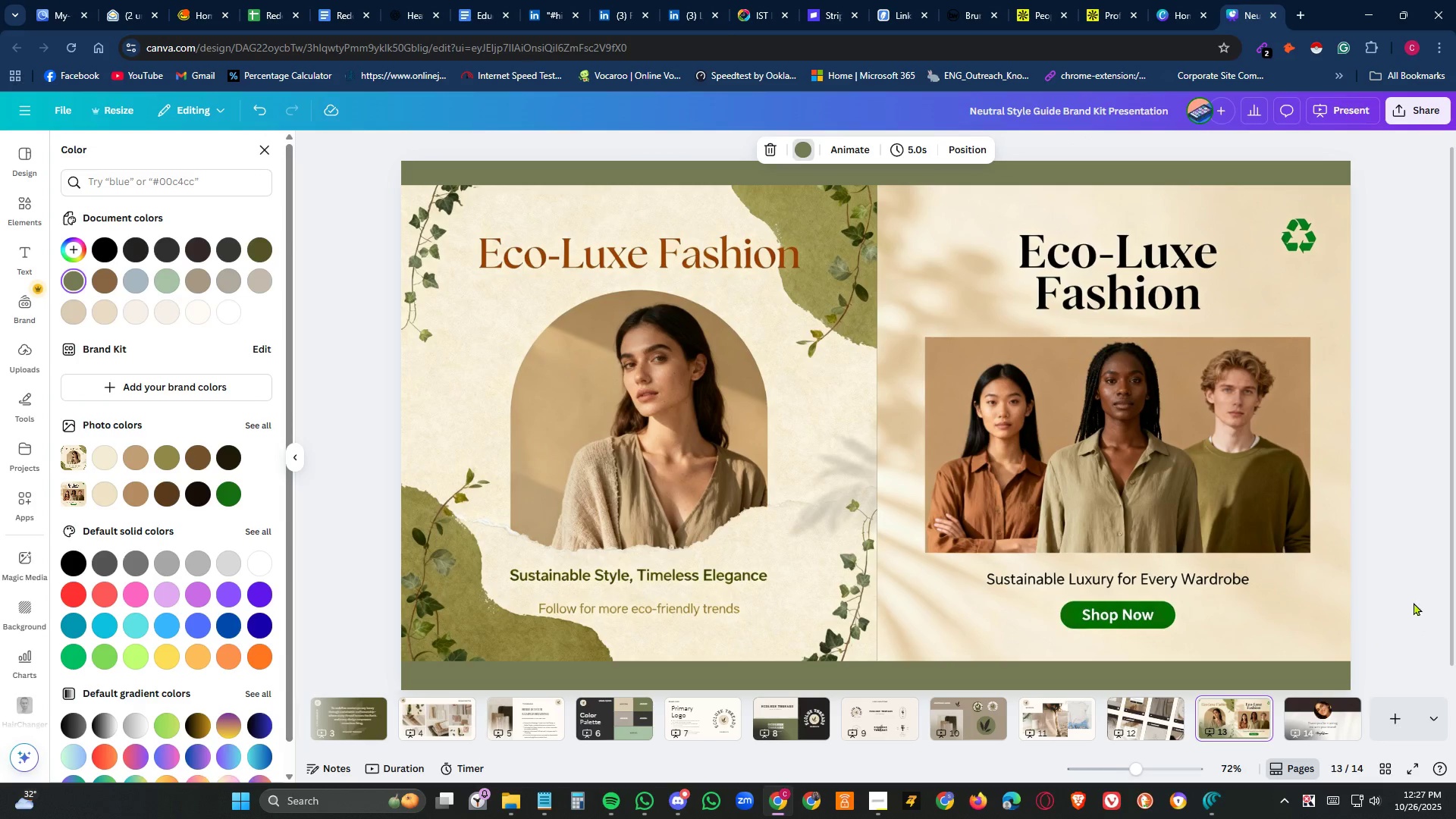 
left_click([1410, 585])
 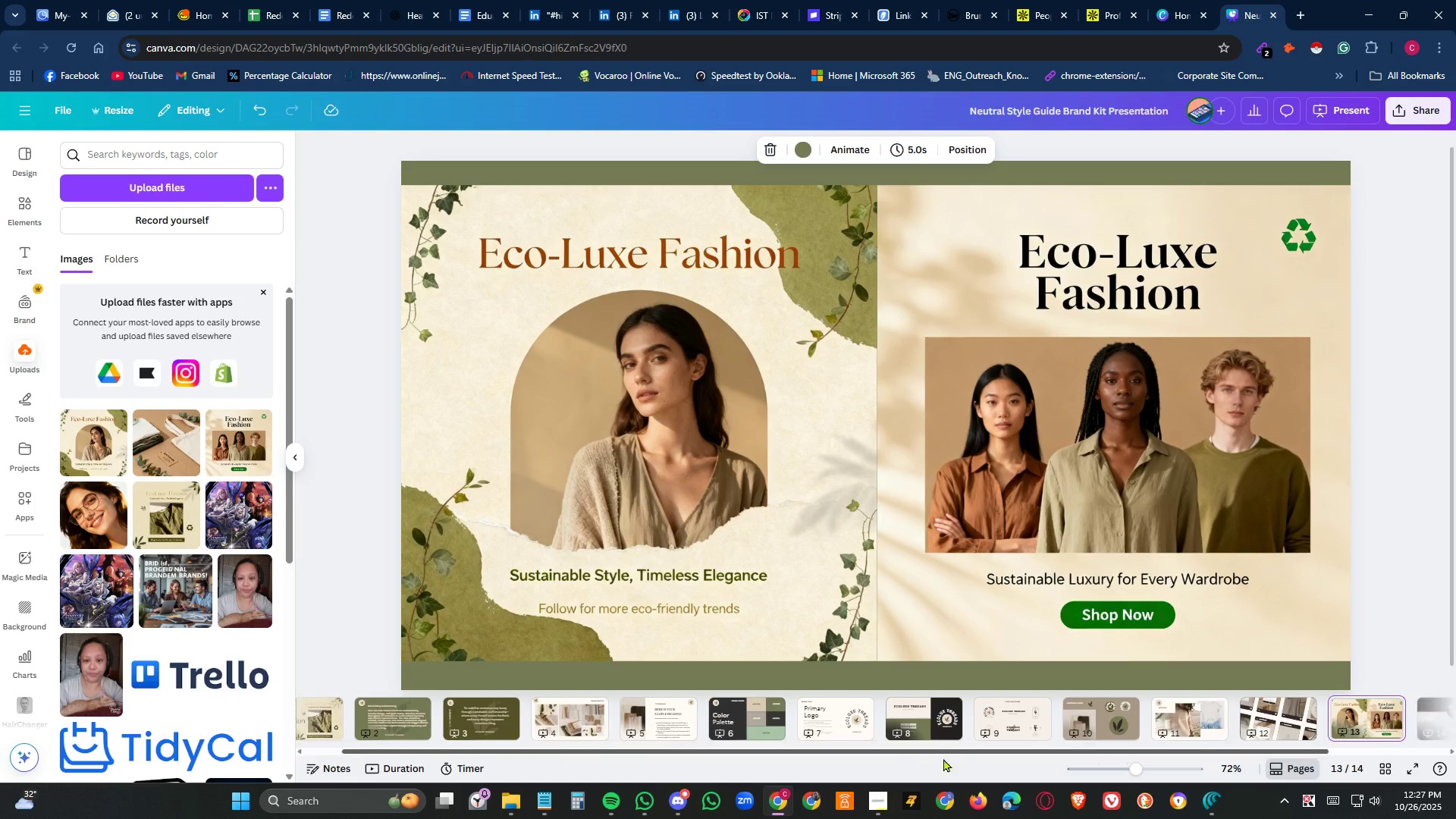 
mouse_move([830, 723])
 